 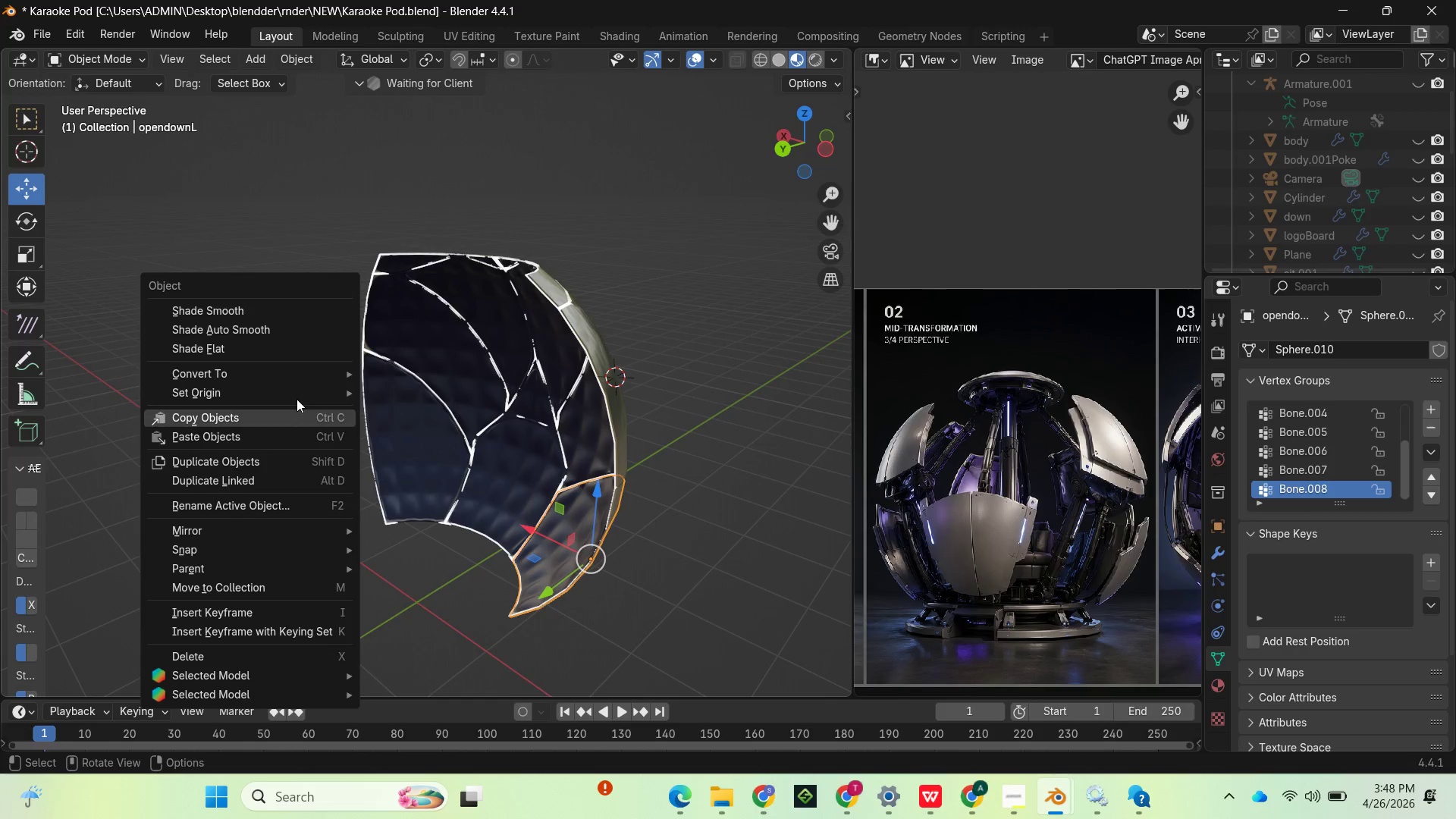 
hold_key(key=S, duration=1.52)
 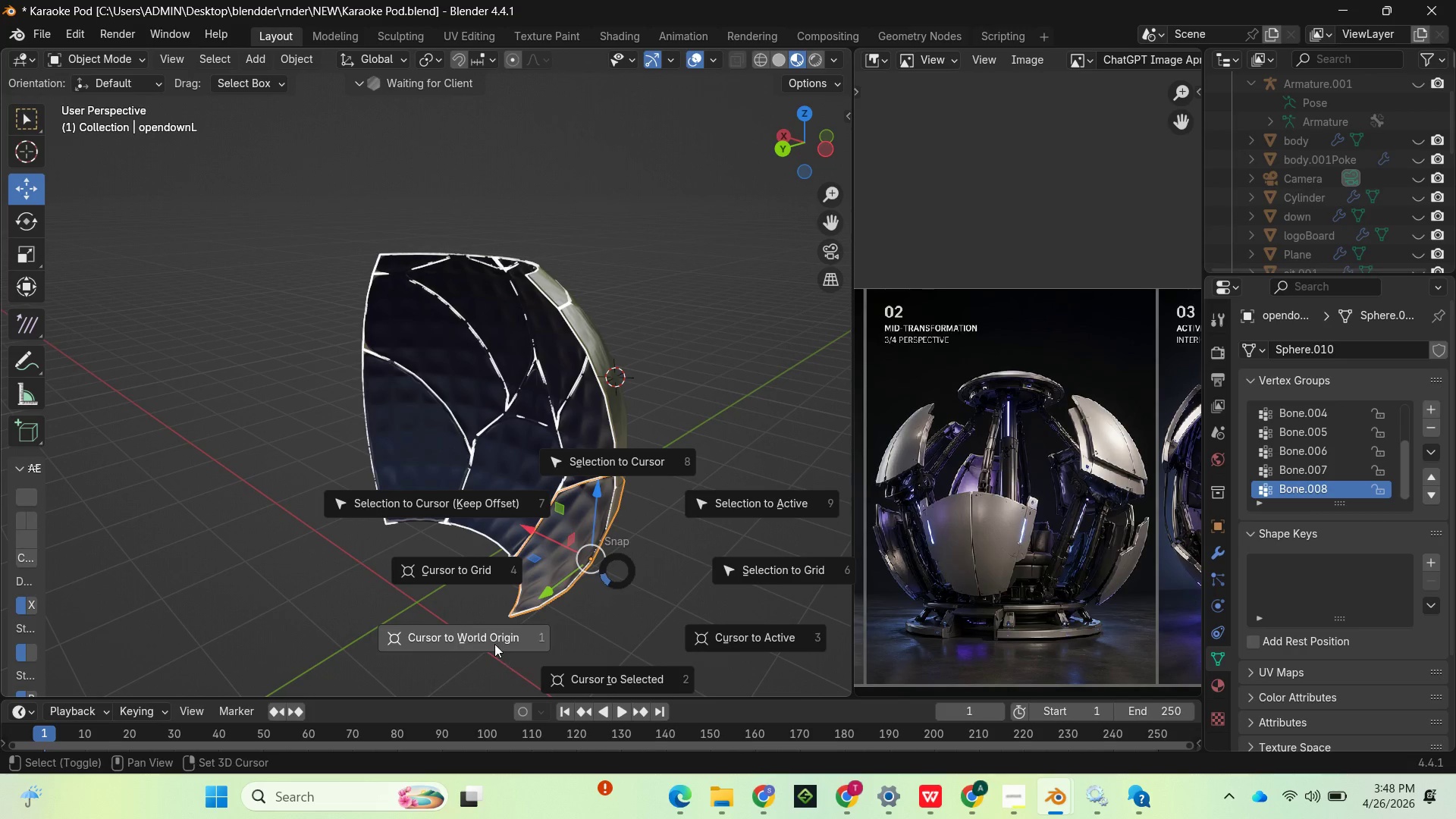 
hold_key(key=S, duration=1.5)
 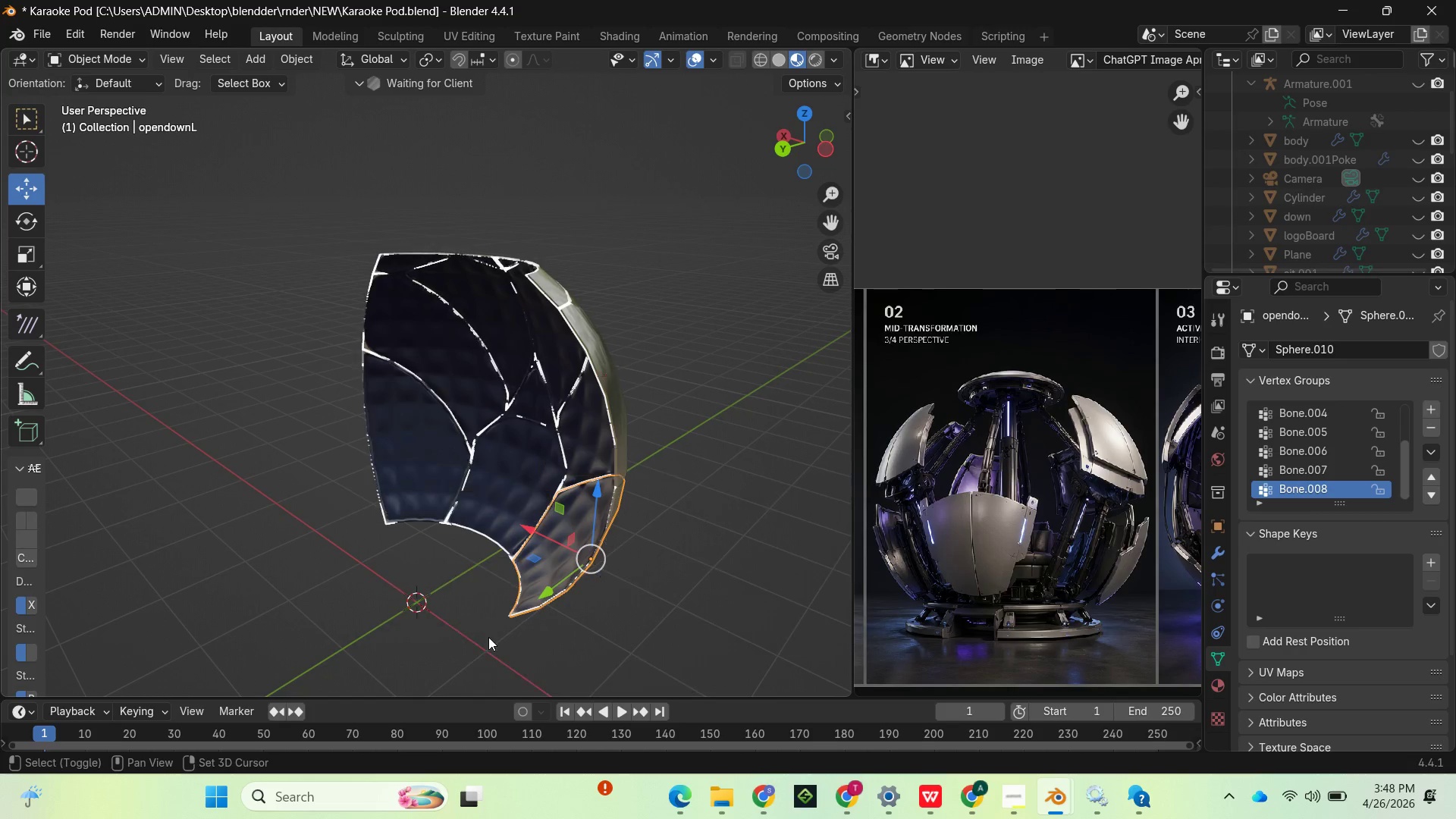 
type(SS)
 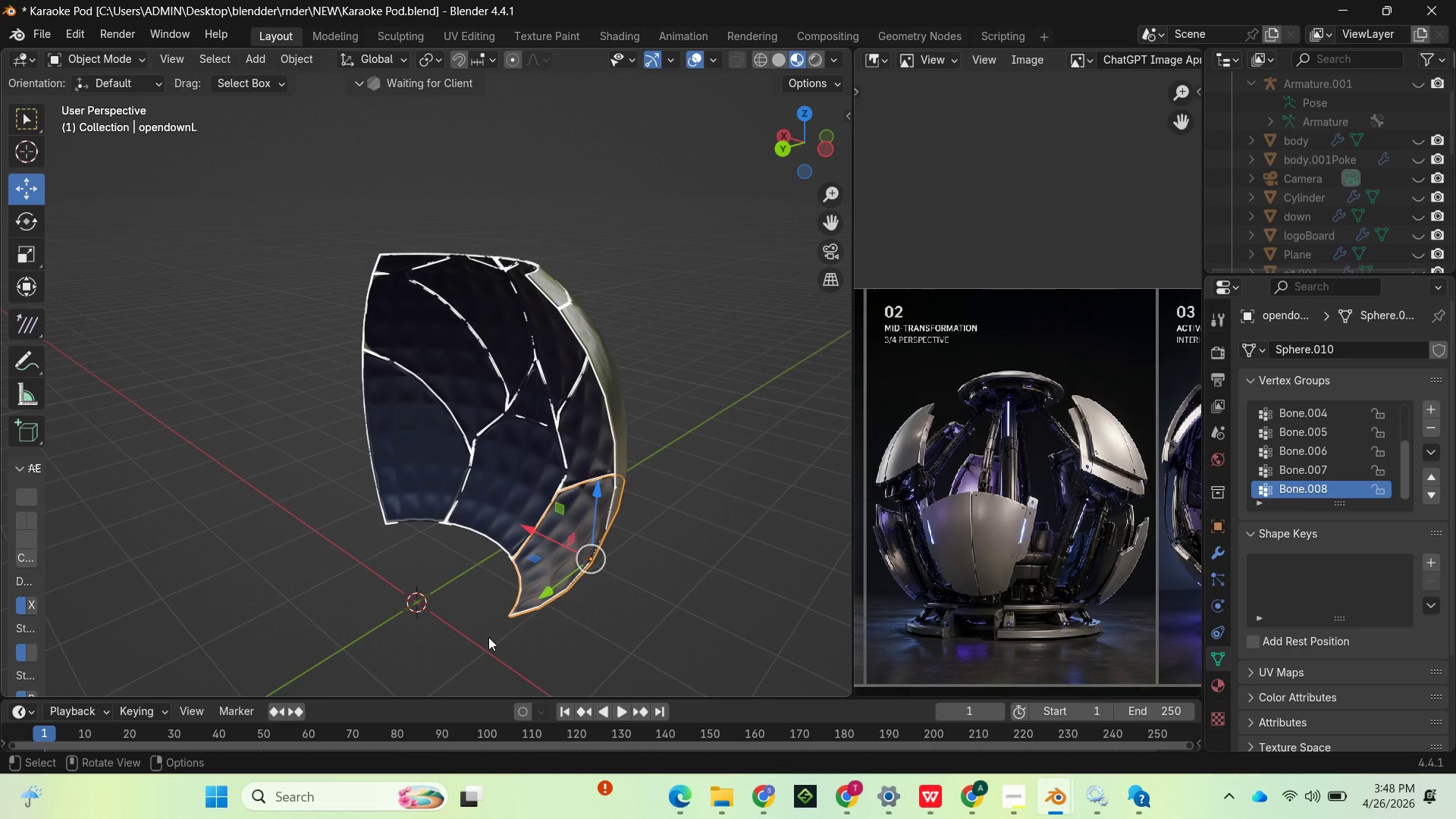 
scroll: coordinate [485, 631], scroll_direction: down, amount: 3.0
 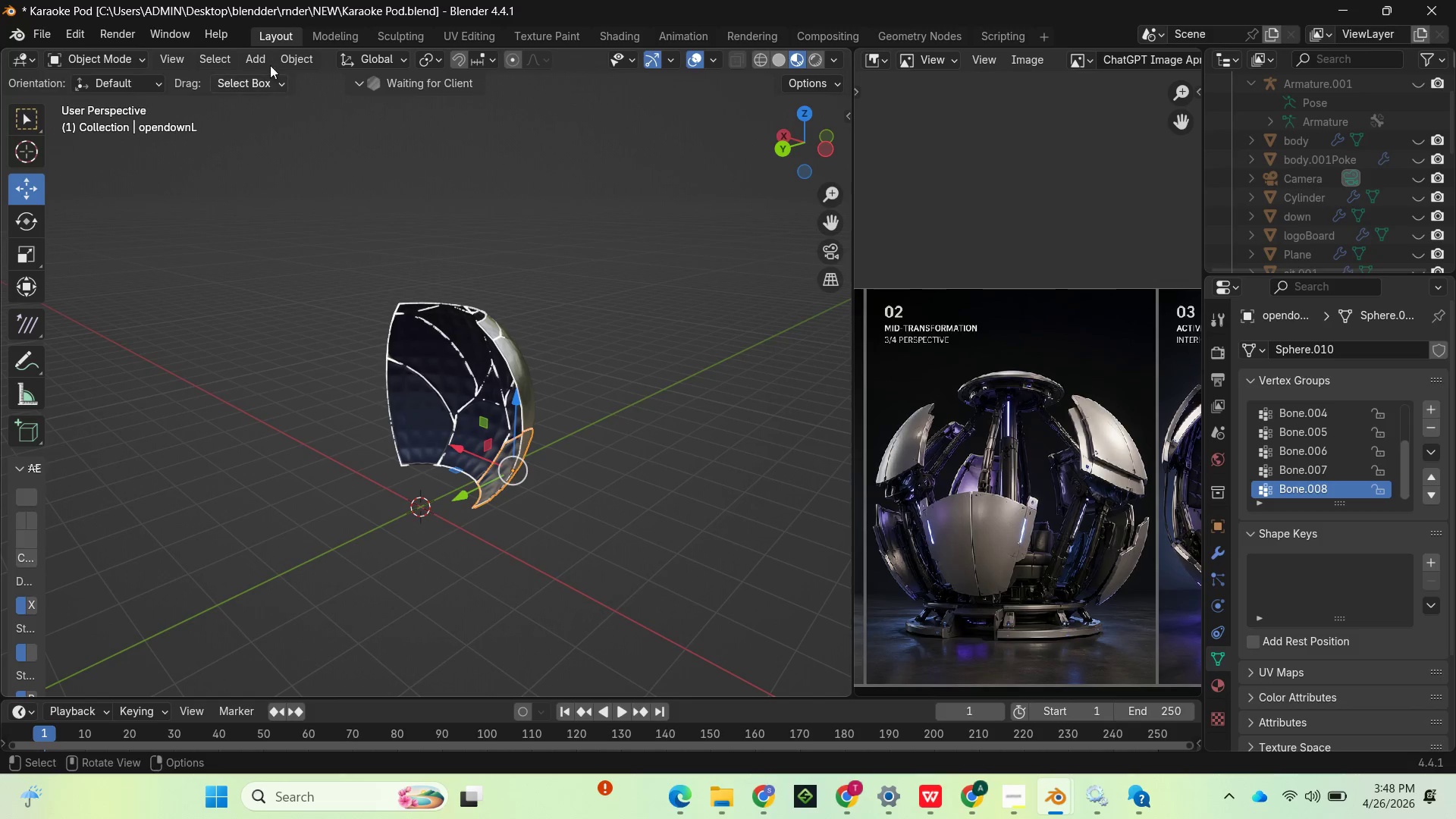 
left_click([258, 55])
 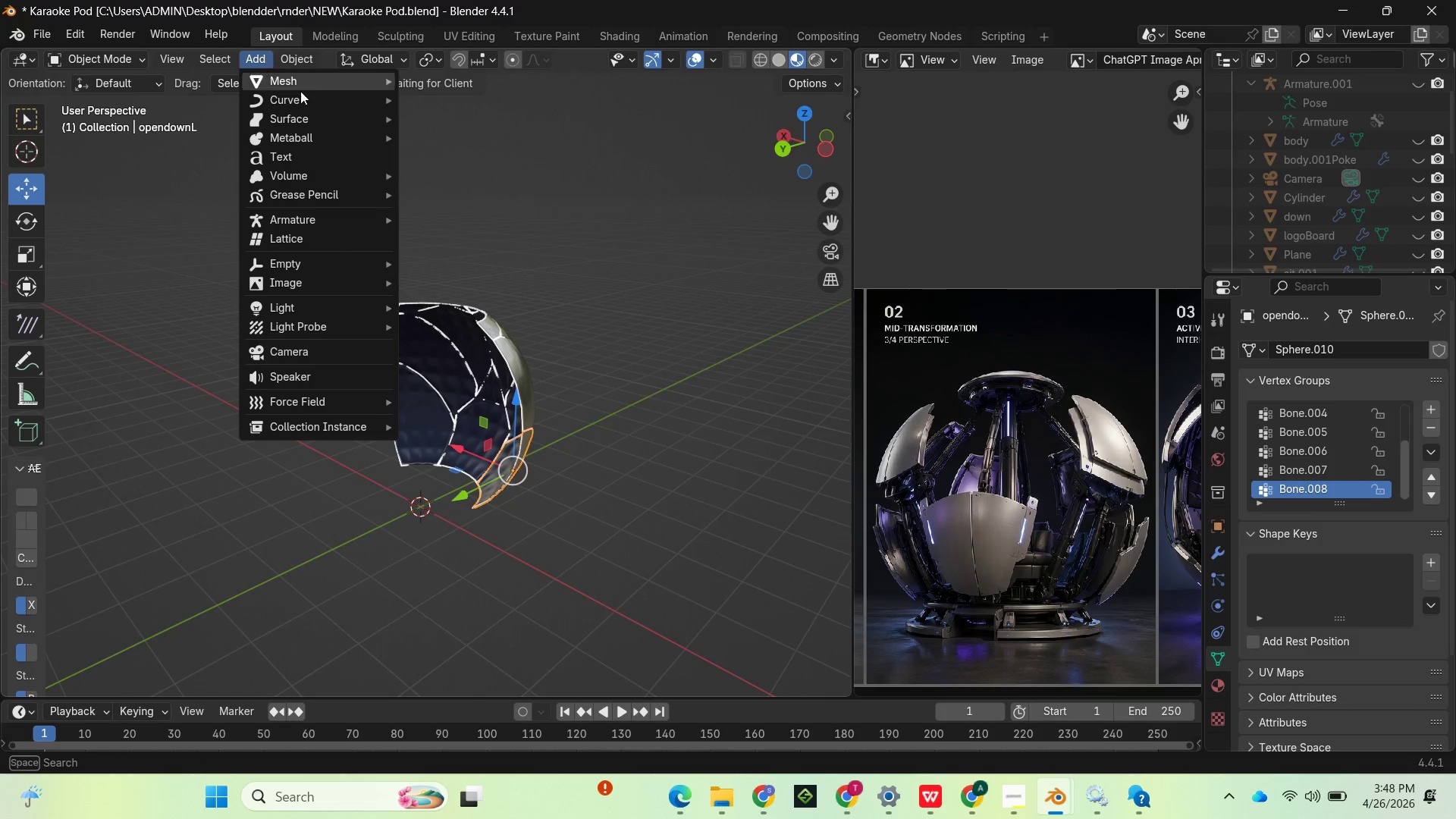 
mouse_move([297, 105])
 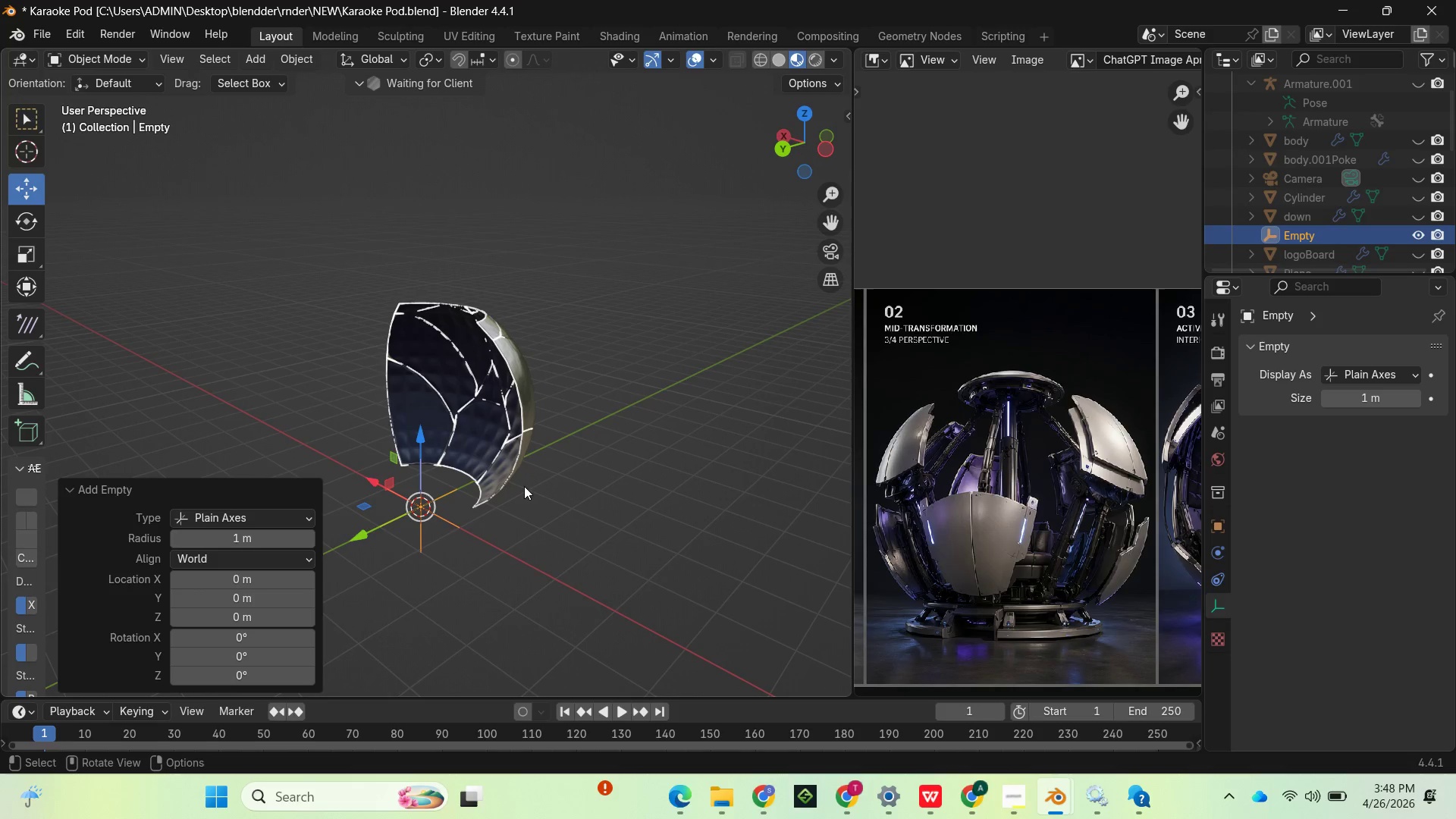 
wait(13.32)
 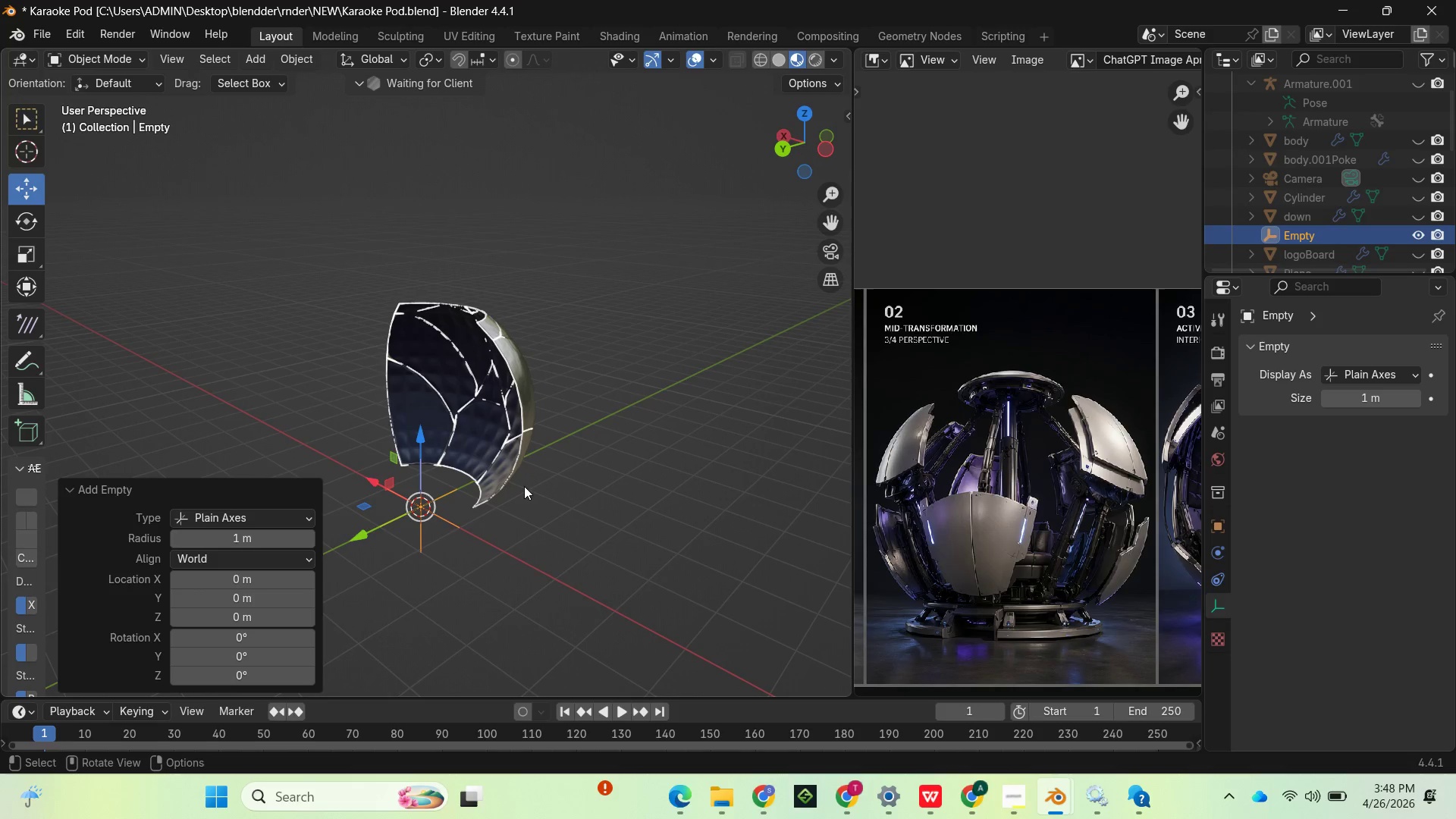 
left_click_drag(start_coordinate=[804, 168], to_coordinate=[83, 184])
 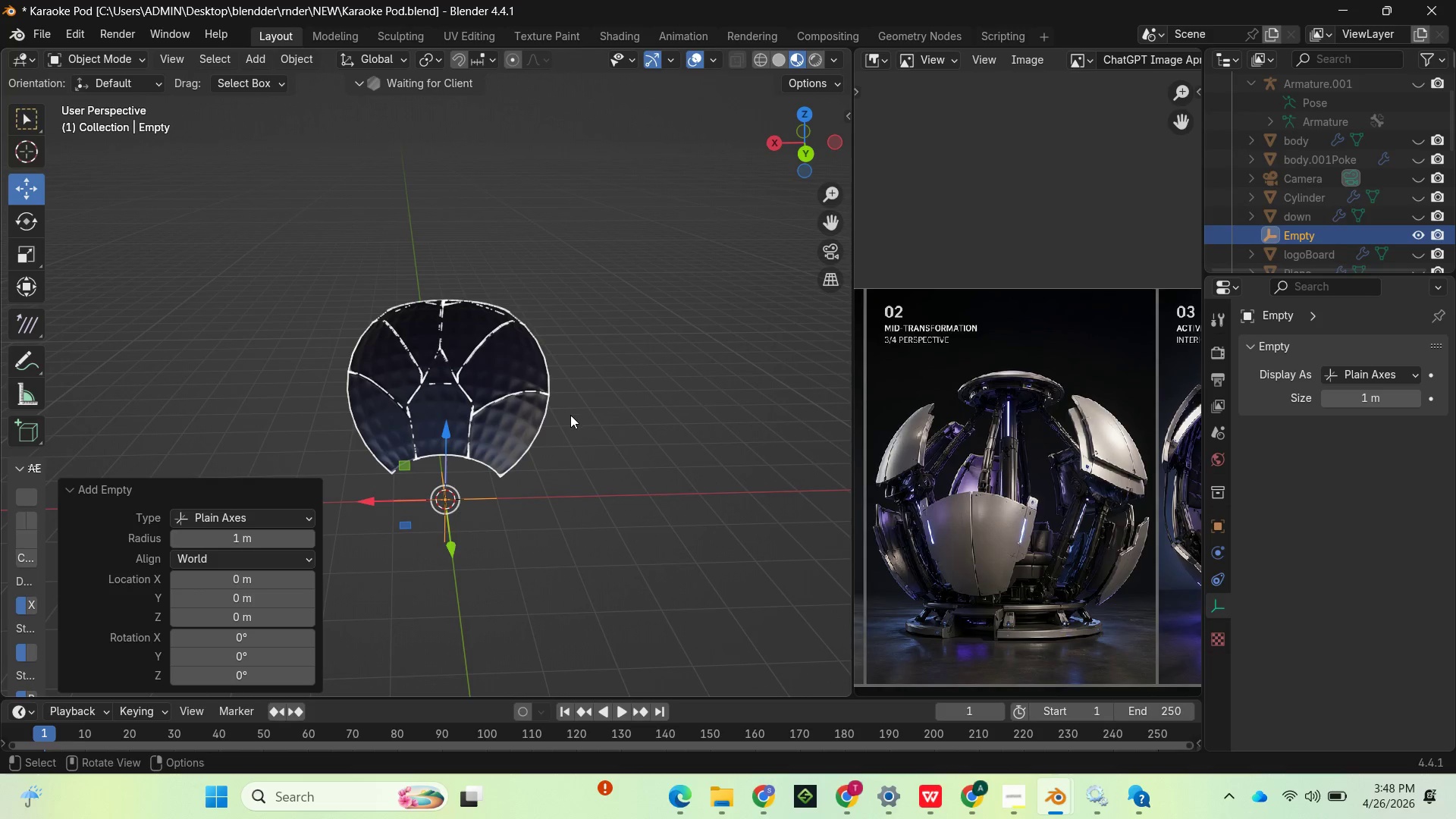 
key(A)
 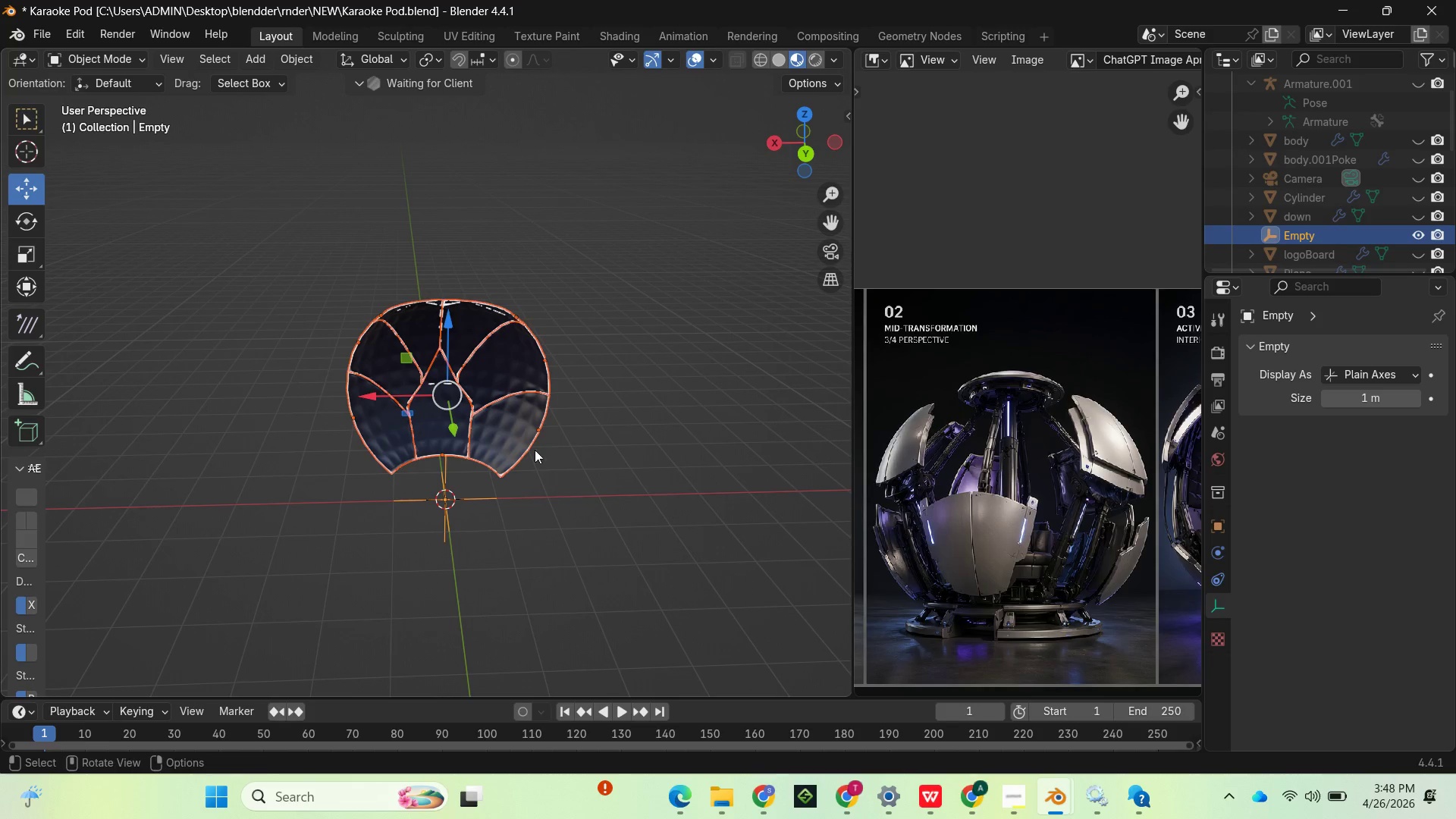 
hold_key(key=ShiftLeft, duration=1.52)
left_click([454, 488])
 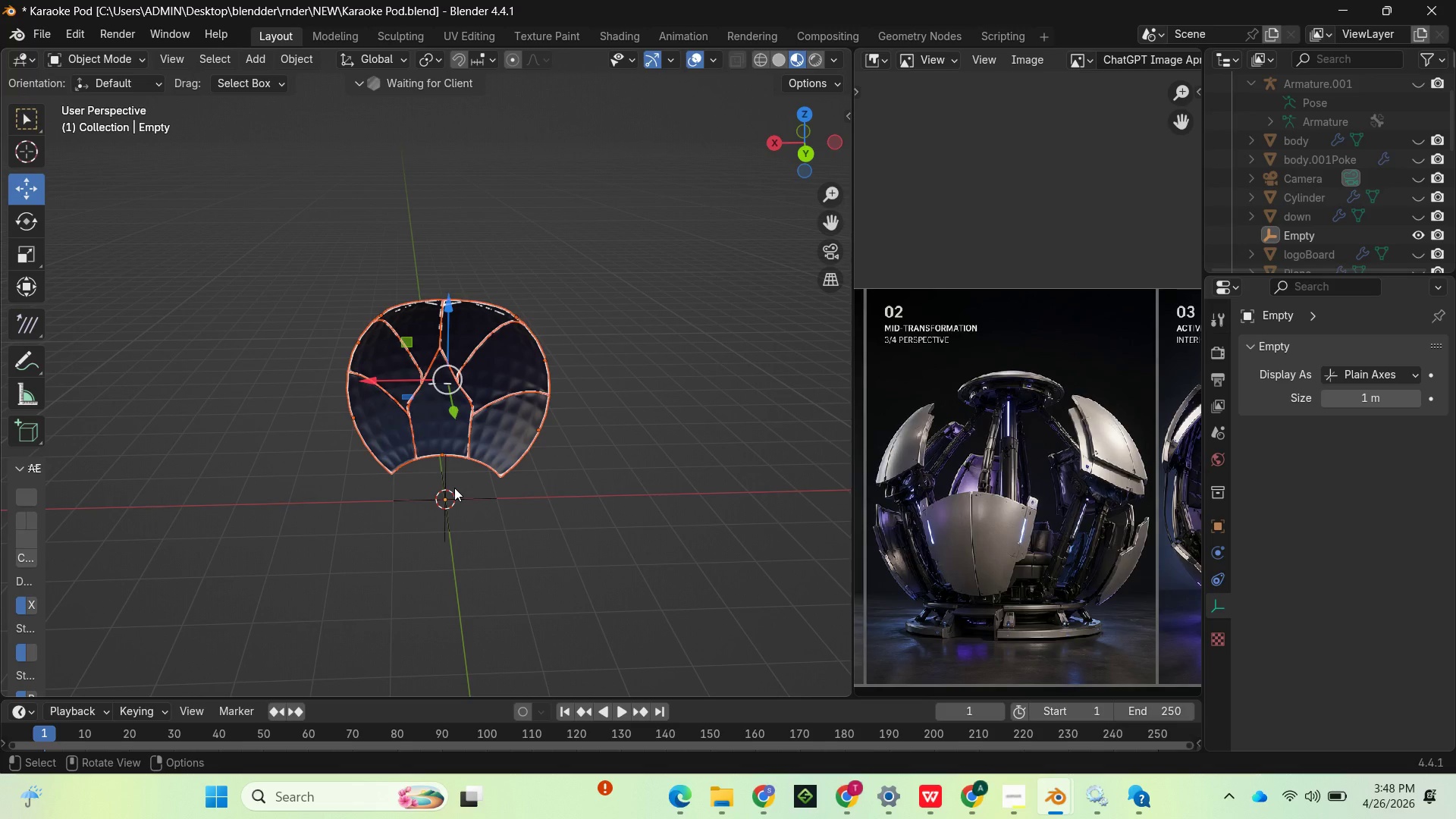 
hold_key(key=ShiftLeft, duration=1.49)
left_click([447, 495])
 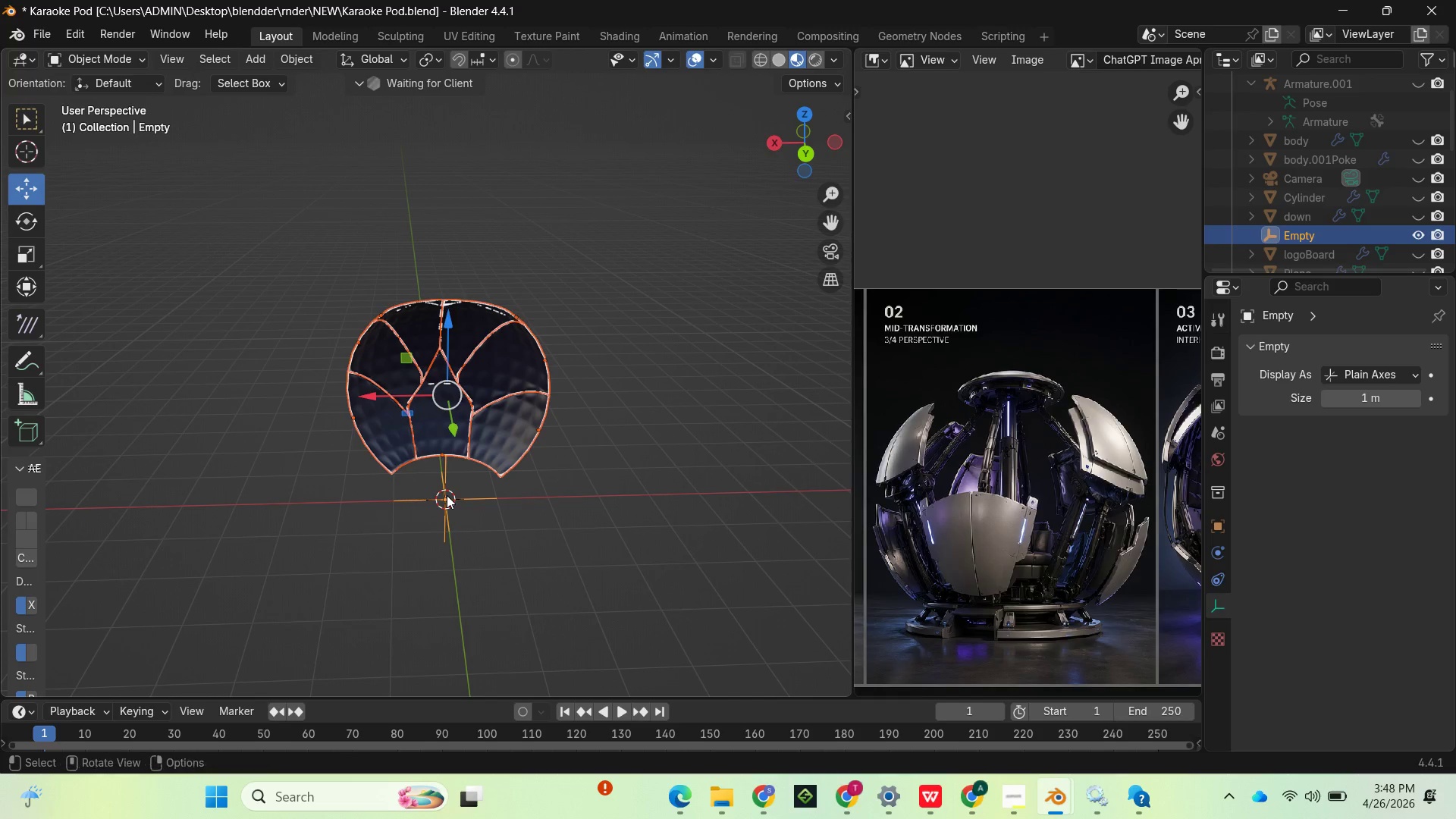 
right_click([447, 495])
 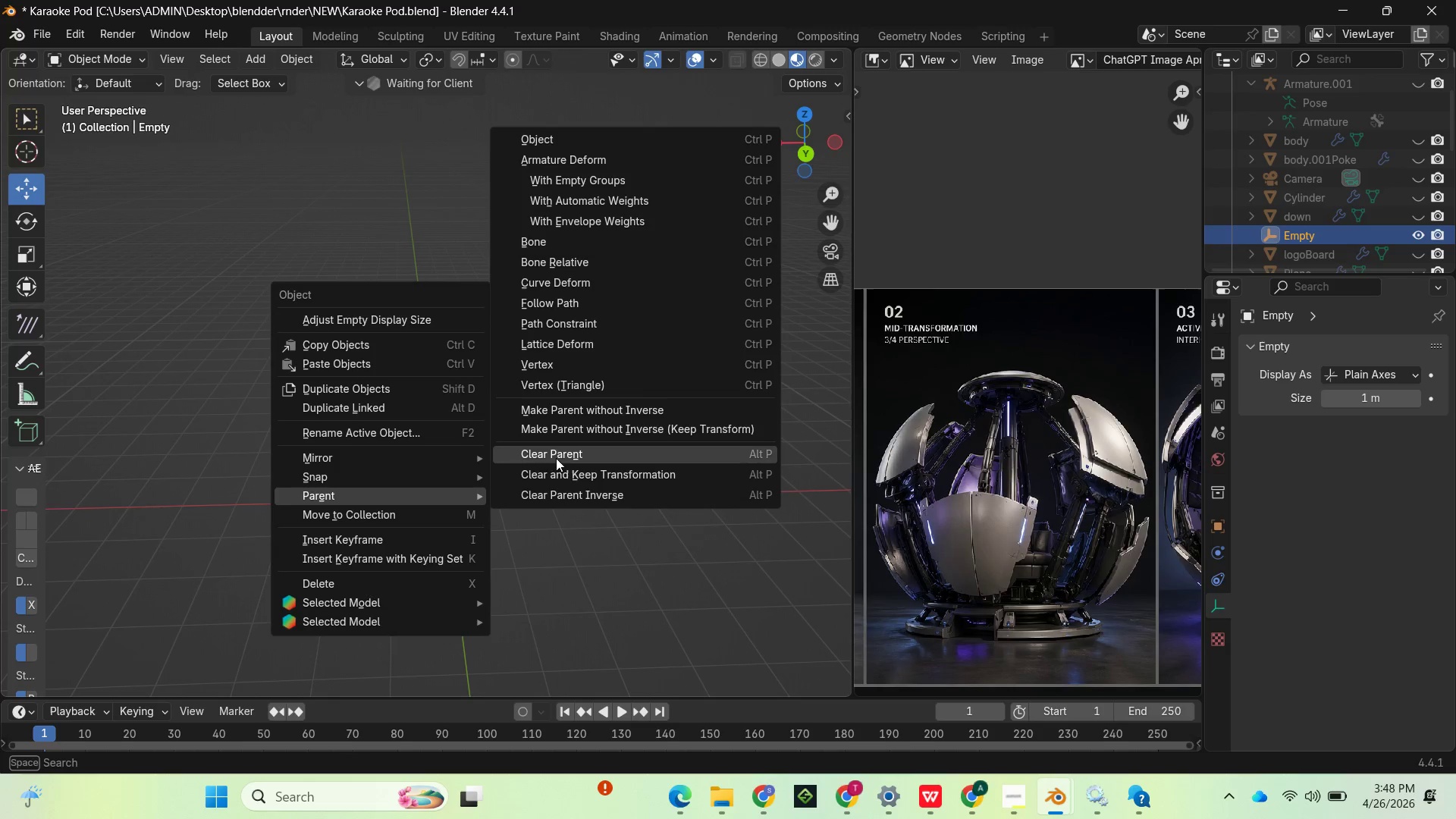 
mouse_move([570, 431])
 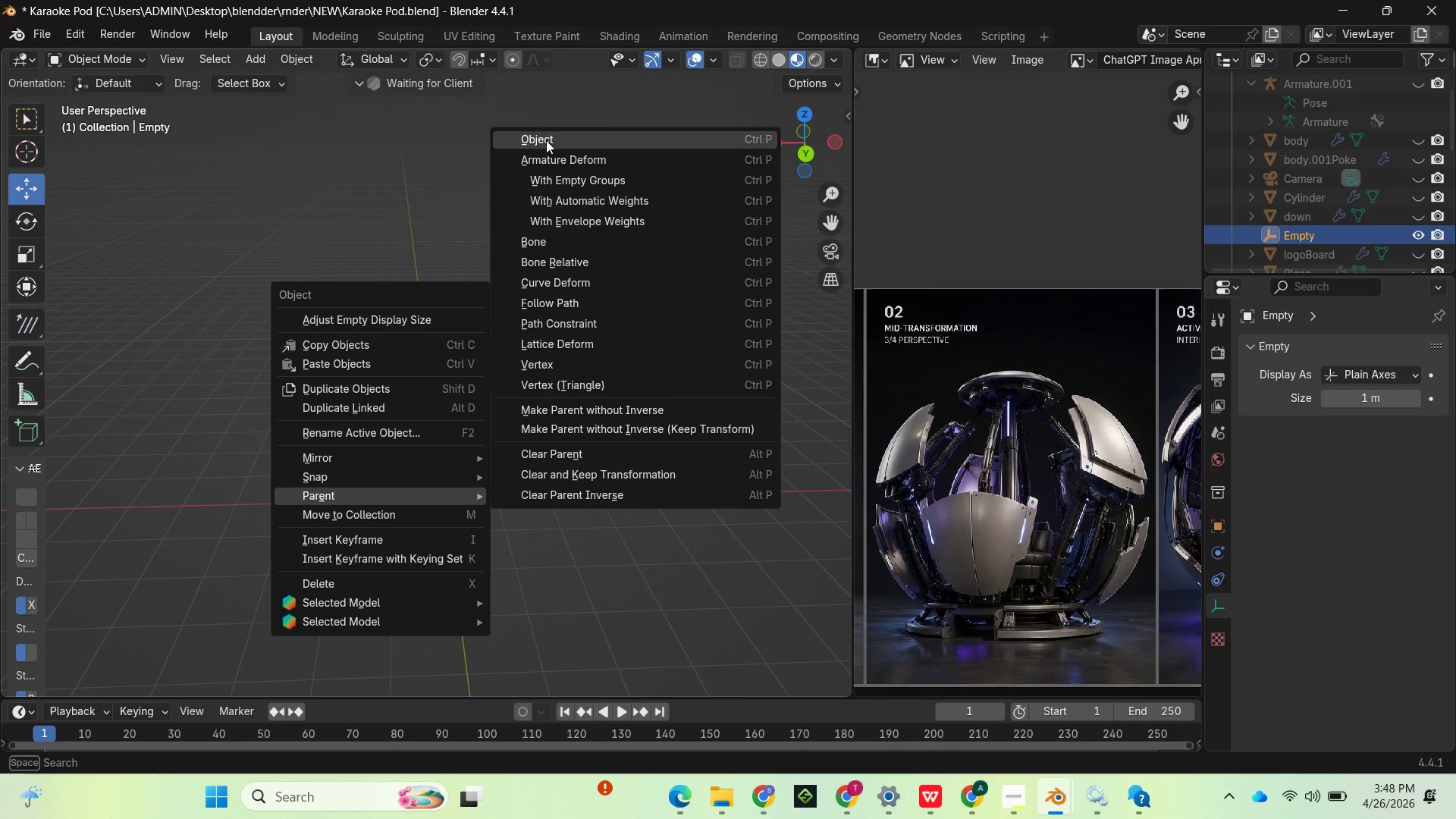 
left_click([546, 140])
 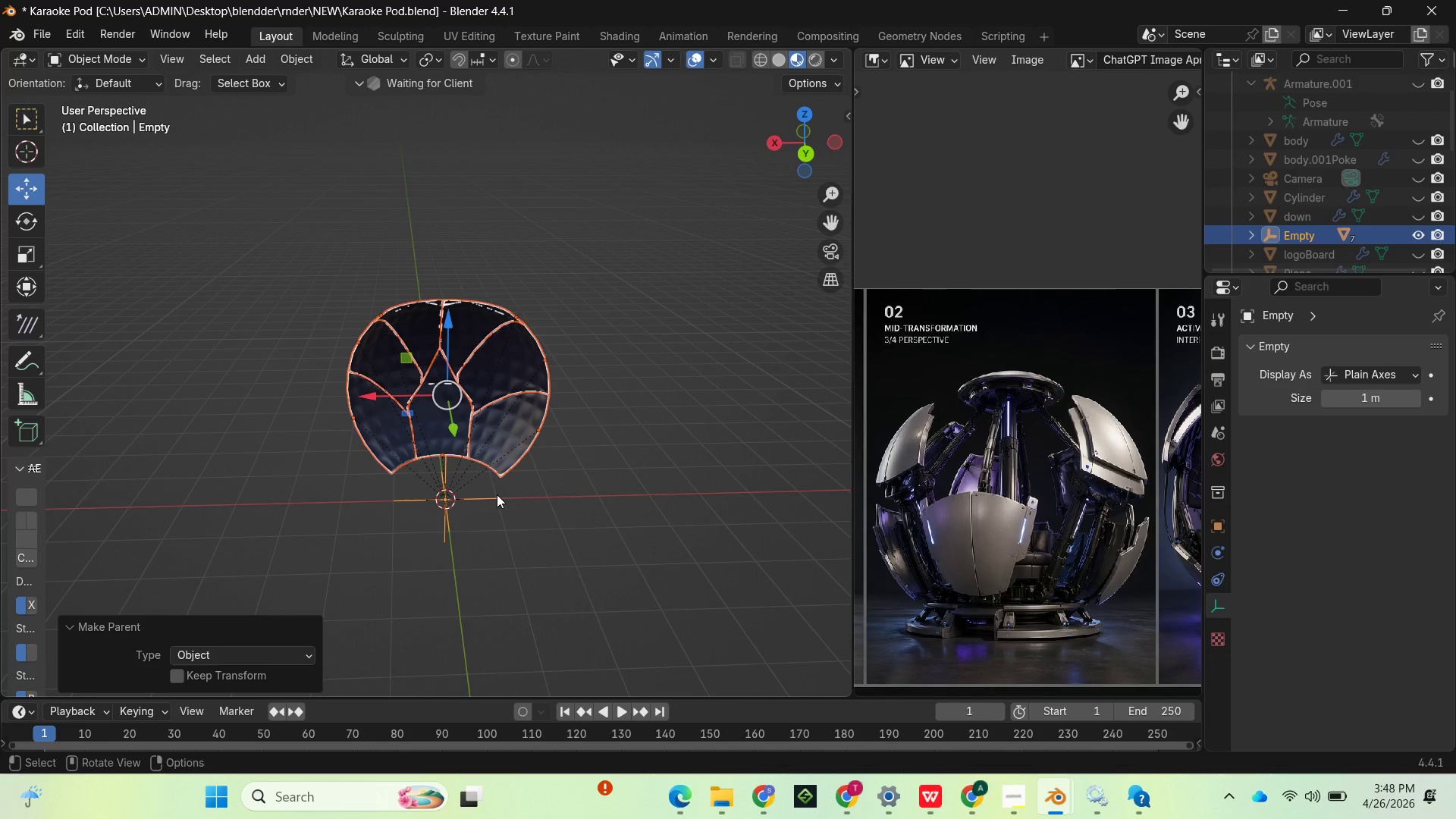 
left_click([494, 494])
 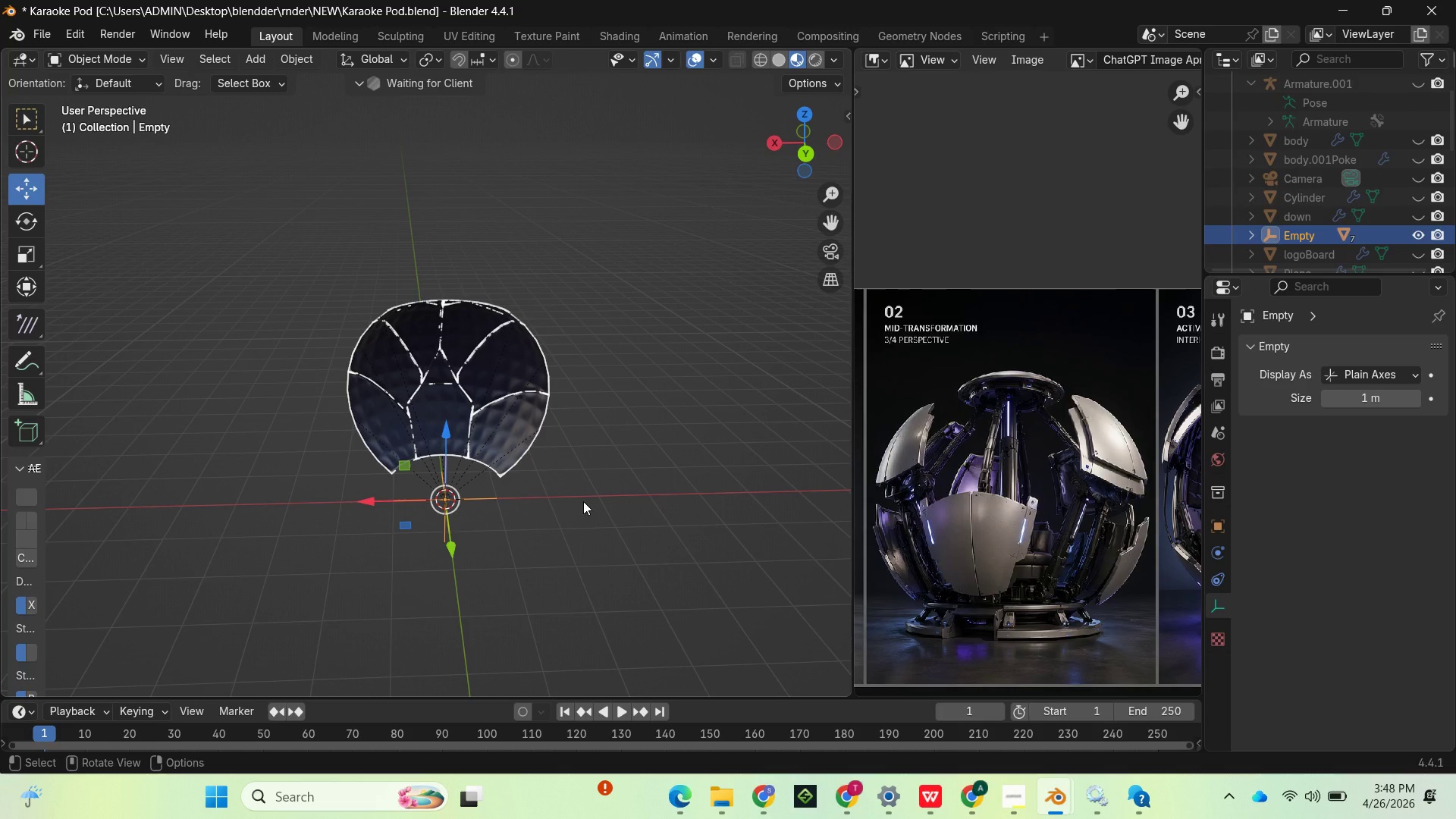 
key(R)
 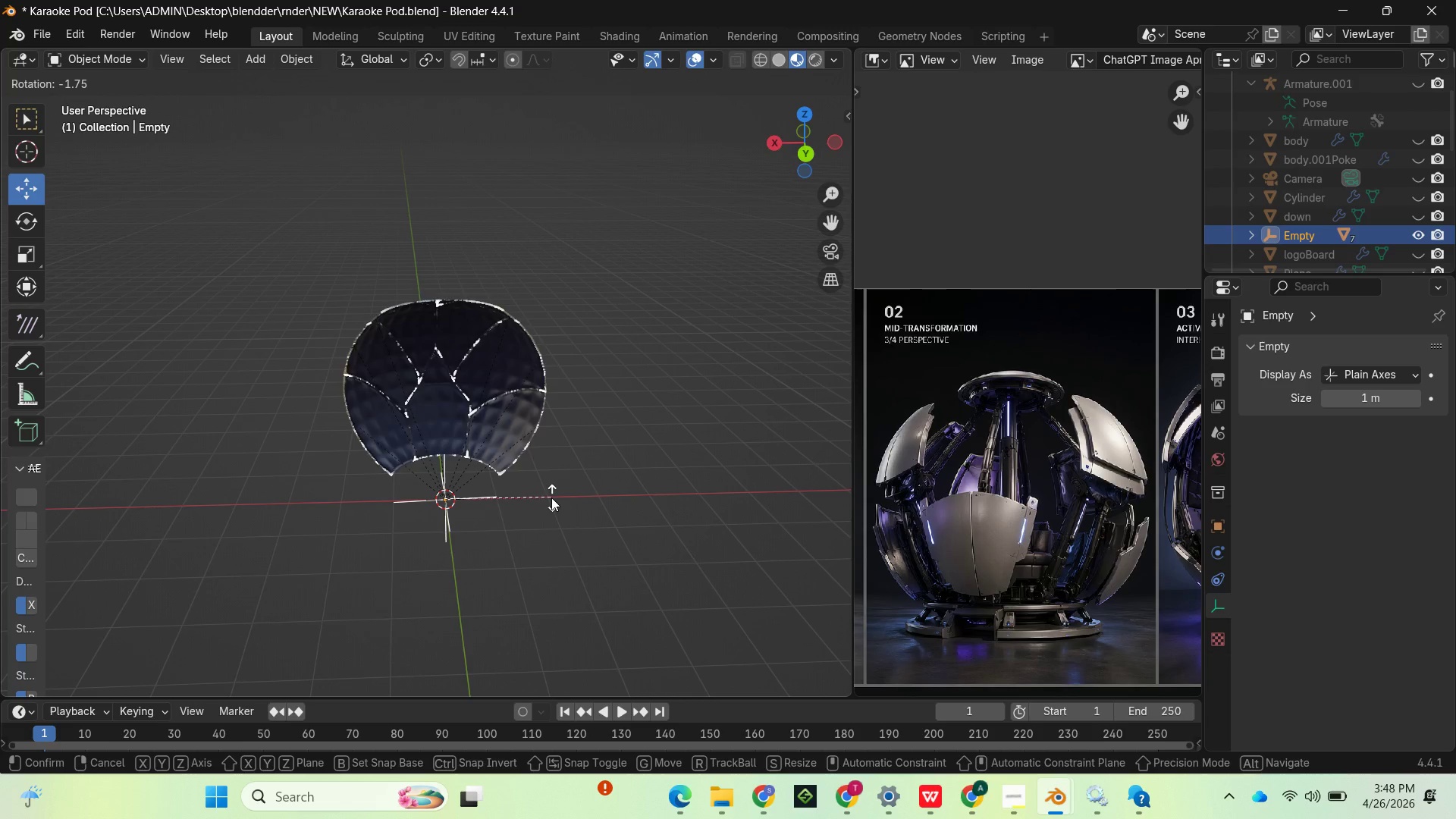 
left_click([550, 497])
 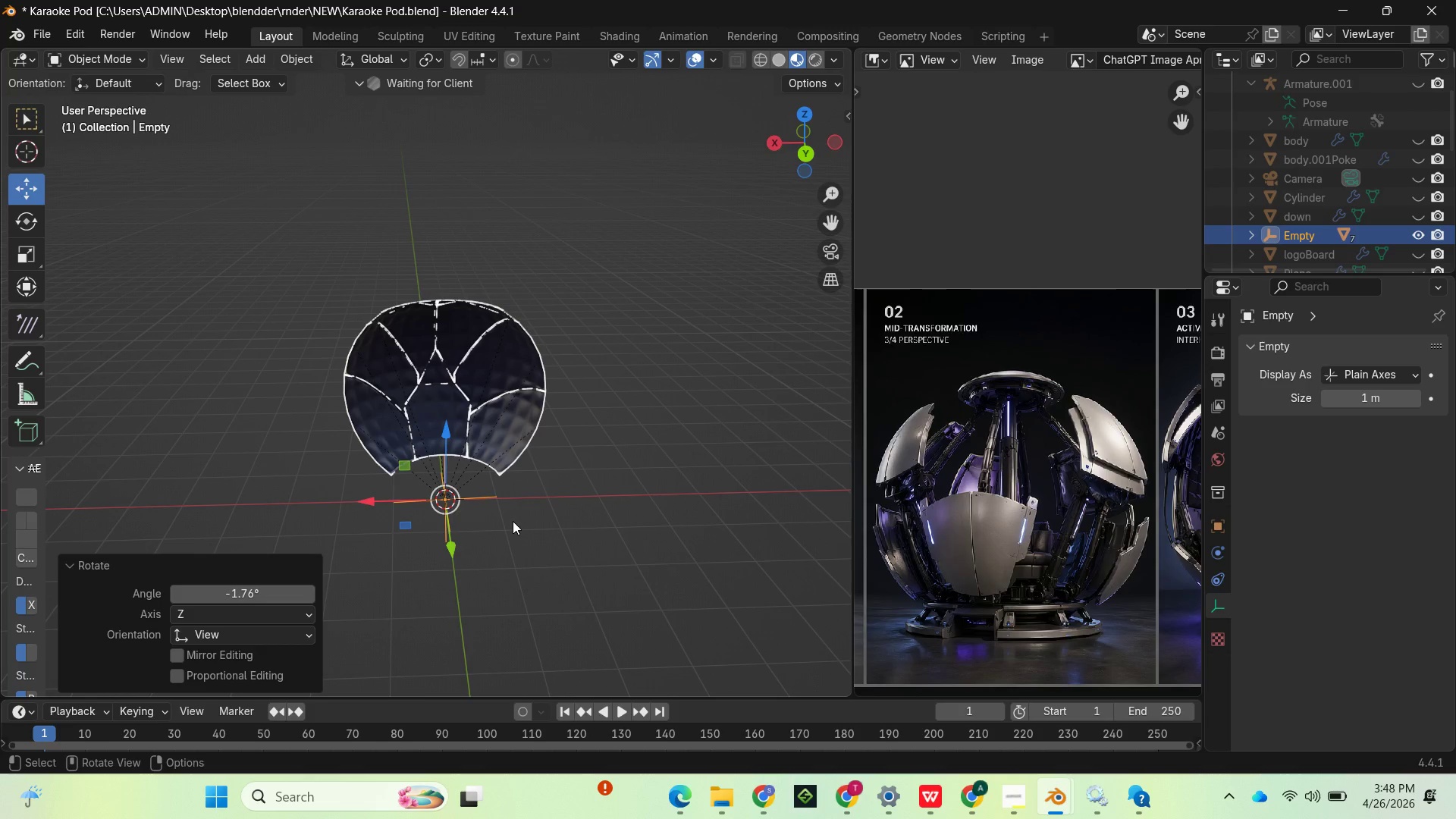 
type(rz)
 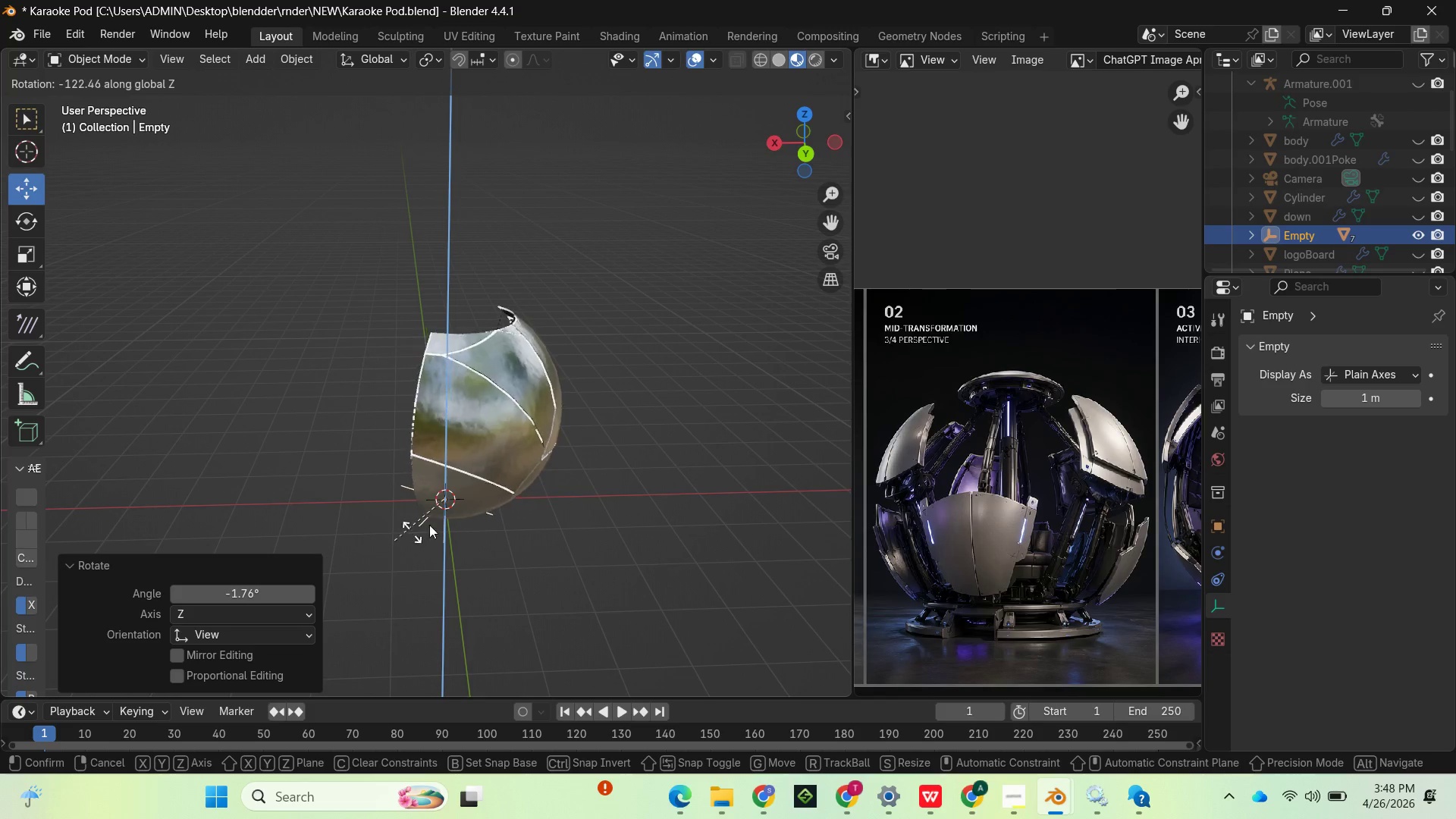 
left_click([445, 516])
 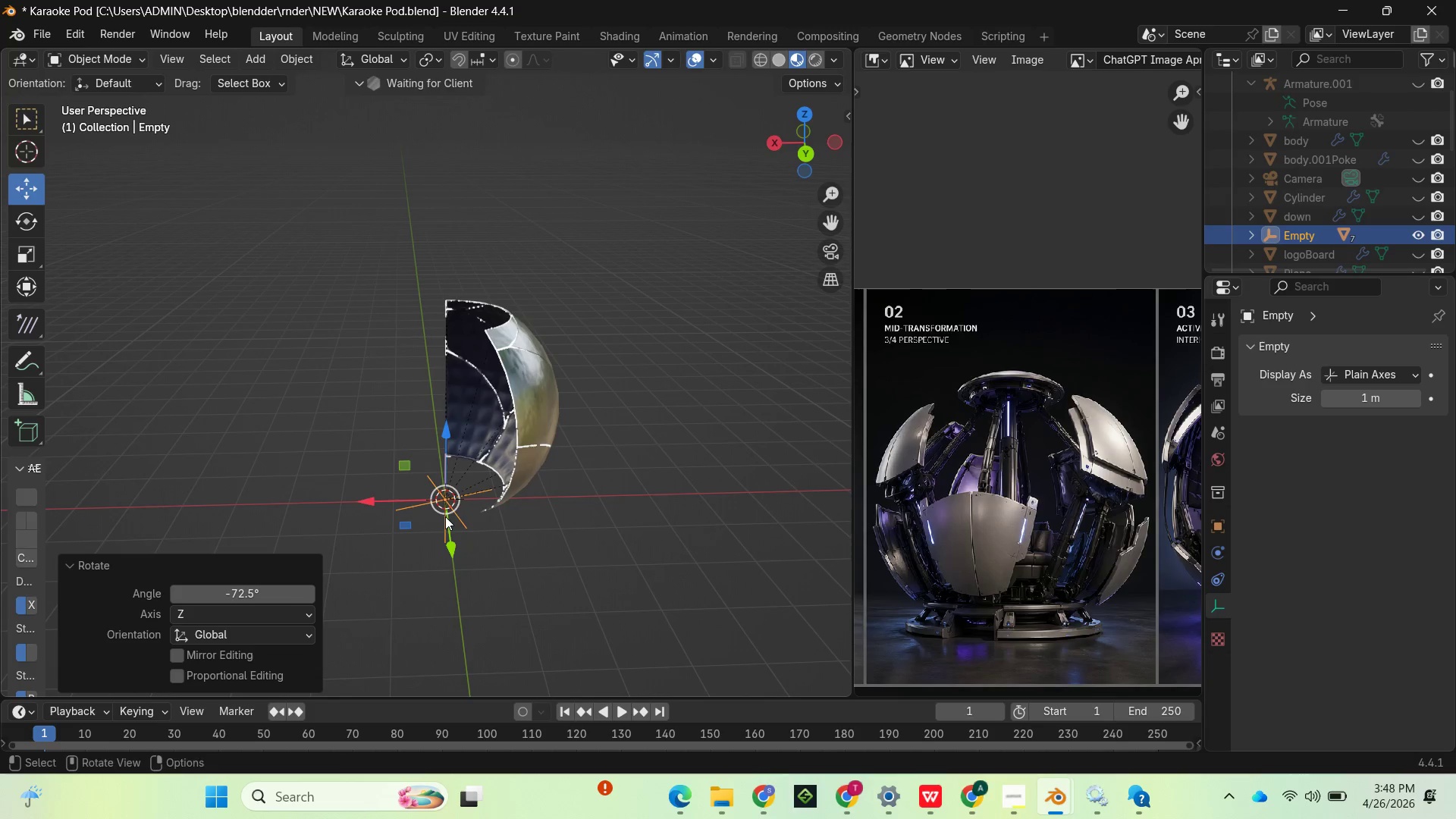 
key(Control+Z)
 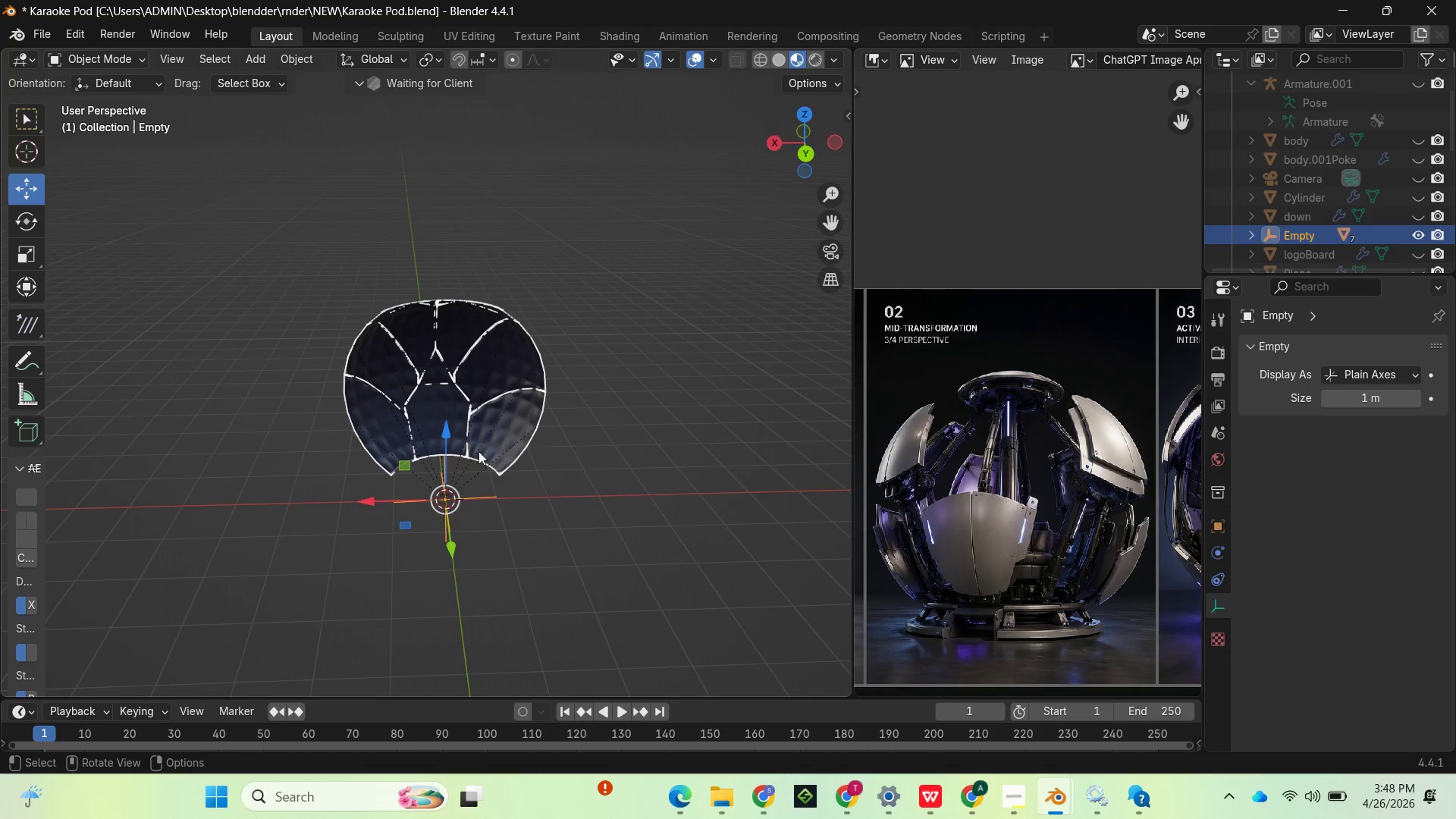 
scroll: coordinate [444, 515], scroll_direction: up, amount: 5.0
 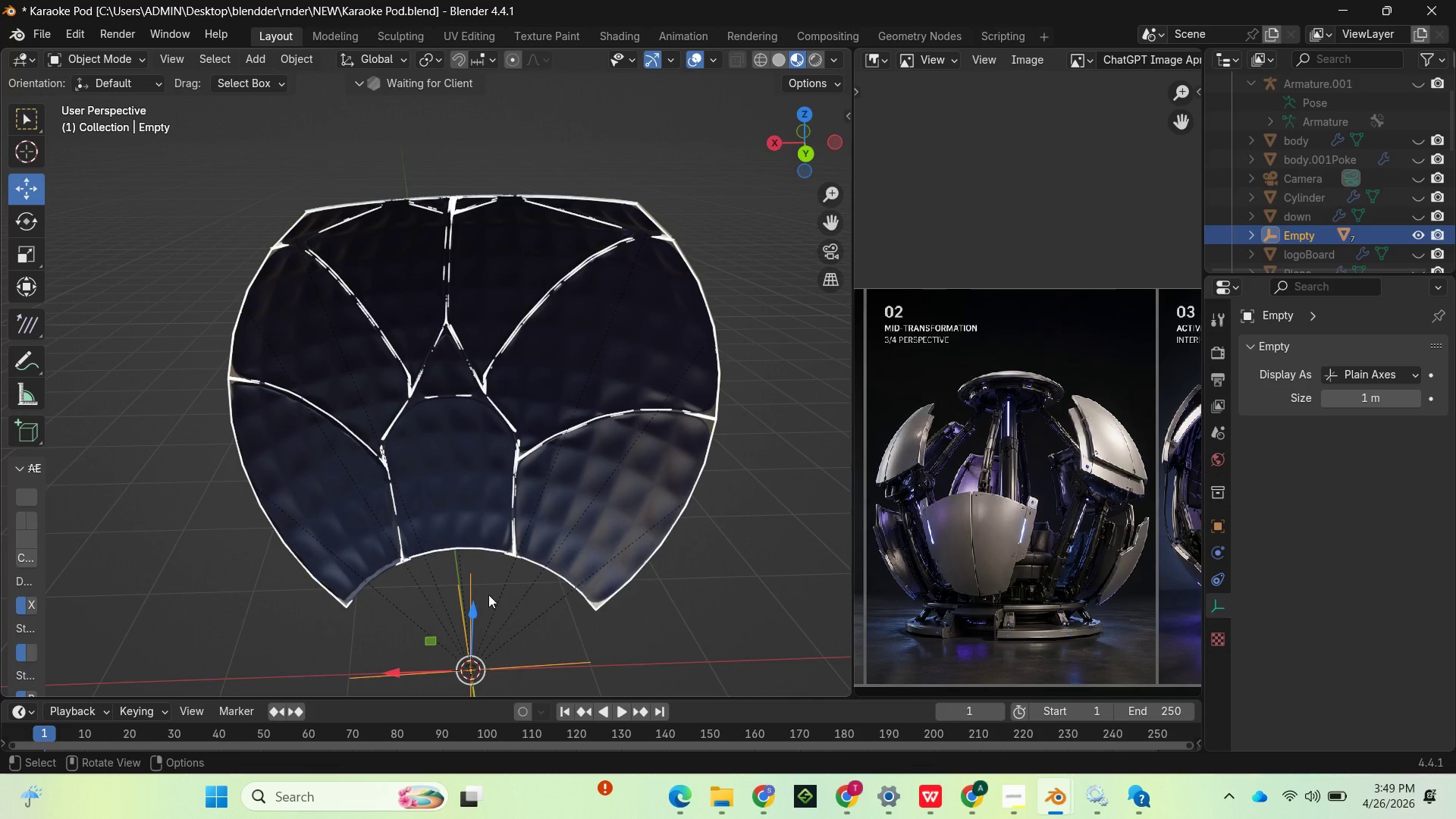 
wait(7.0)
 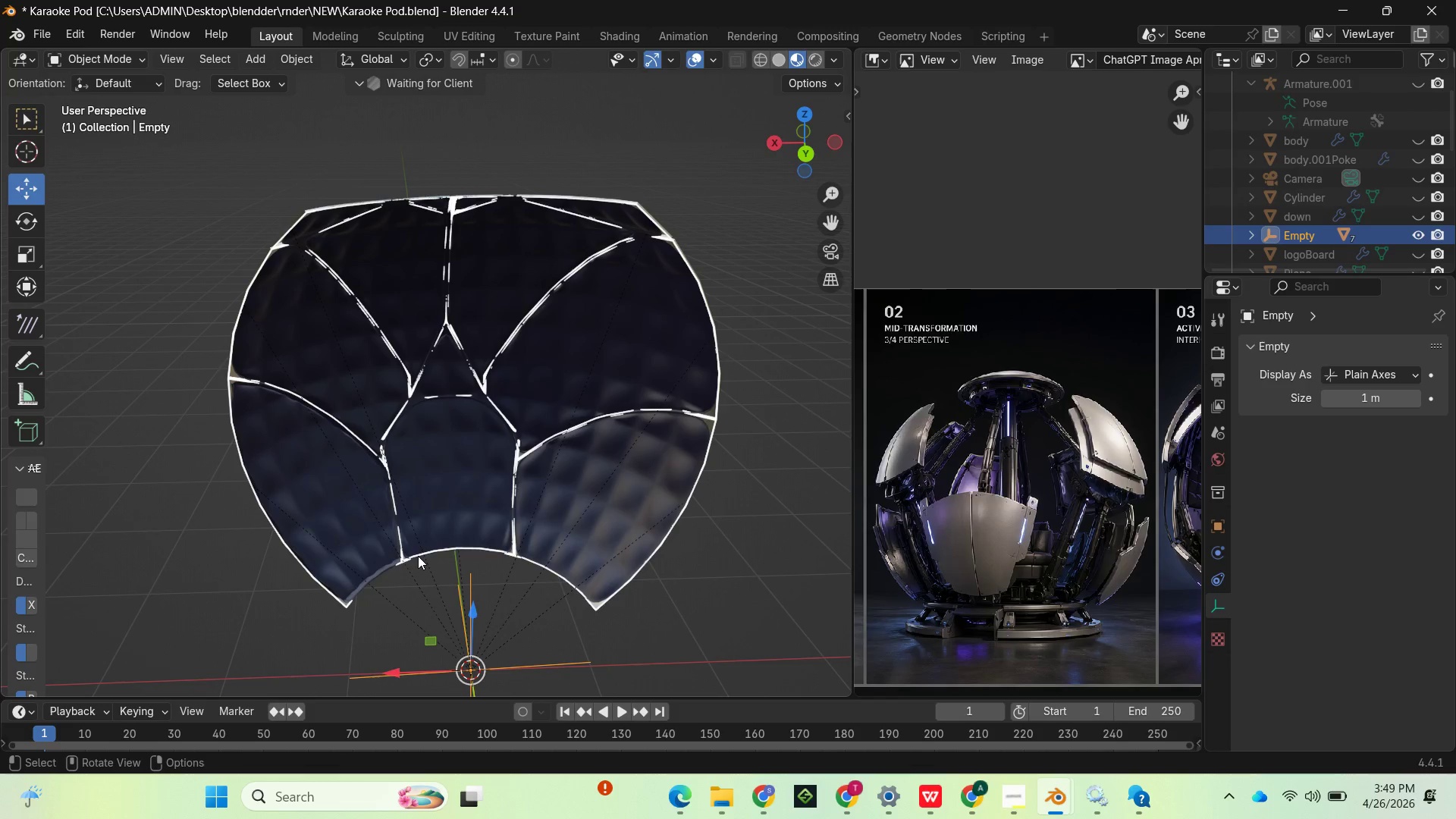 
key(Control+Z)
 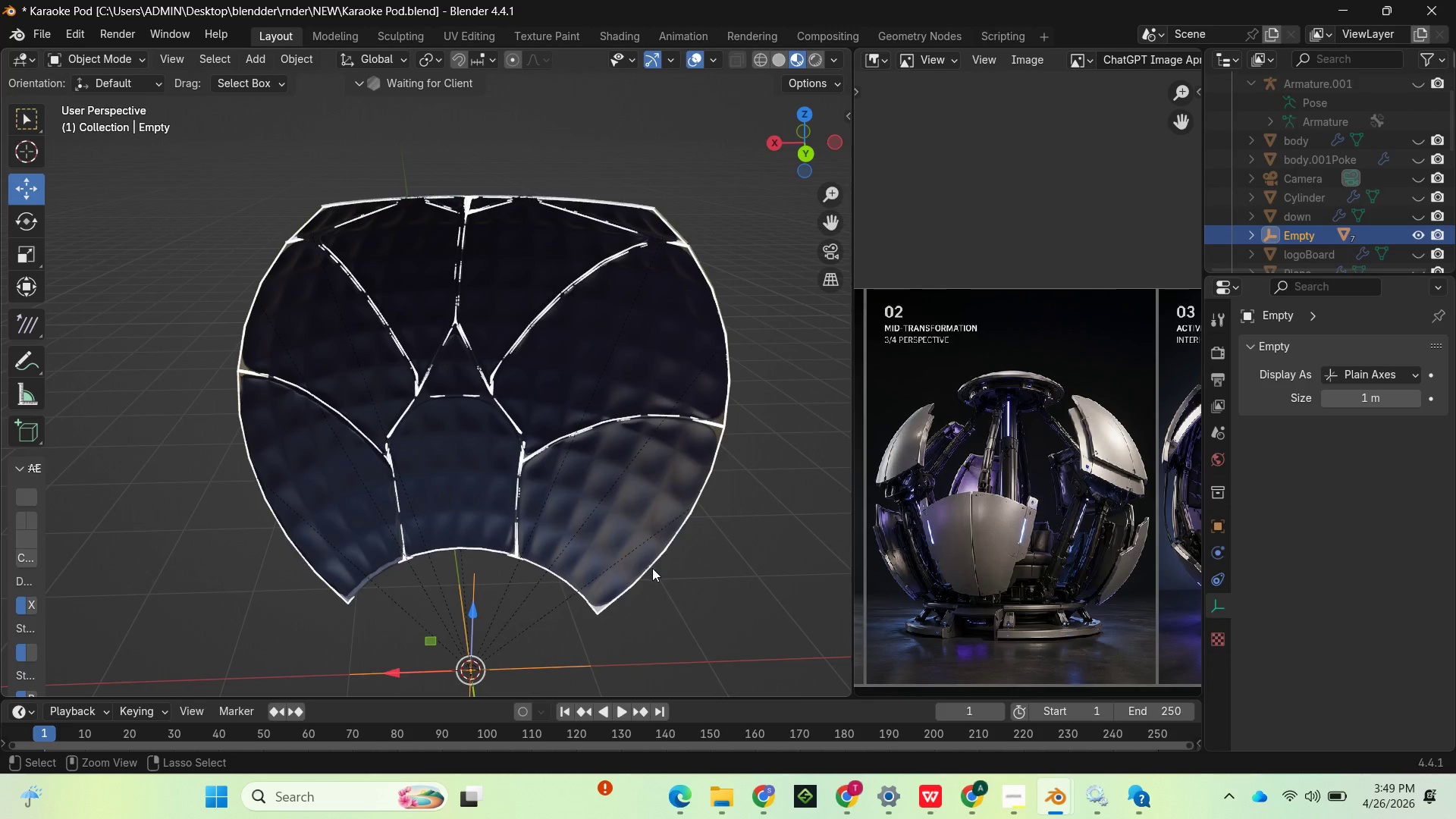 
key(Control+Z)
 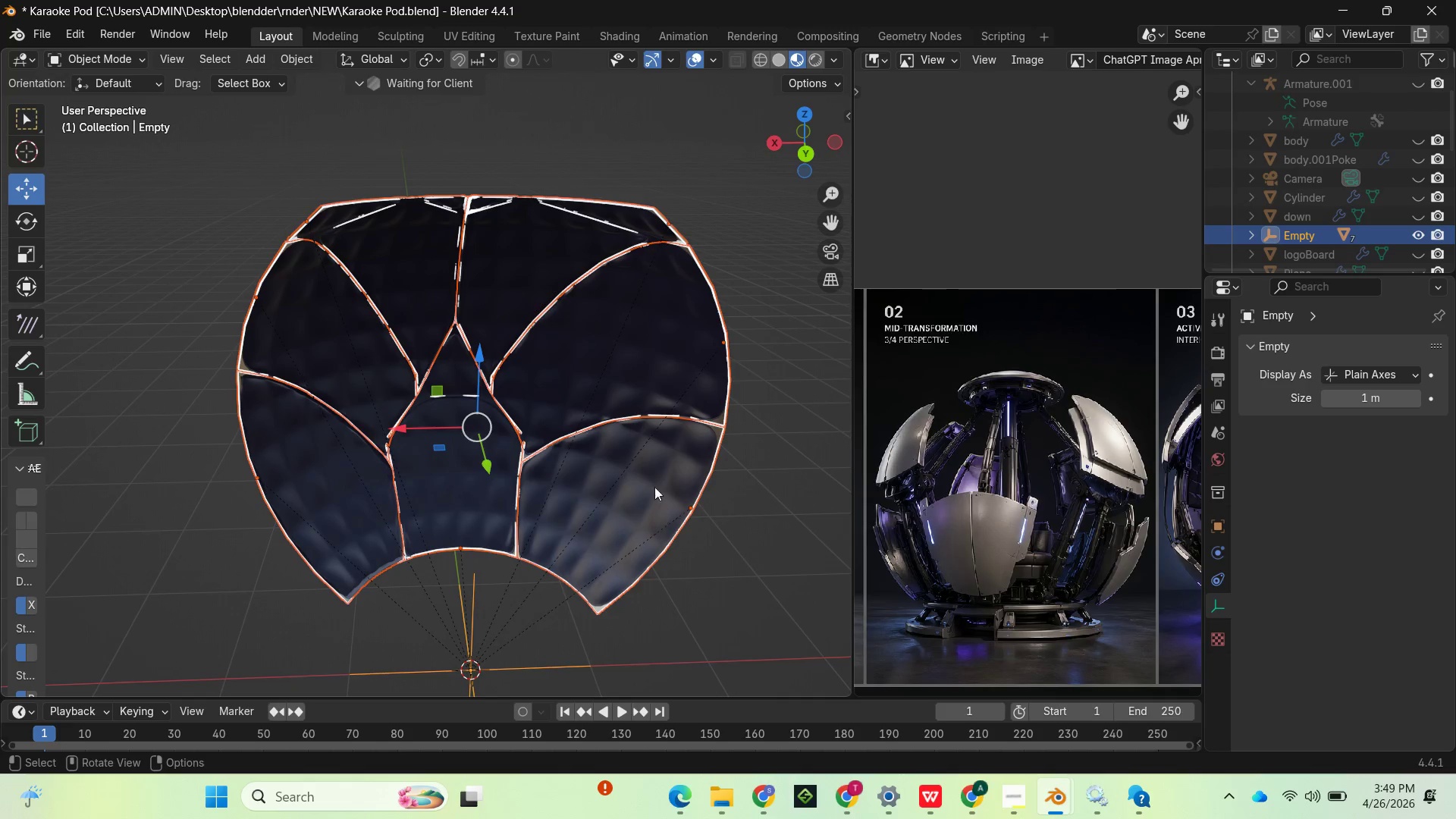 
key(Control+Z)
 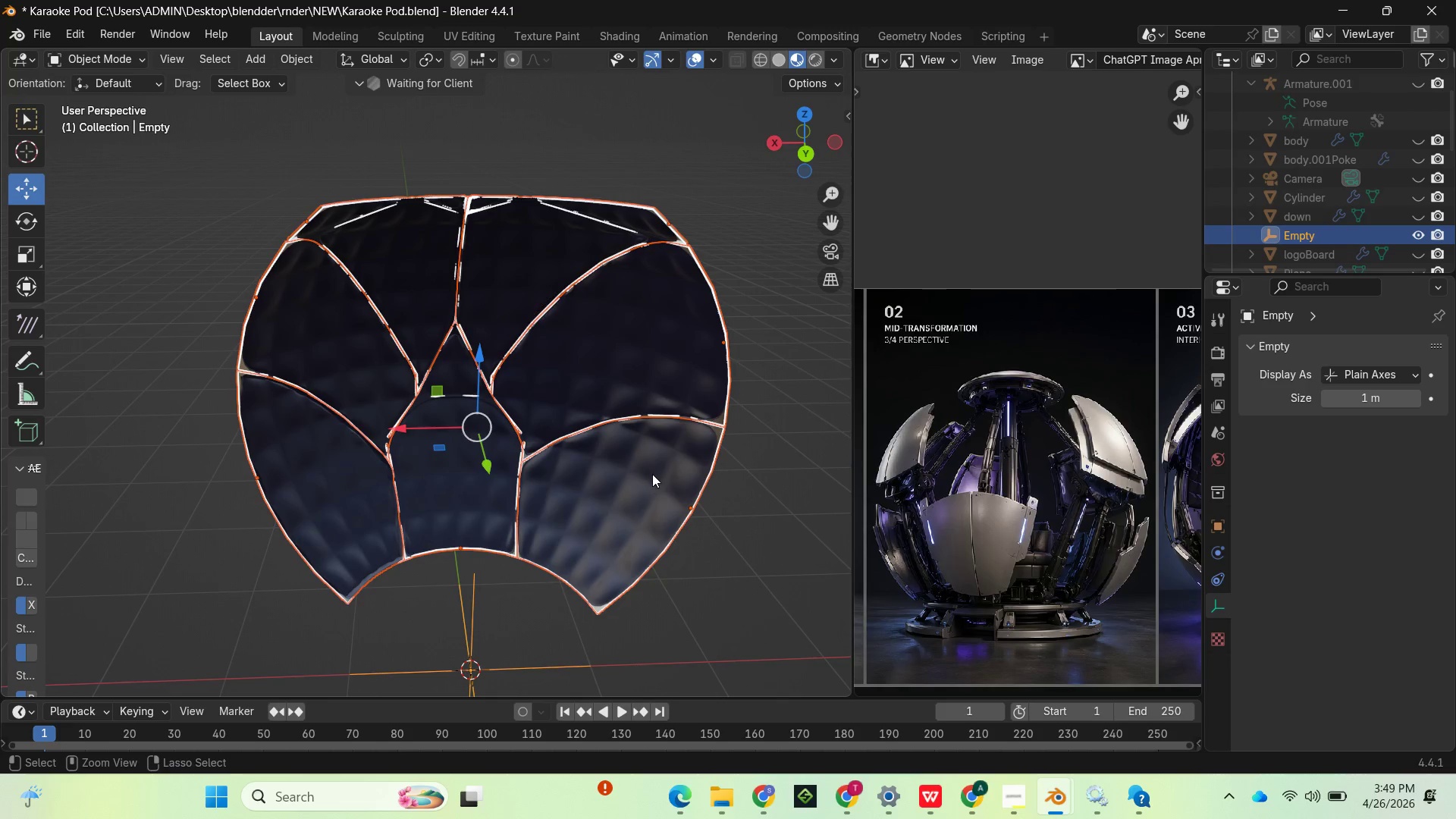 
key(Control+Z)
 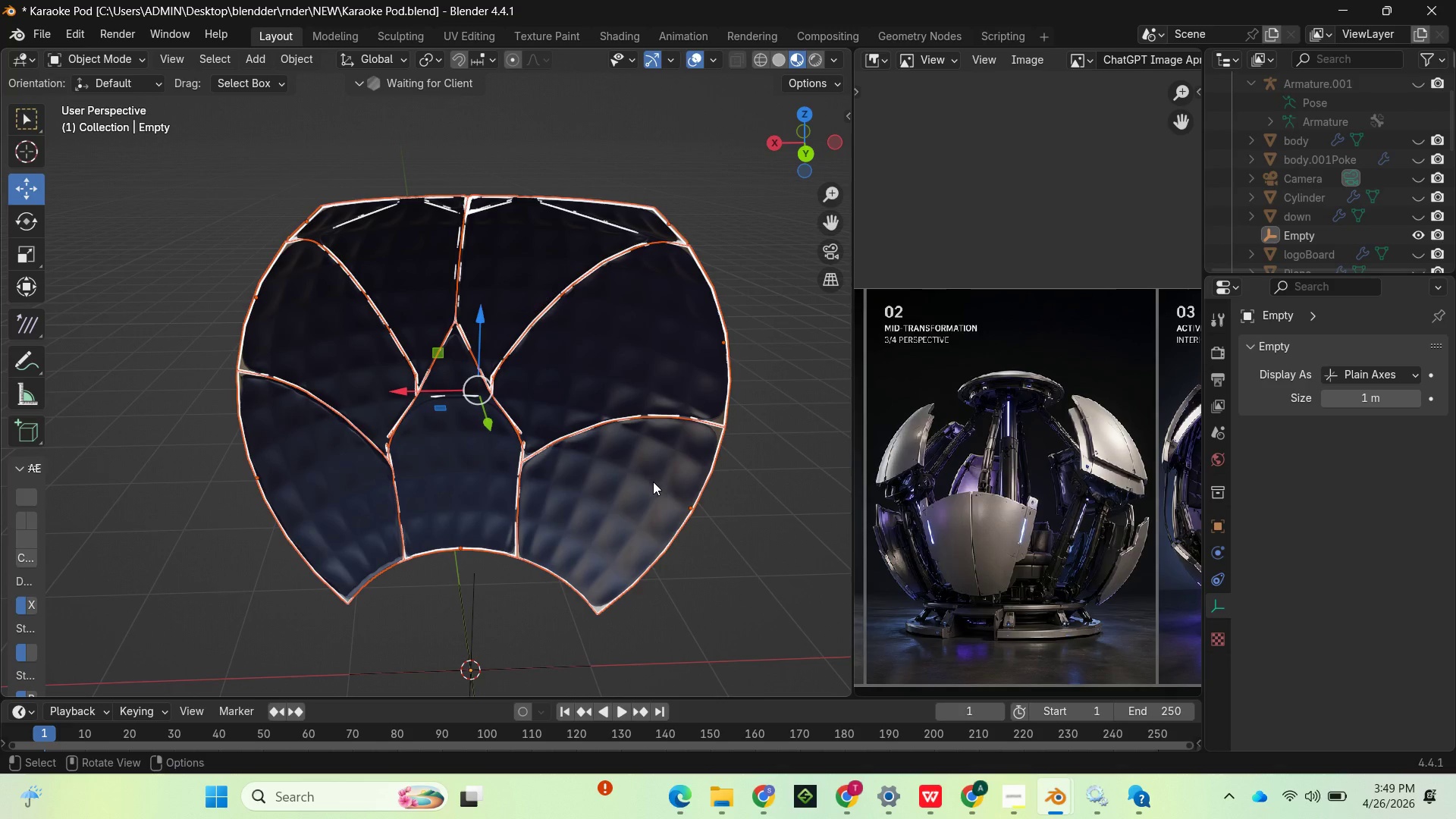 
scroll: coordinate [653, 485], scroll_direction: down, amount: 1.0
 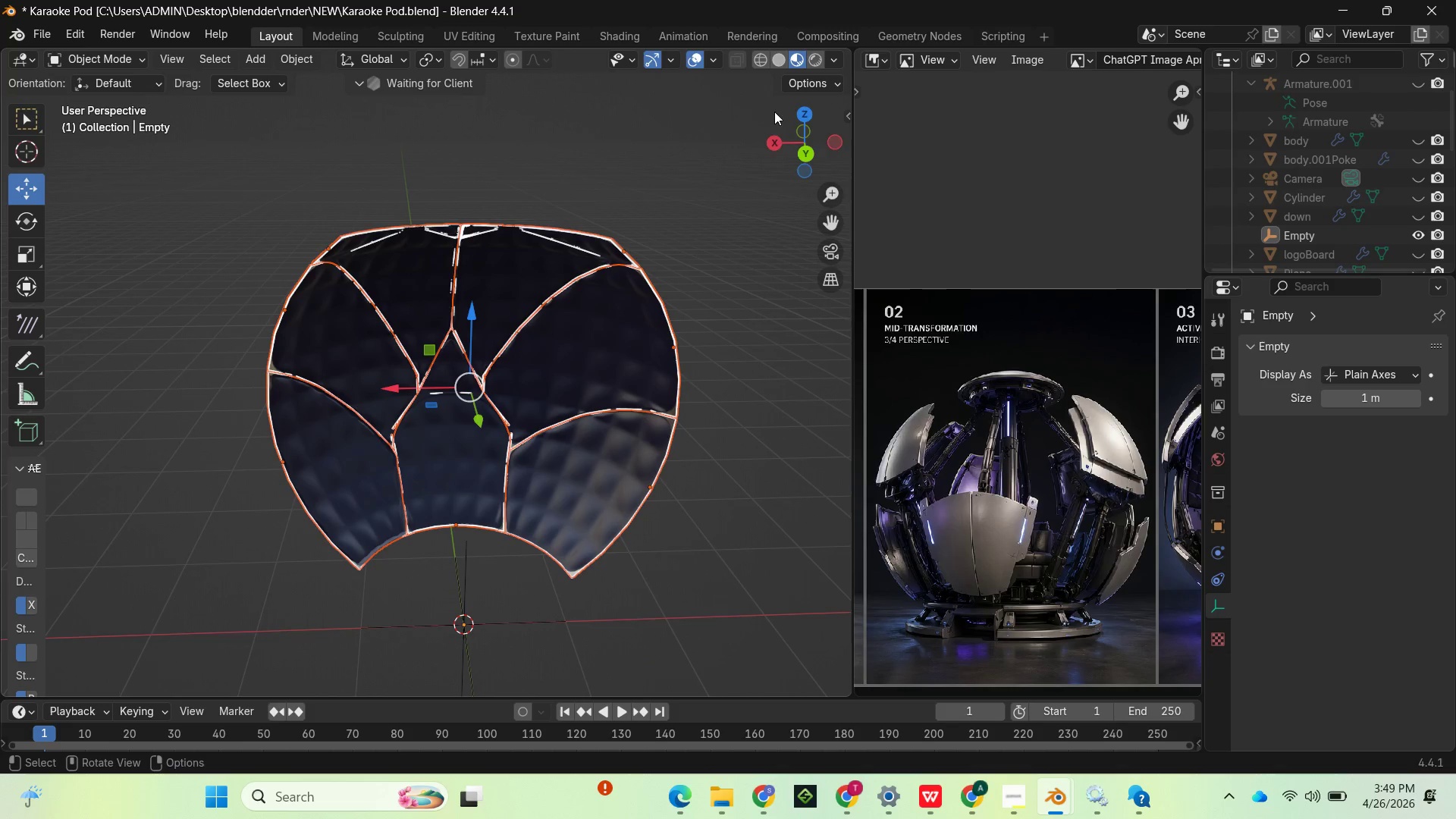 
left_click_drag(start_coordinate=[774, 134], to_coordinate=[529, 108])
 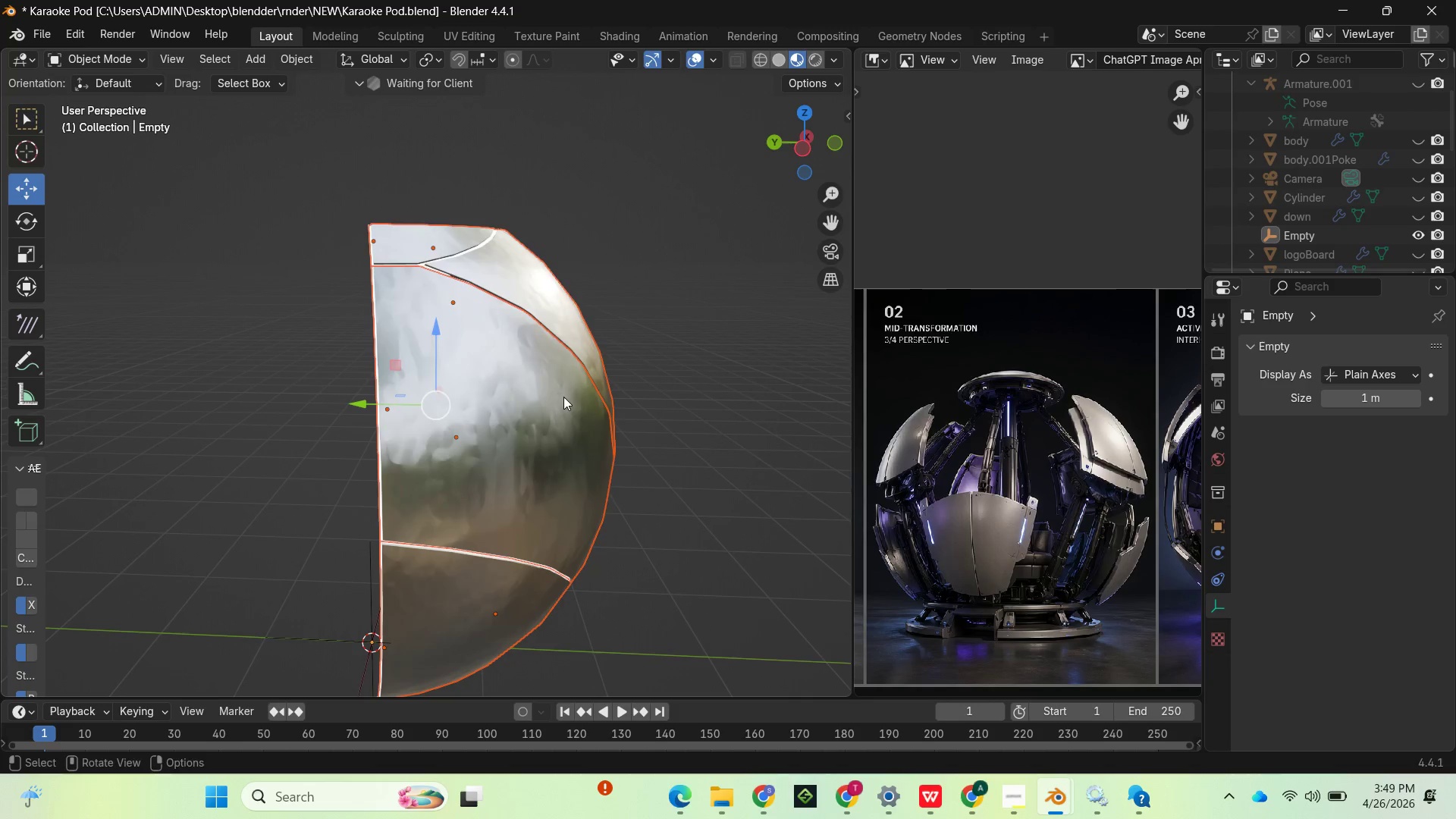 
right_click([563, 397])
 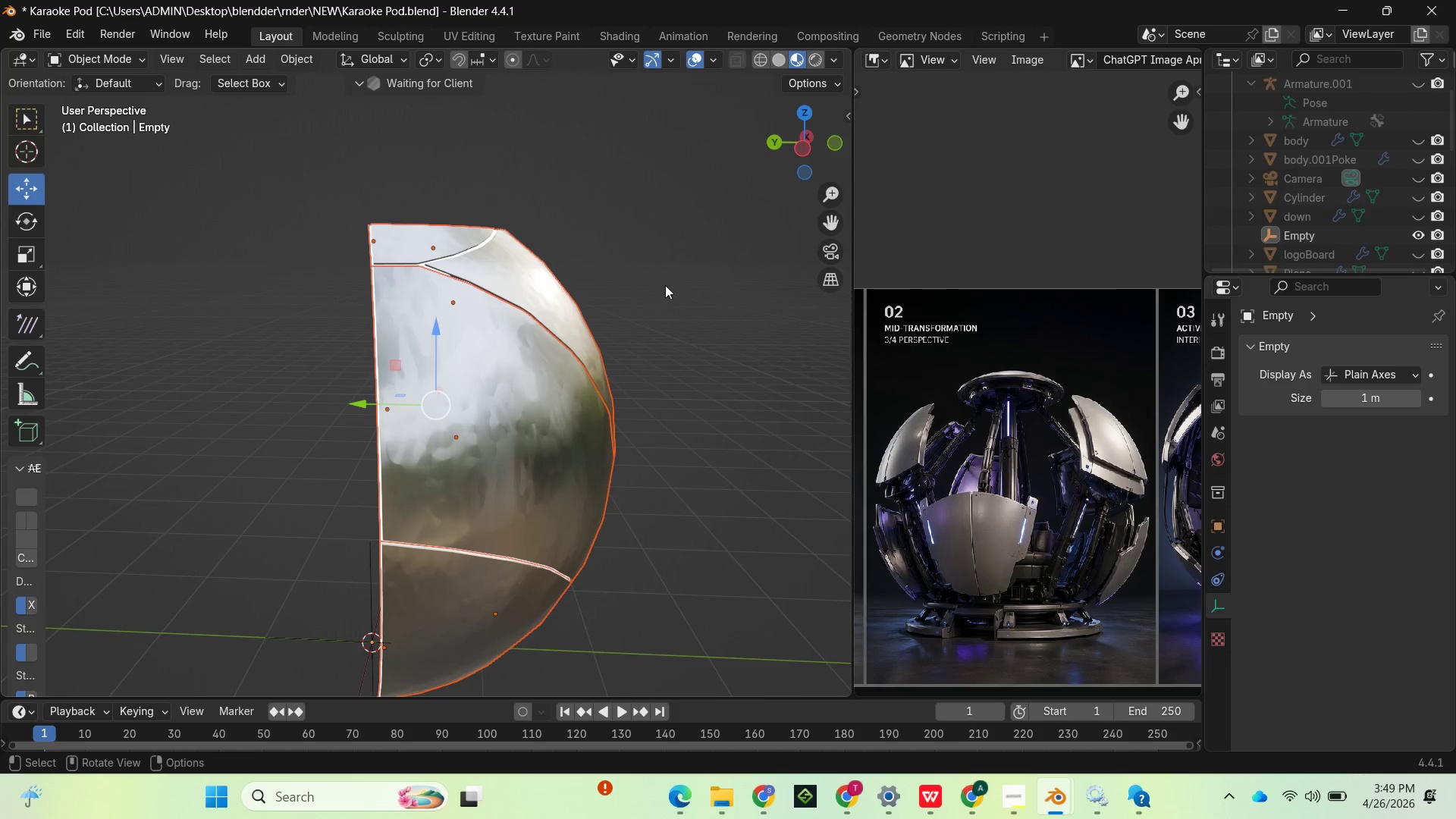 
wait(5.22)
 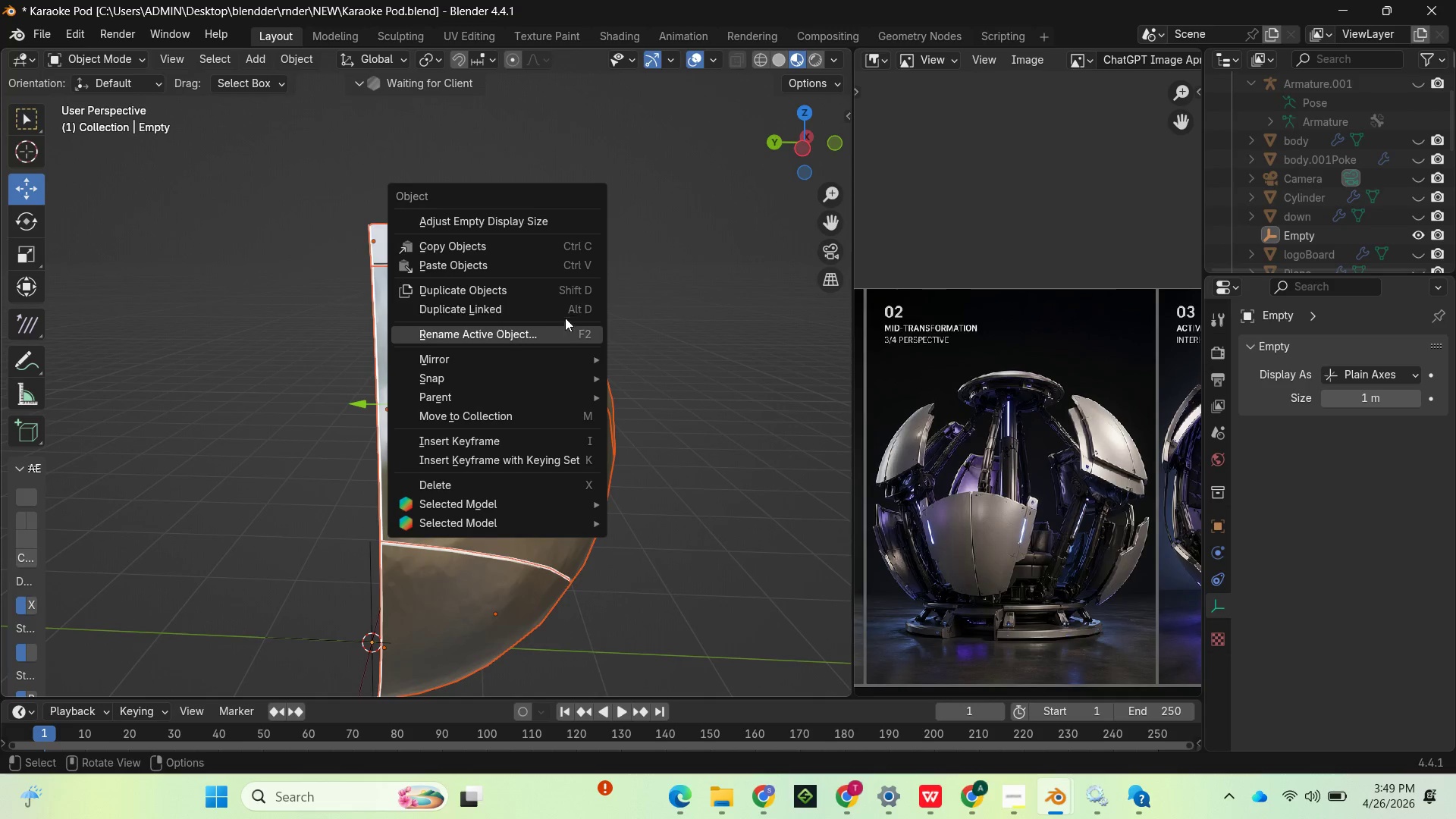 
key(Control+A)
 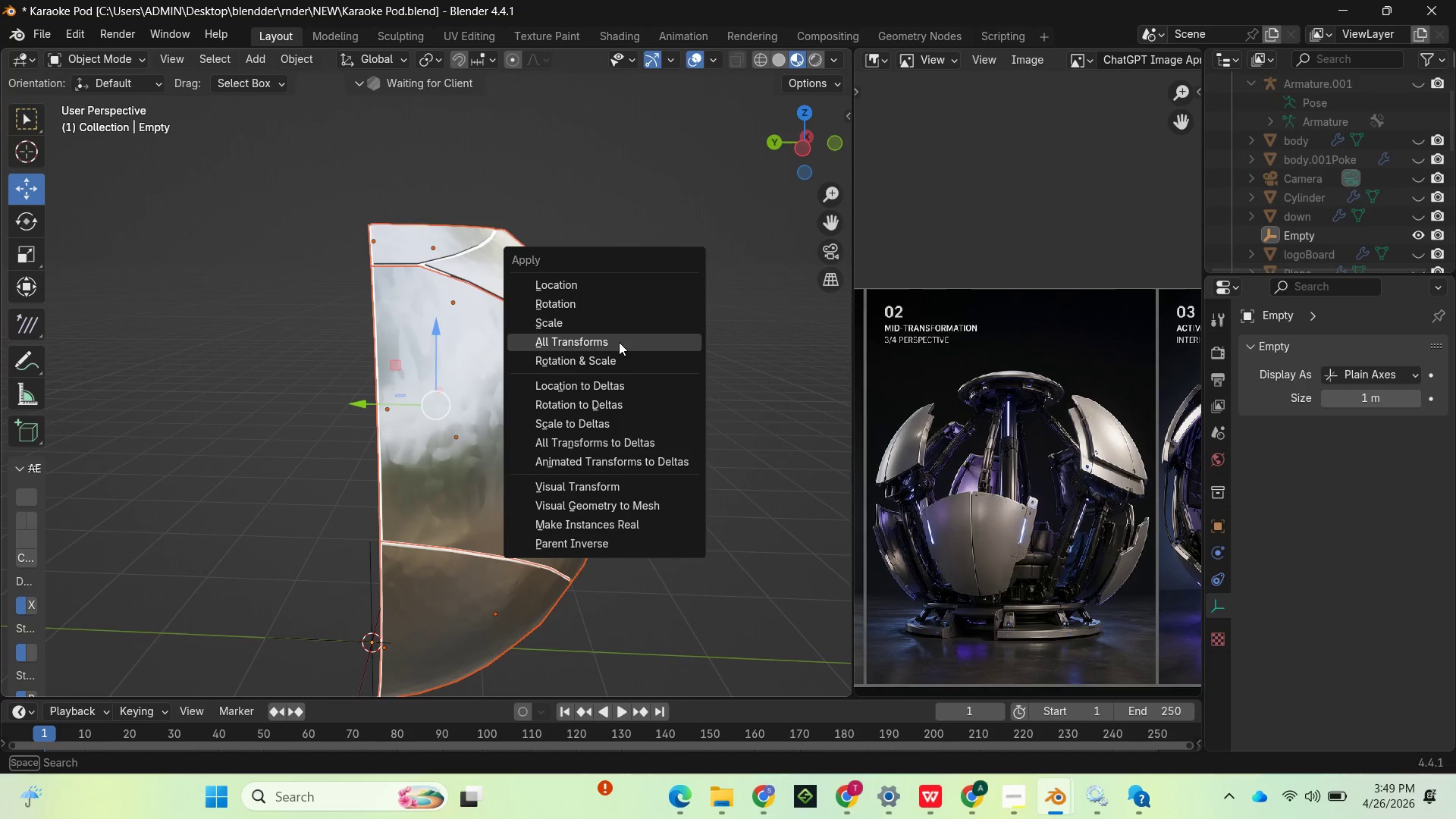 
left_click([616, 345])
 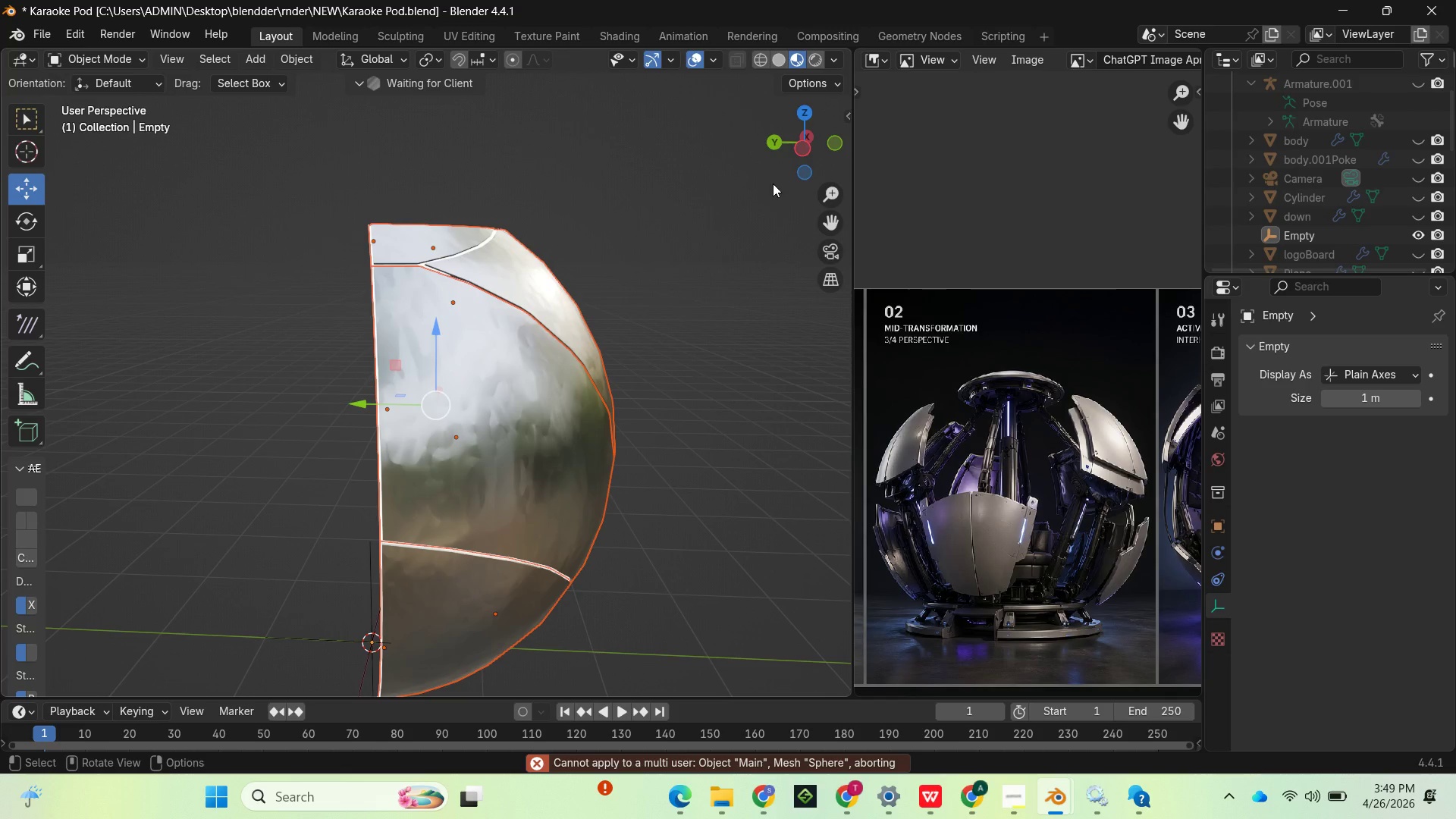 
left_click_drag(start_coordinate=[802, 154], to_coordinate=[67, 192])
 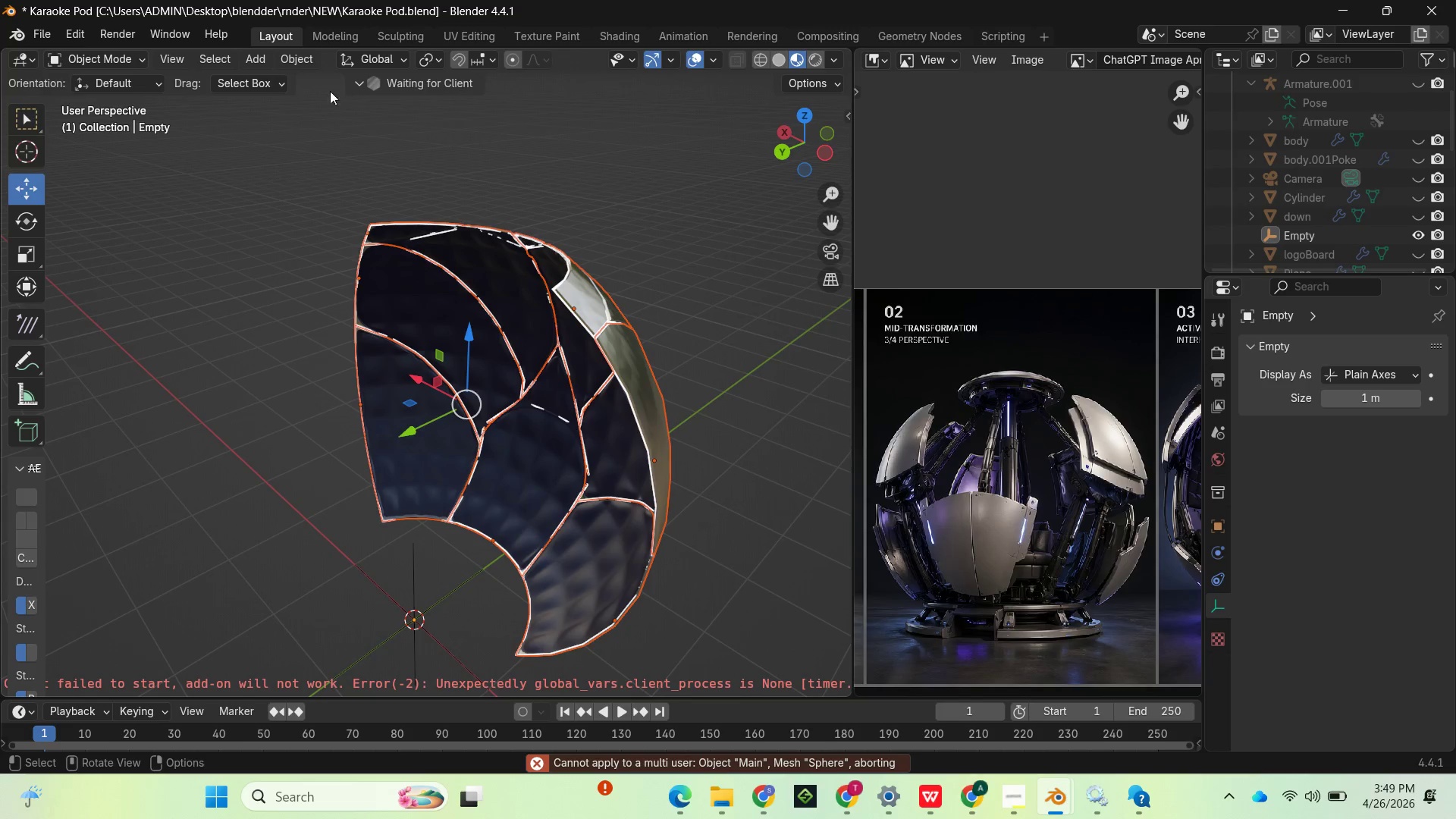 
left_click([257, 58])
 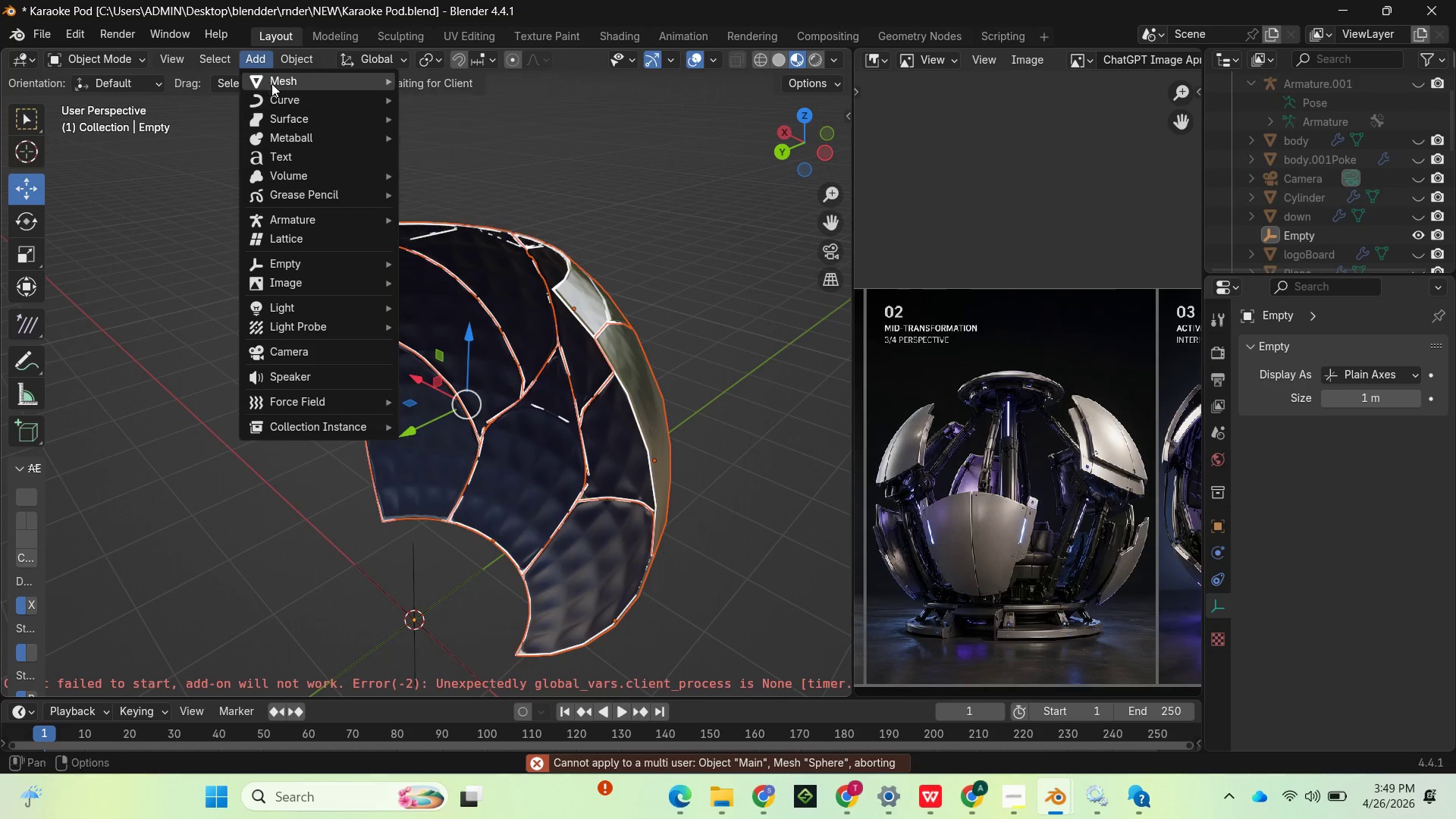 
mouse_move([303, 85])
 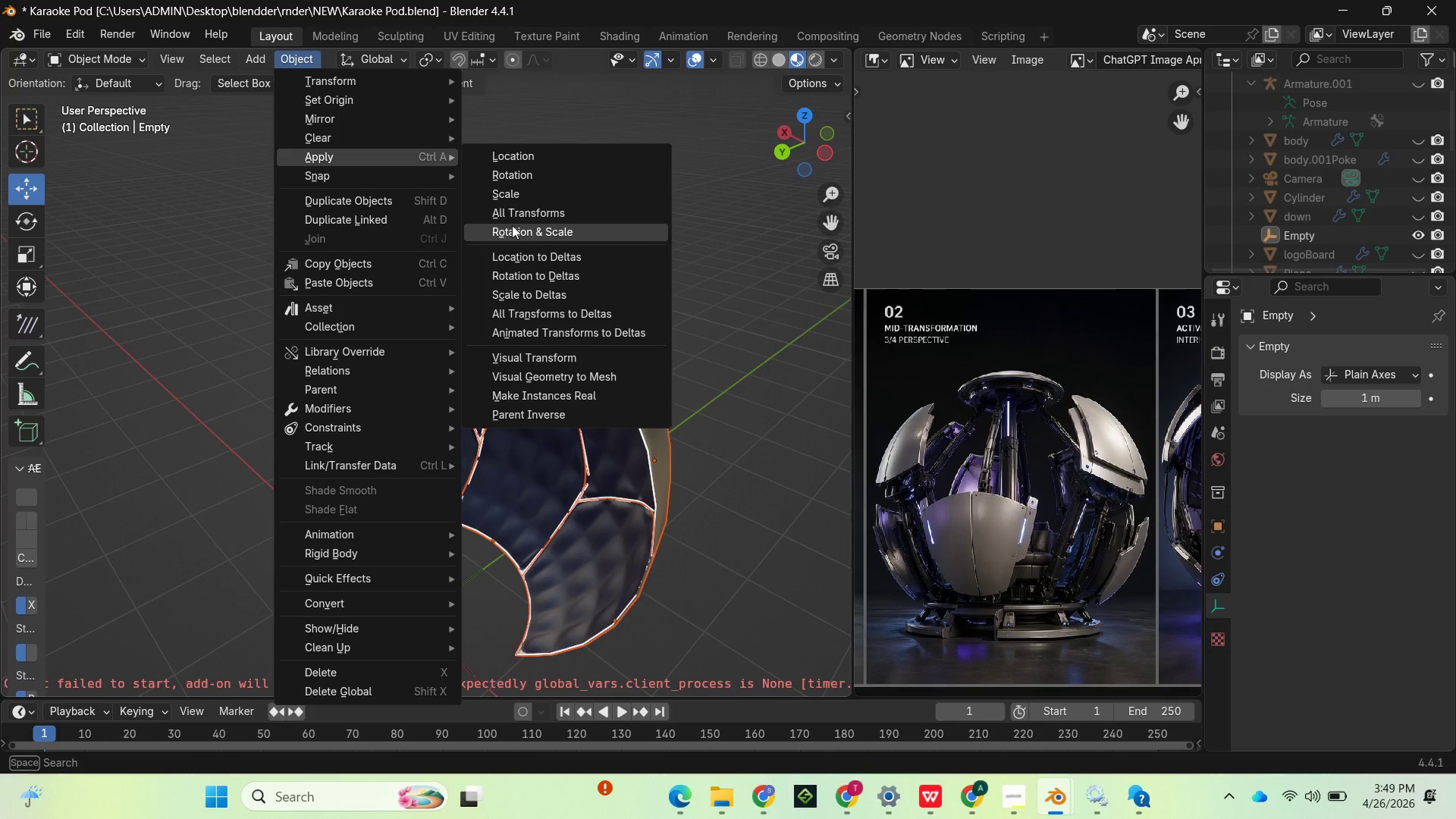 
left_click([516, 211])
 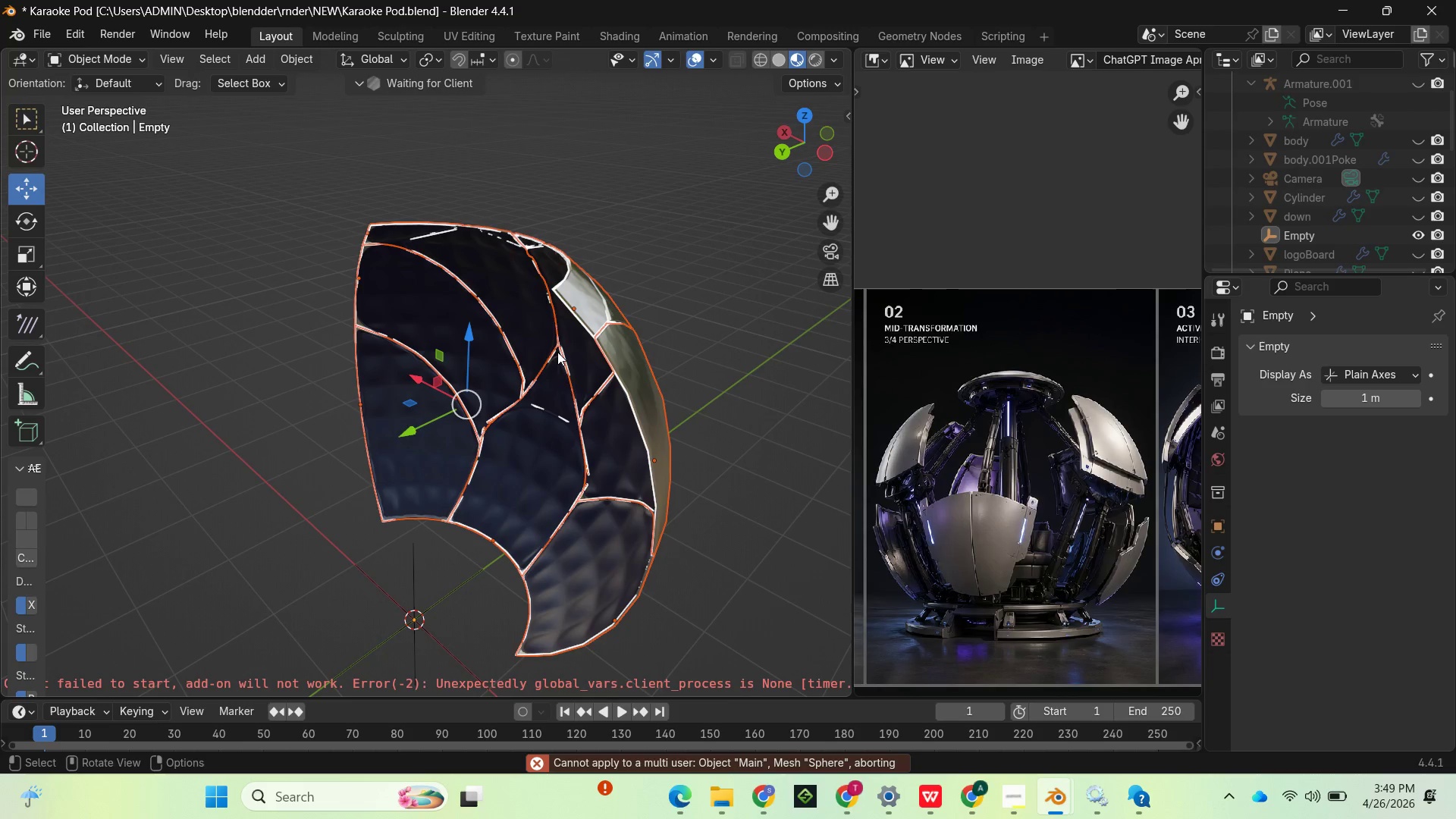 
wait(5.91)
 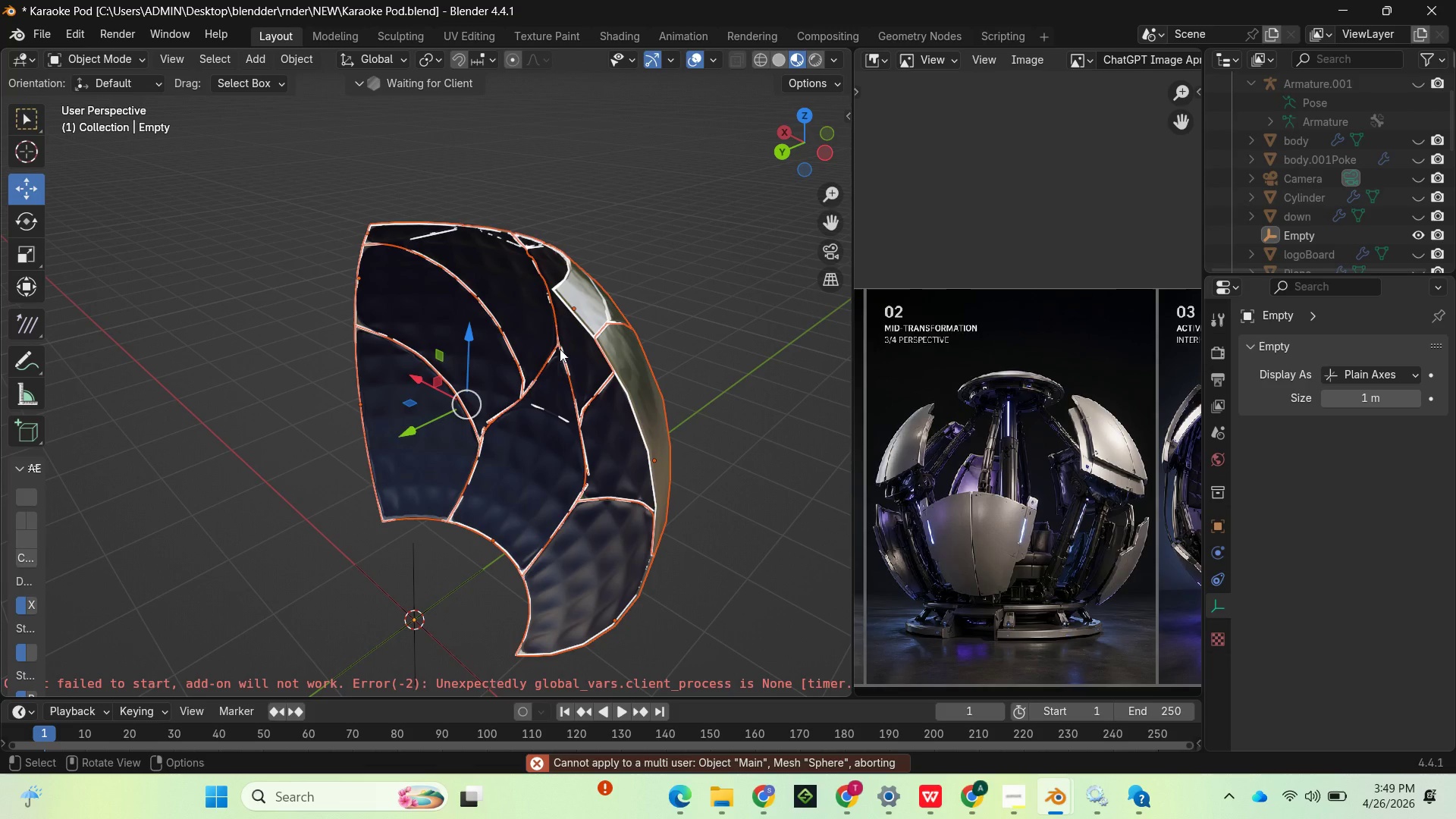 
scroll: coordinate [578, 344], scroll_direction: down, amount: 2.0
 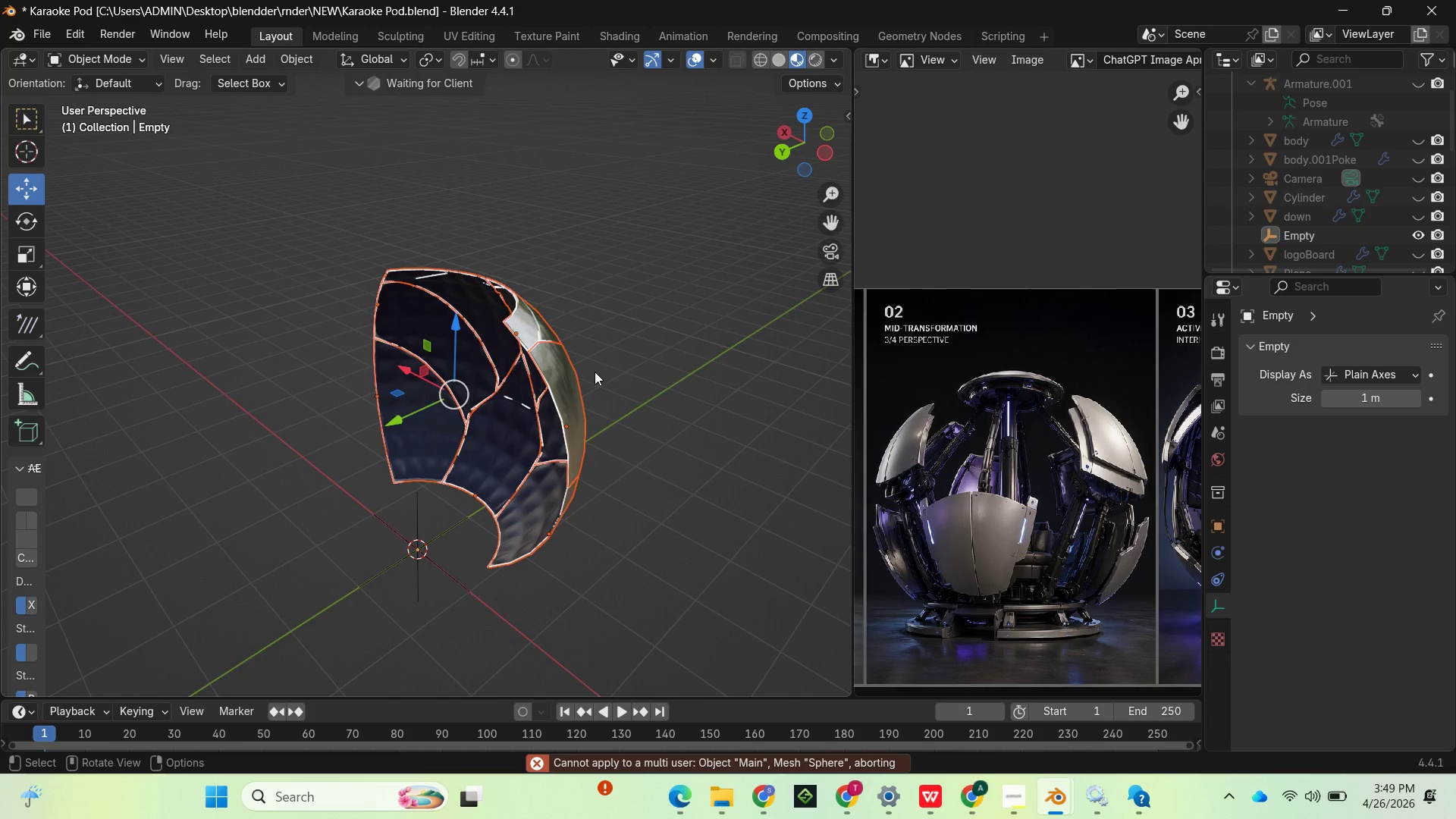 
left_click([566, 389])
 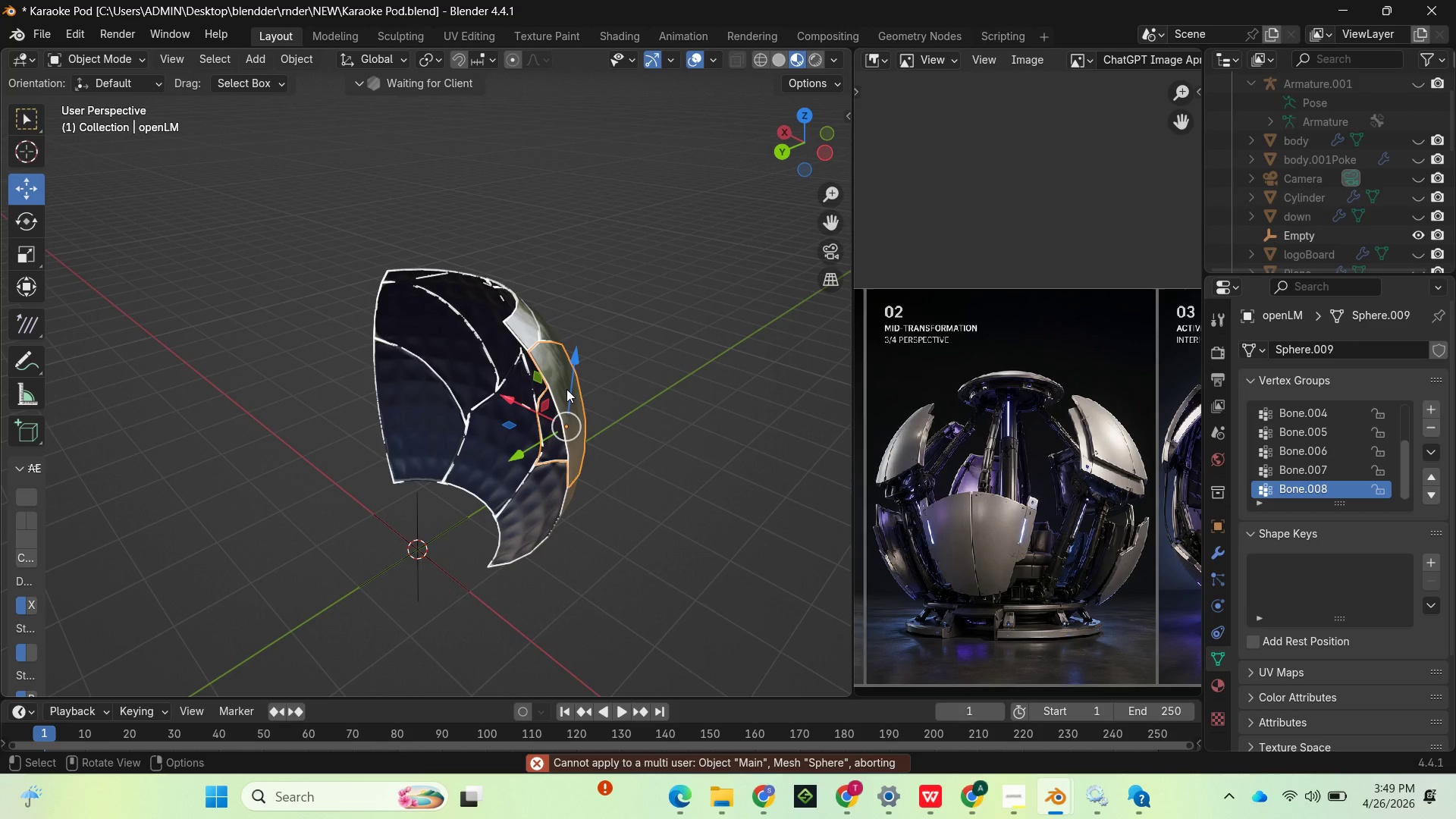 
right_click([566, 389])
 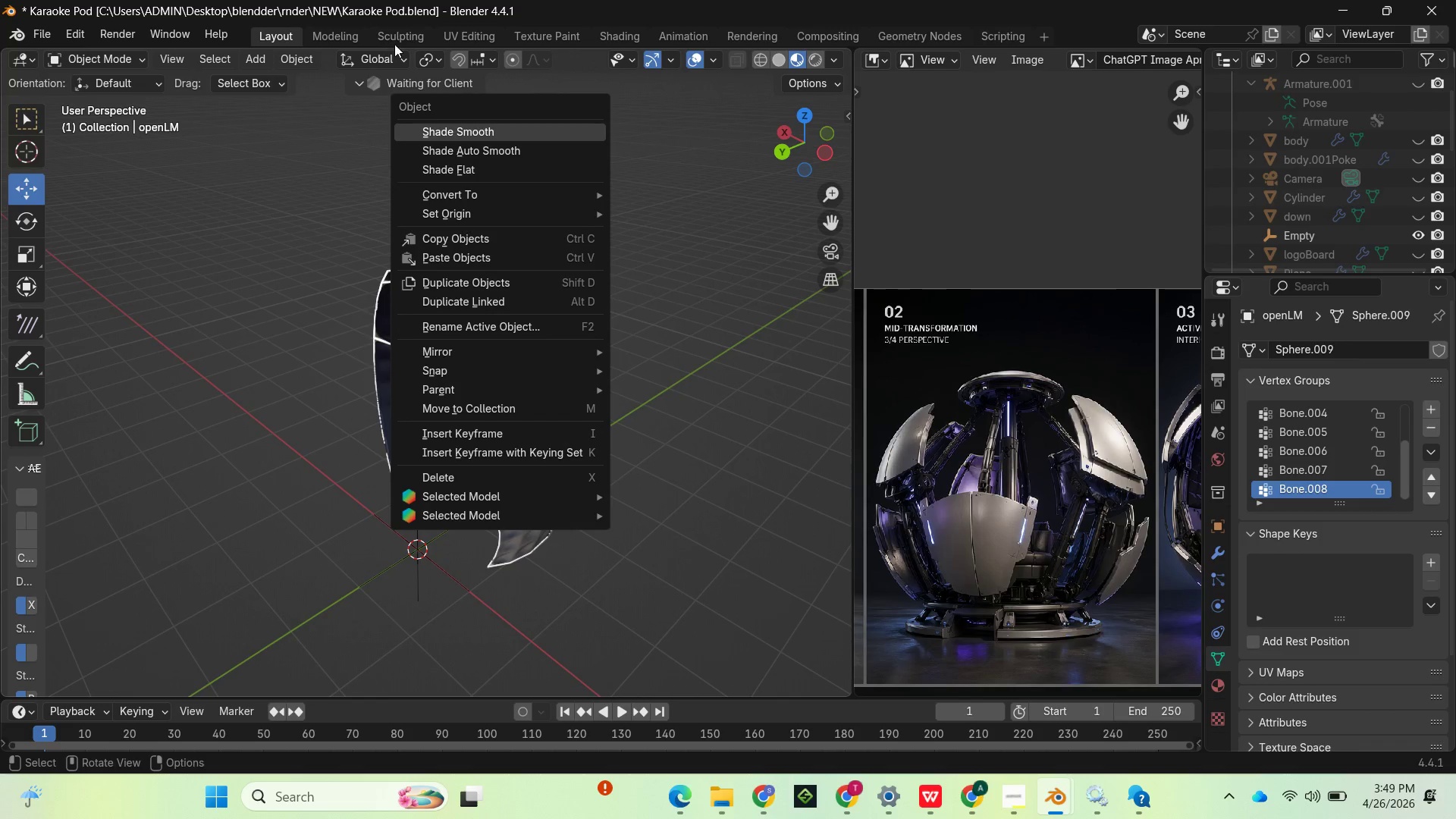 
hold_key(key=ShiftLeft, duration=0.34)
 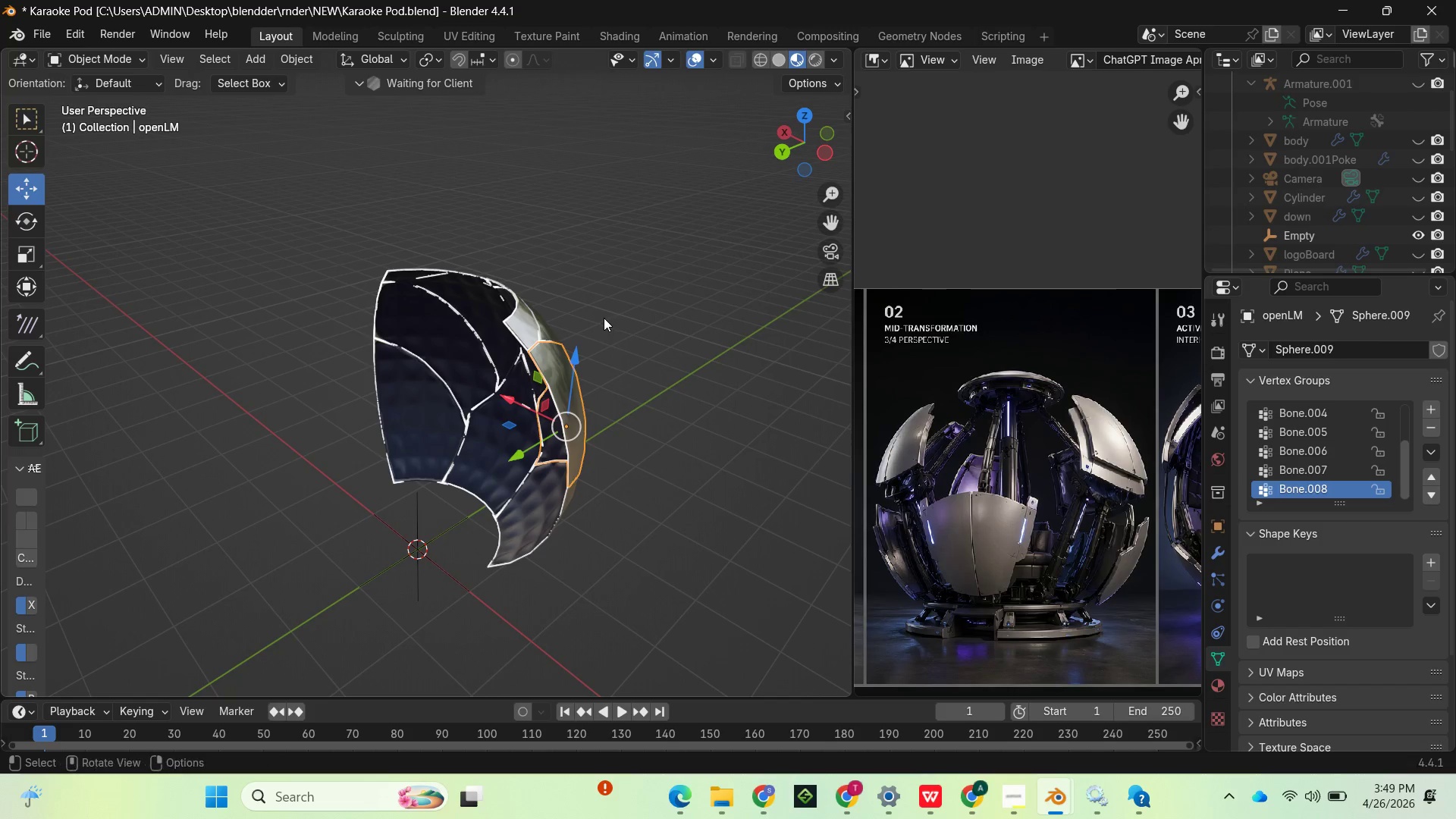 
key(Control+A)
 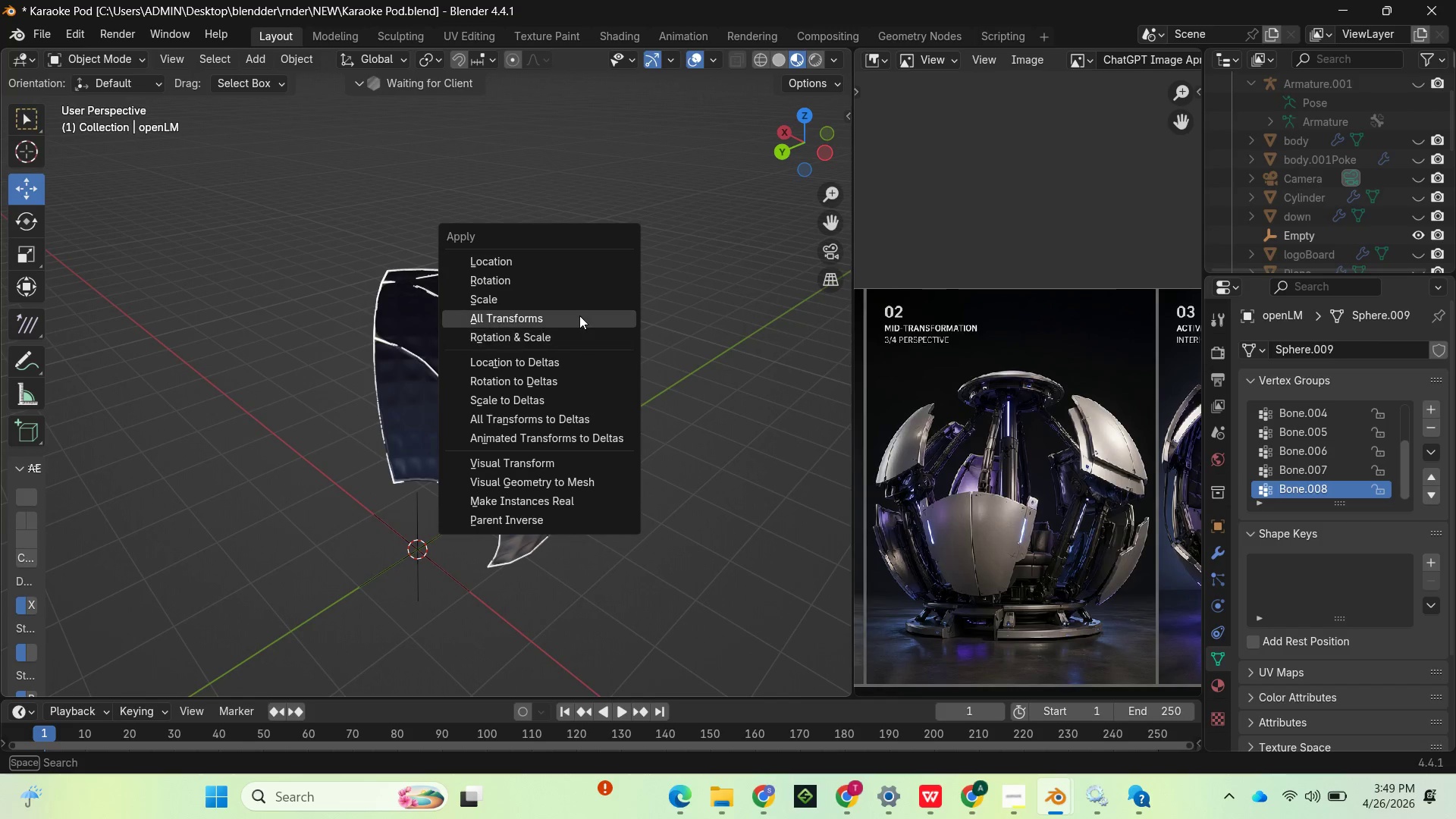 
left_click([579, 312])
 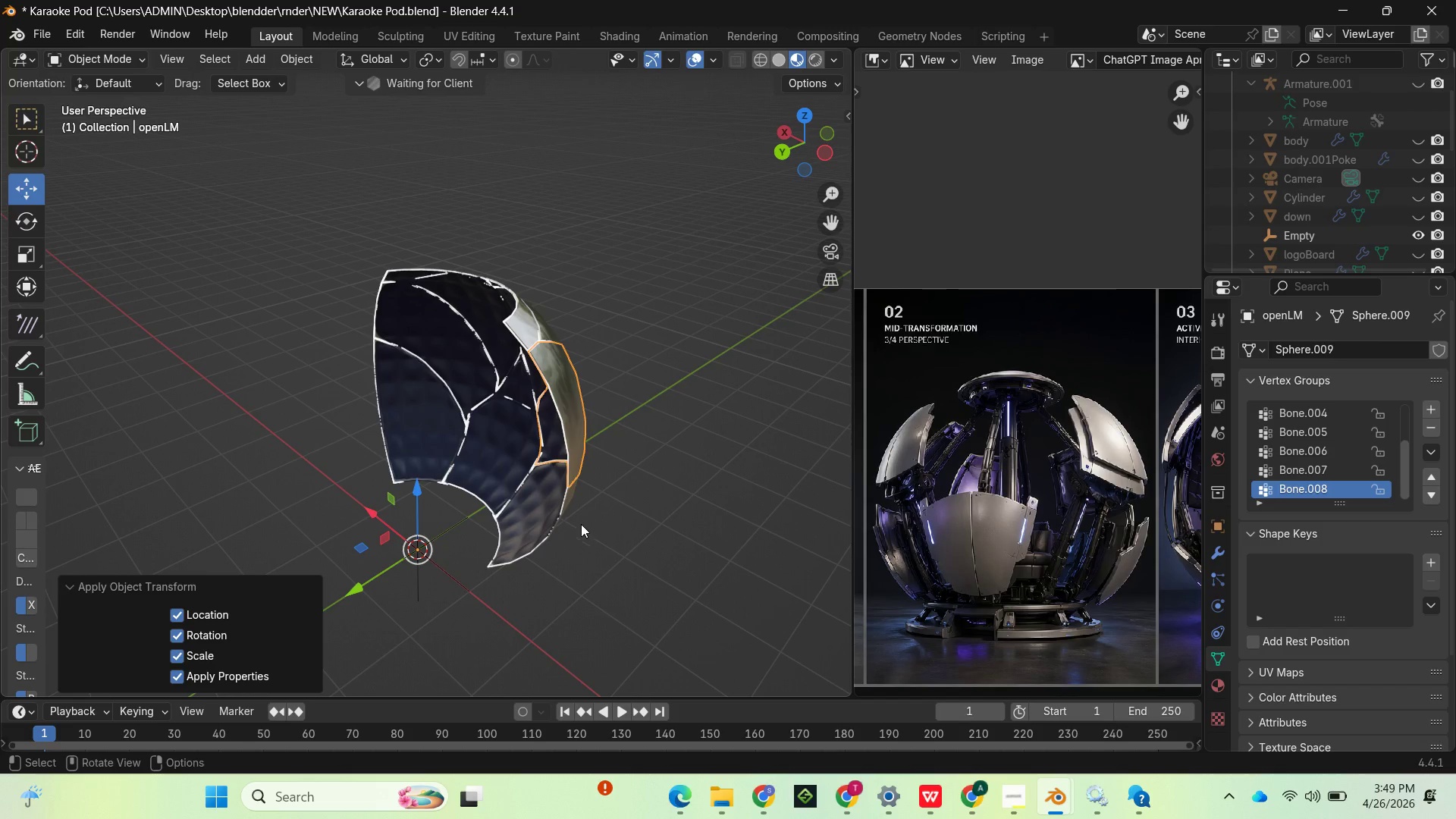 
left_click([555, 523])
 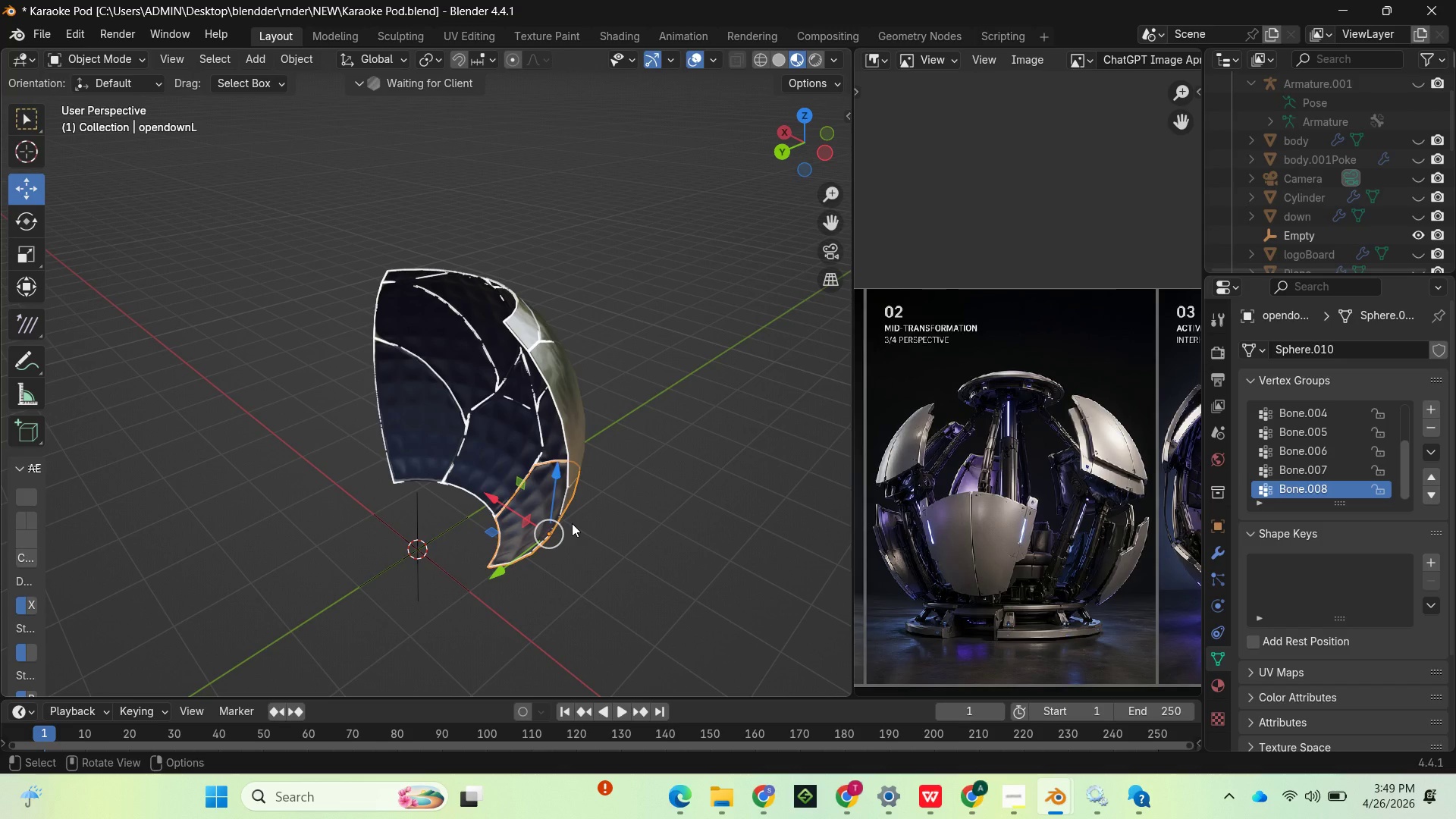 
key(Control+A)
 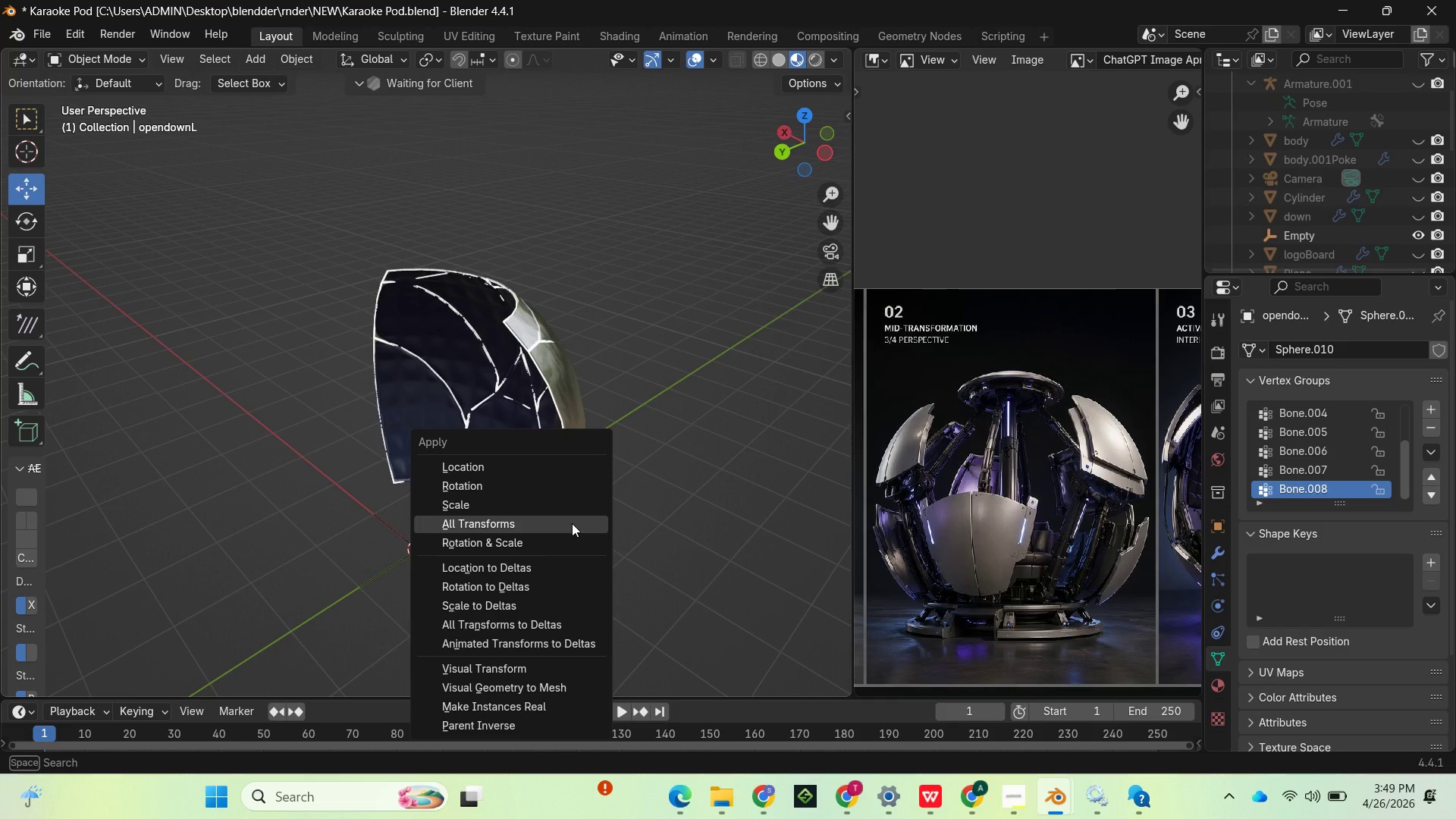 
left_click([572, 523])
 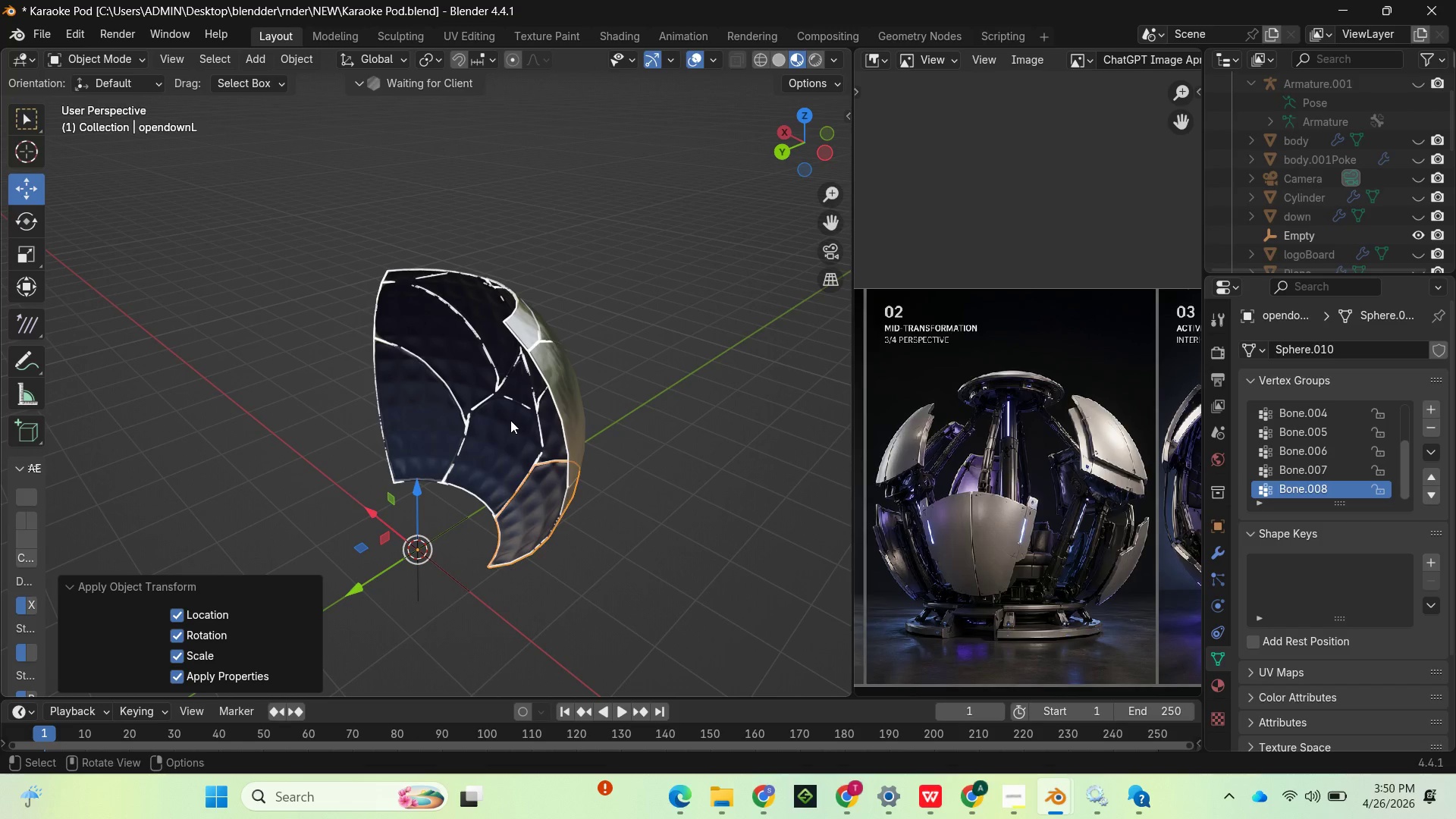 
left_click([510, 420])
 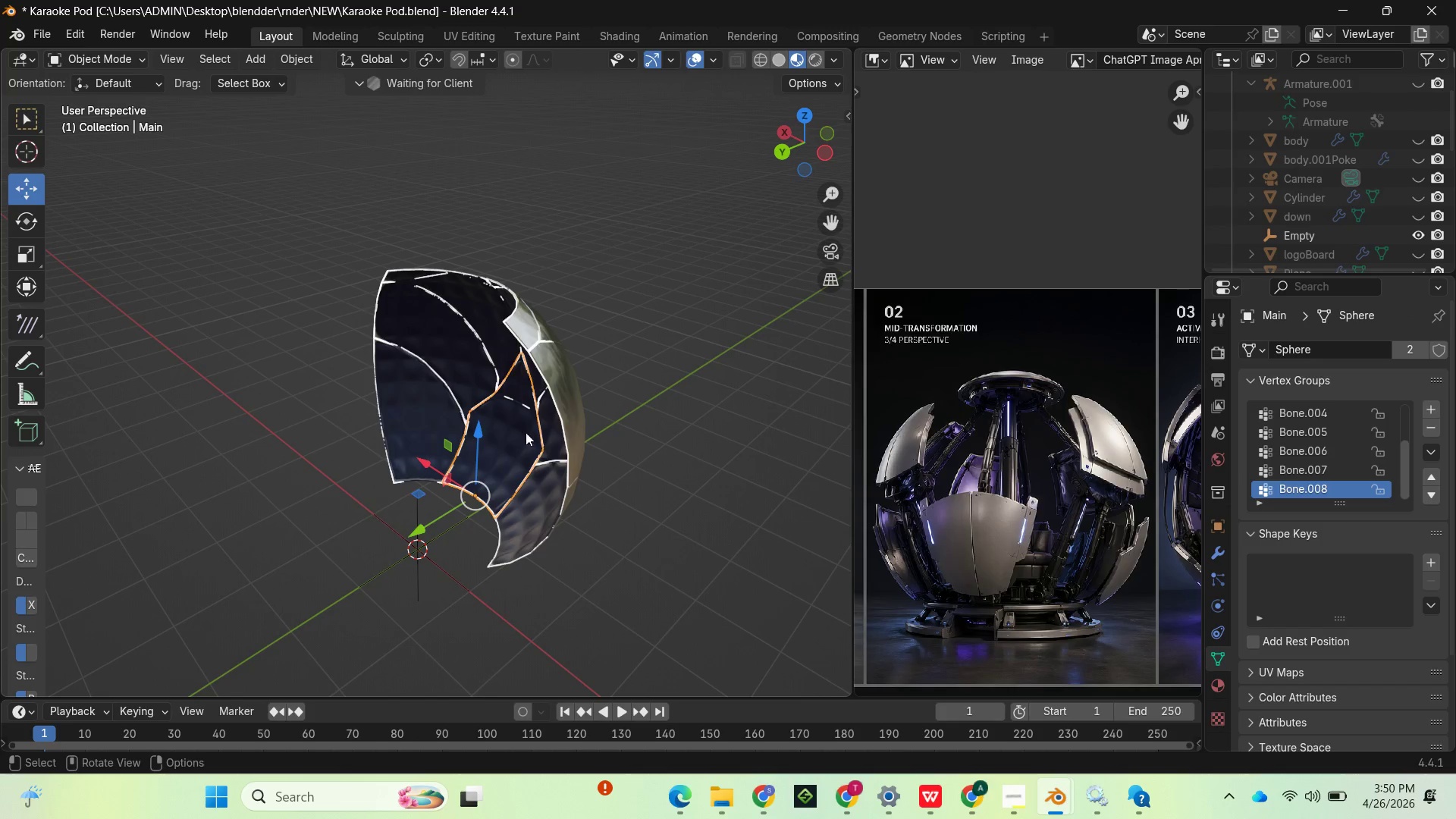 
key(Control+A)
 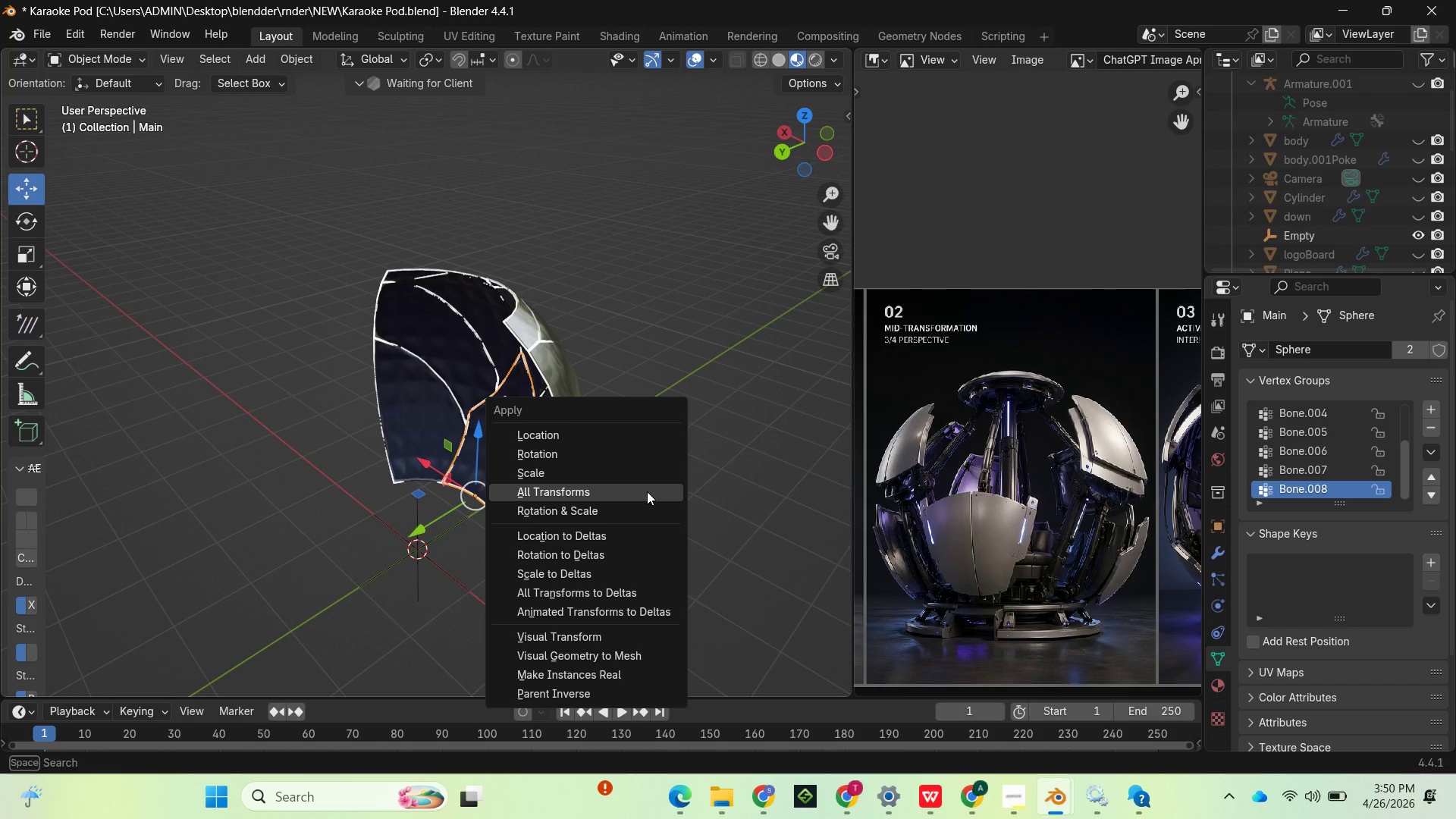 
left_click([647, 491])
 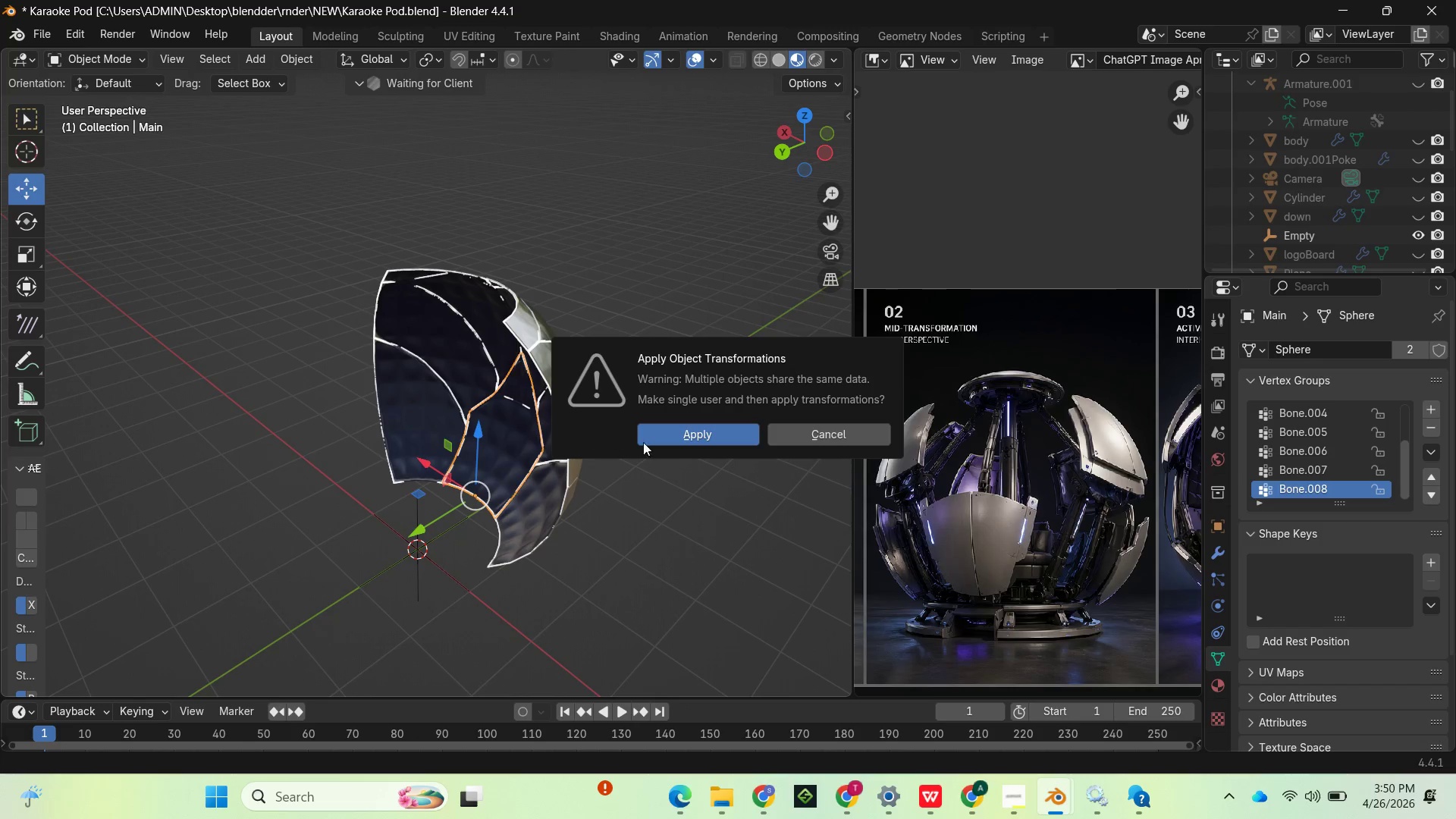 
left_click([700, 555])
 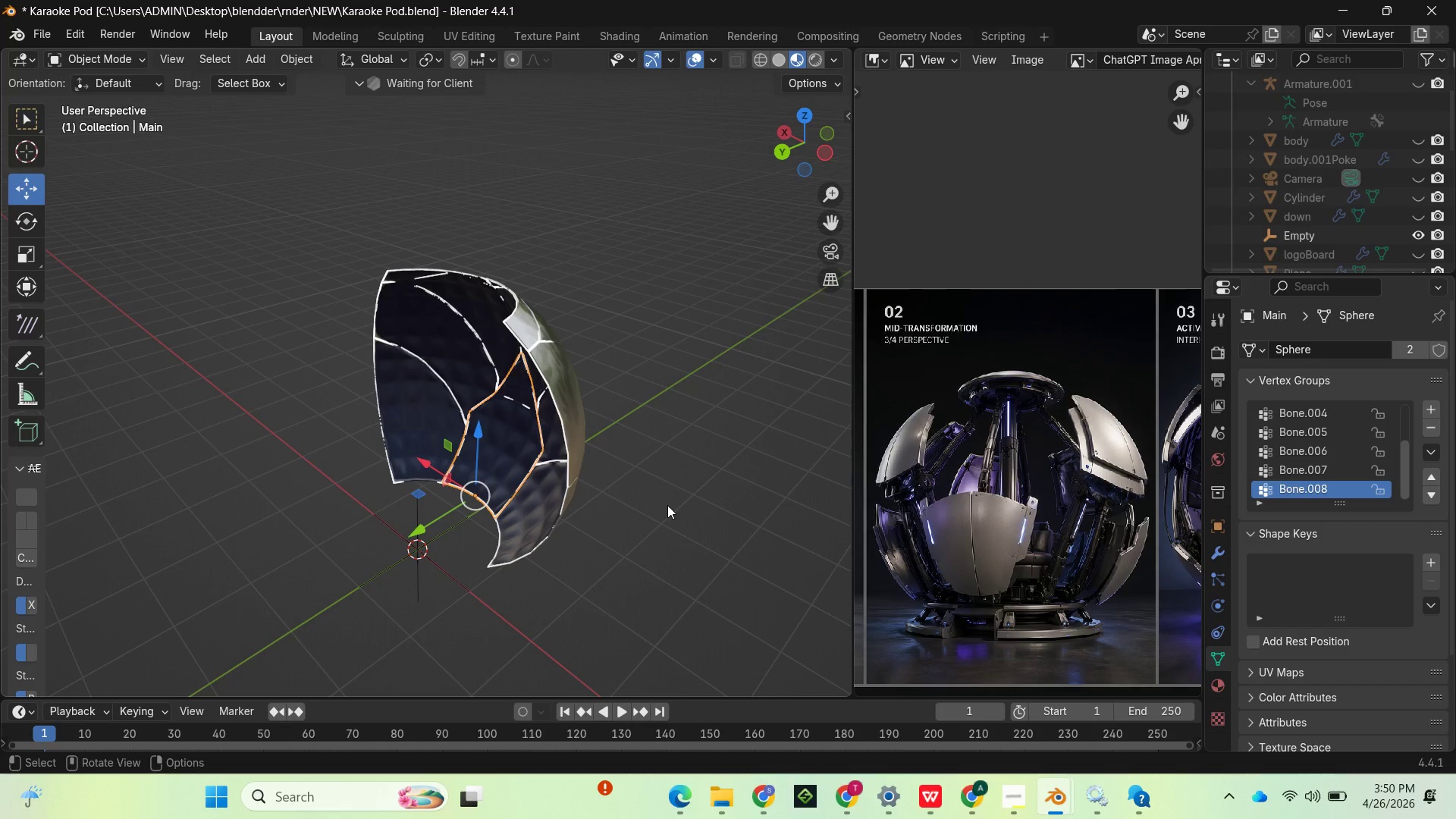 
key(Control+A)
 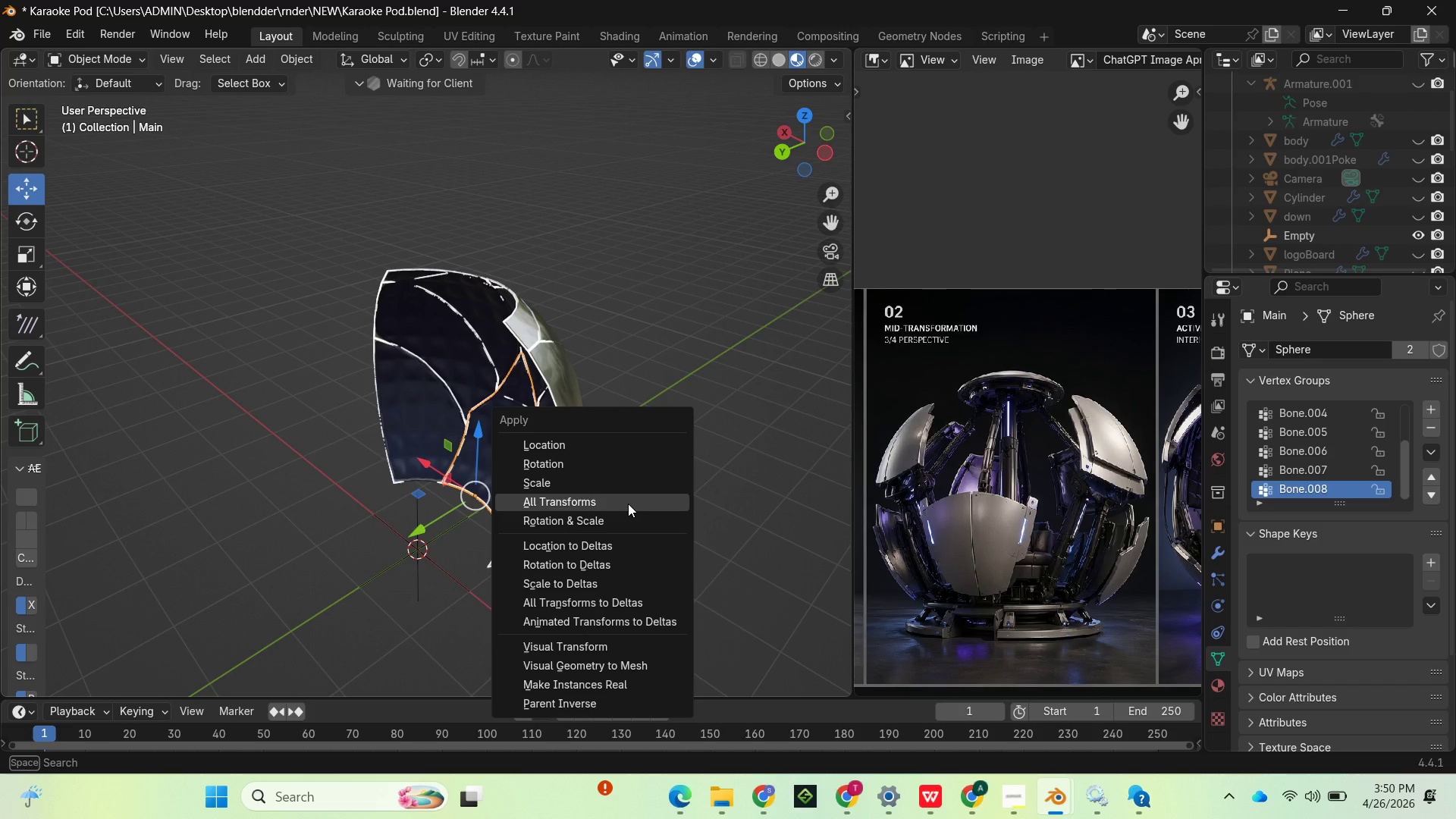 
left_click([628, 504])
 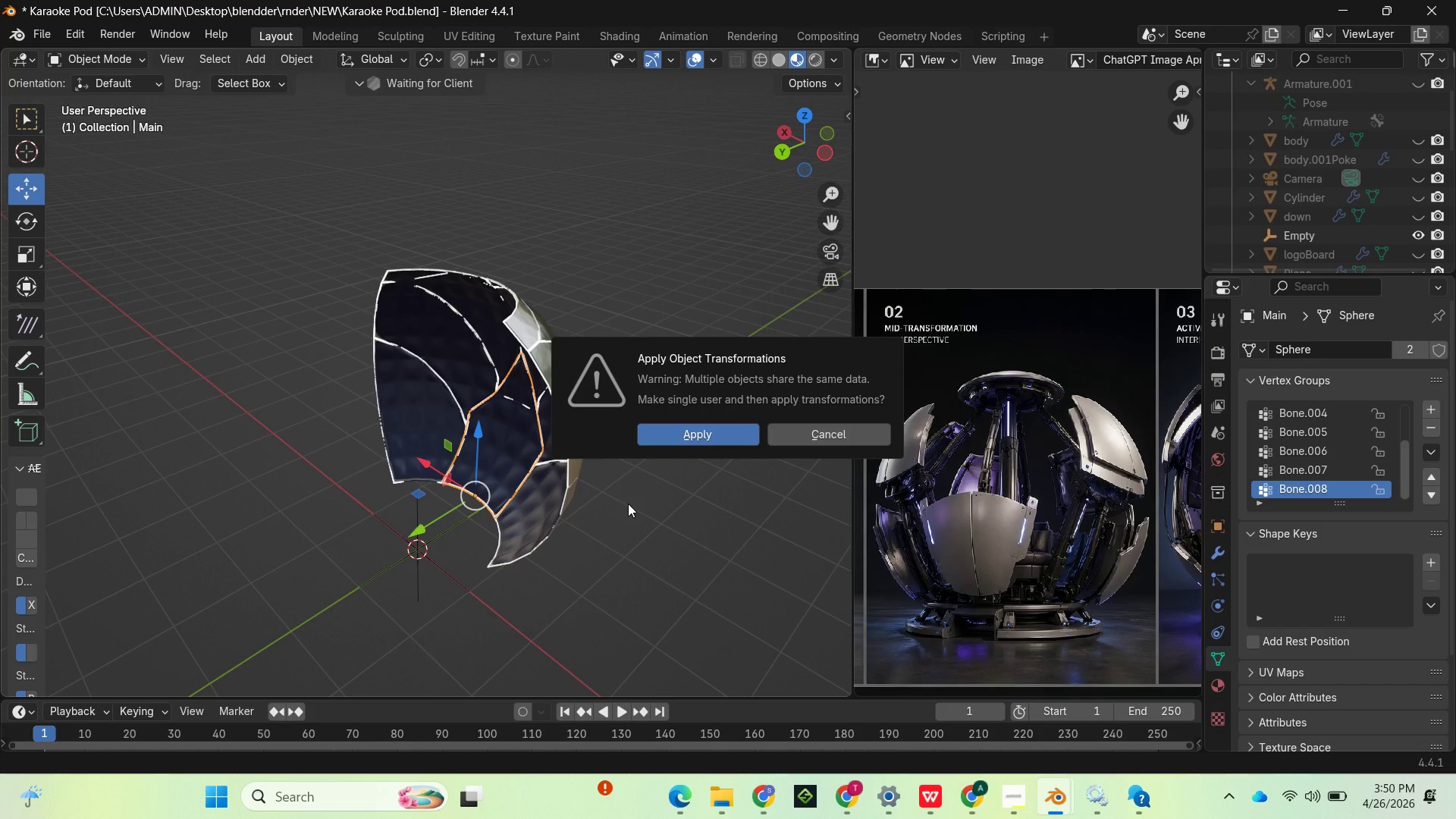 
wait(9.11)
 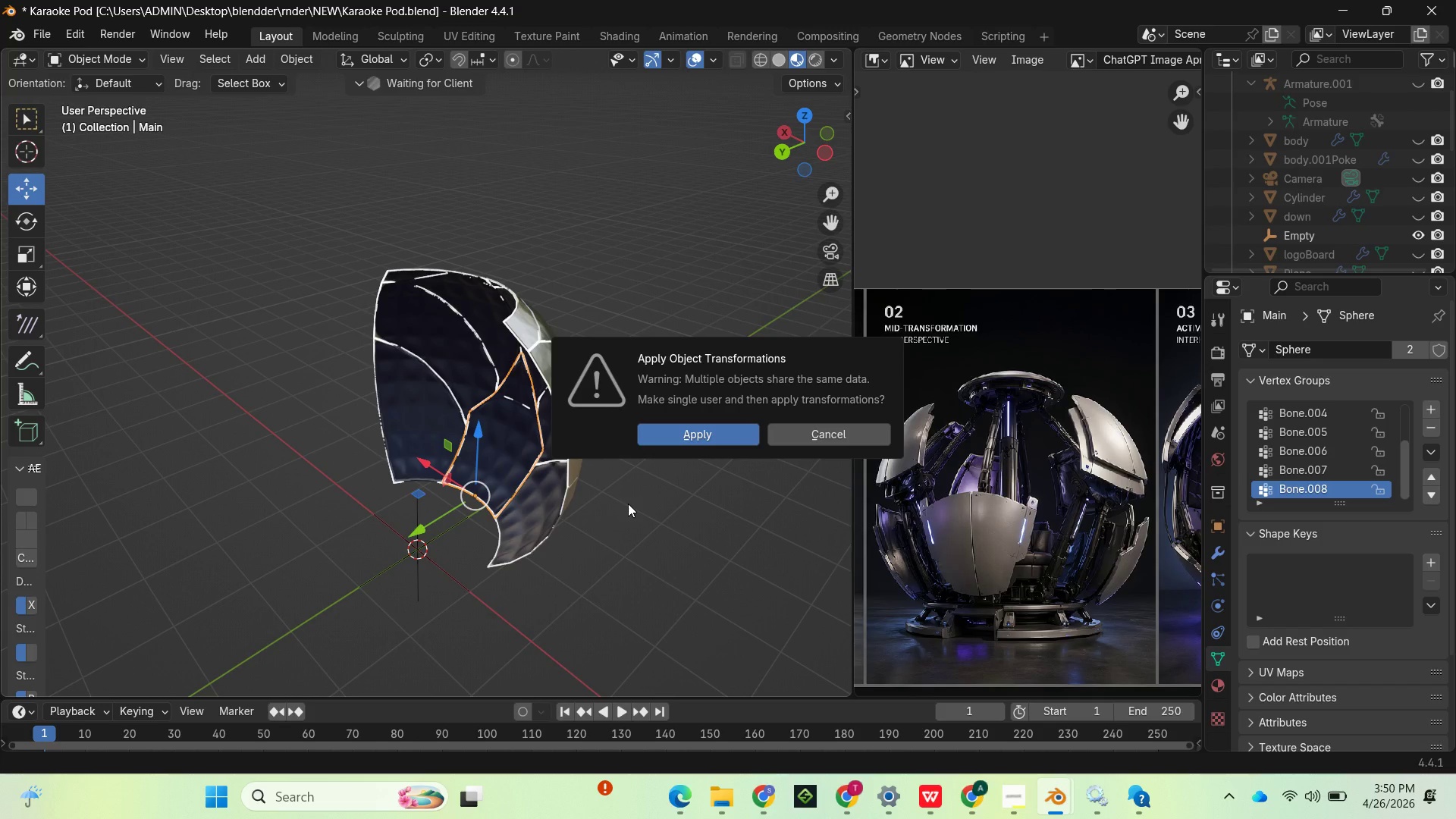 
left_click([476, 353])
 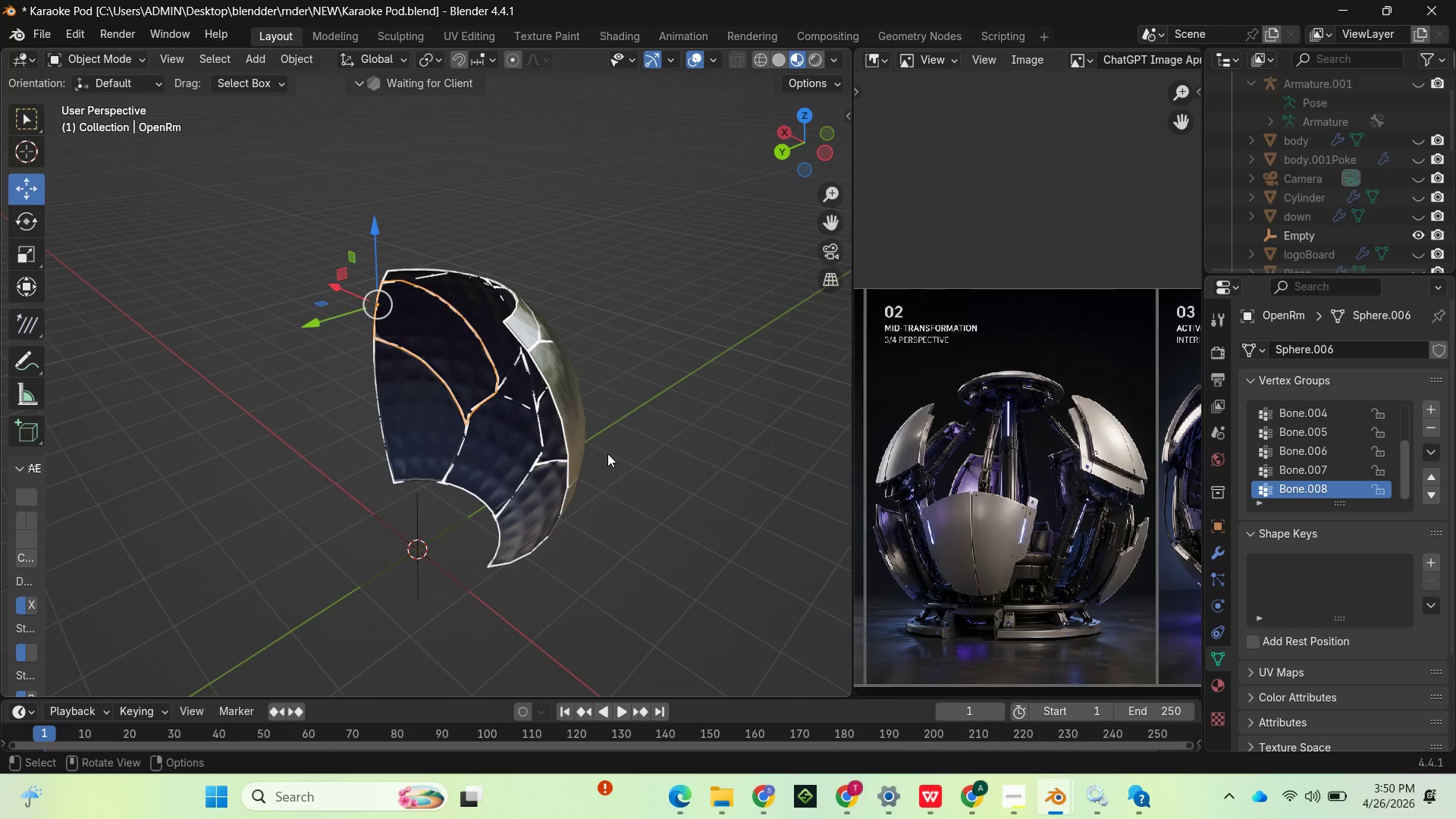 
key(Control+A)
 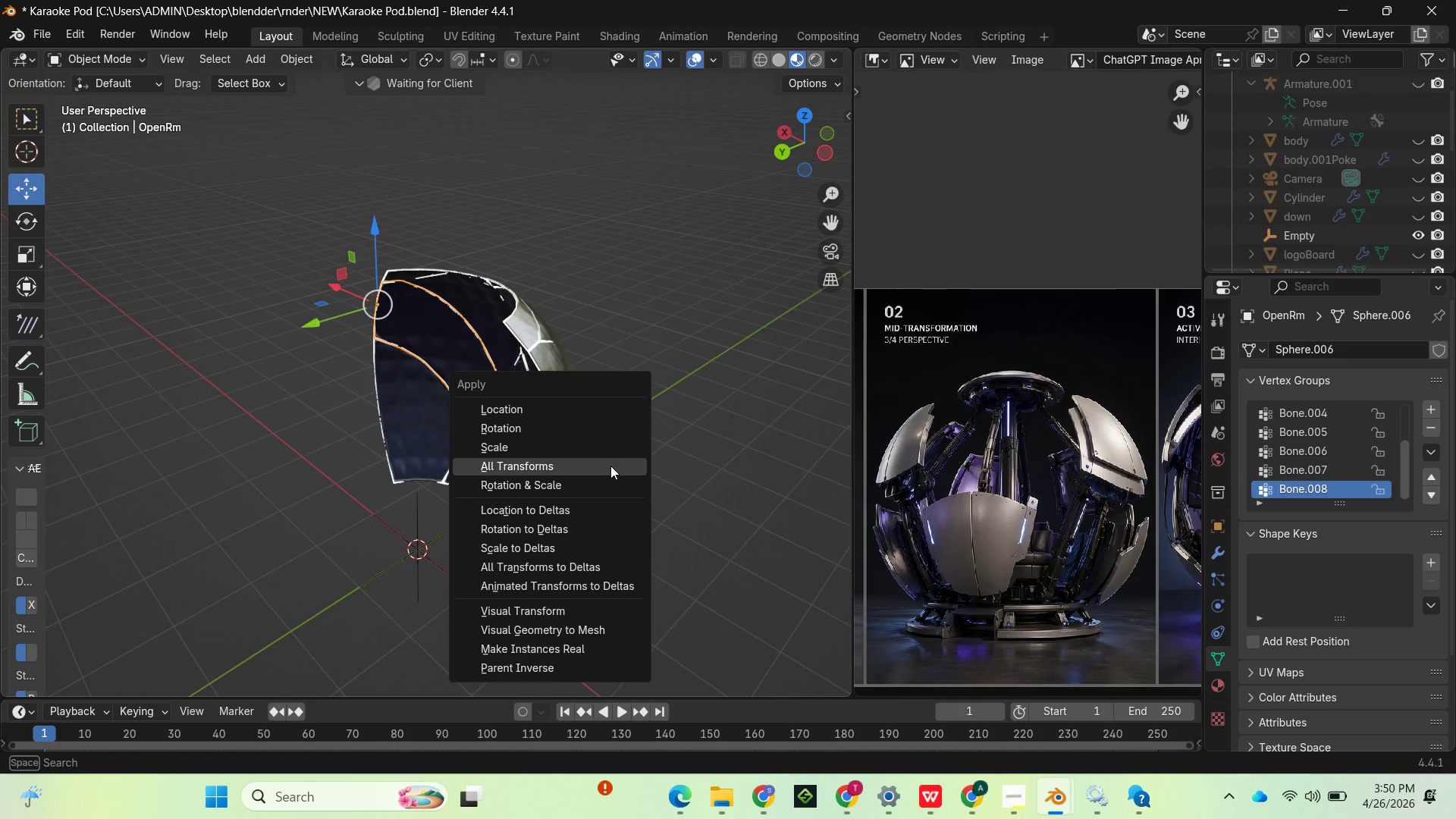 
left_click([610, 466])
 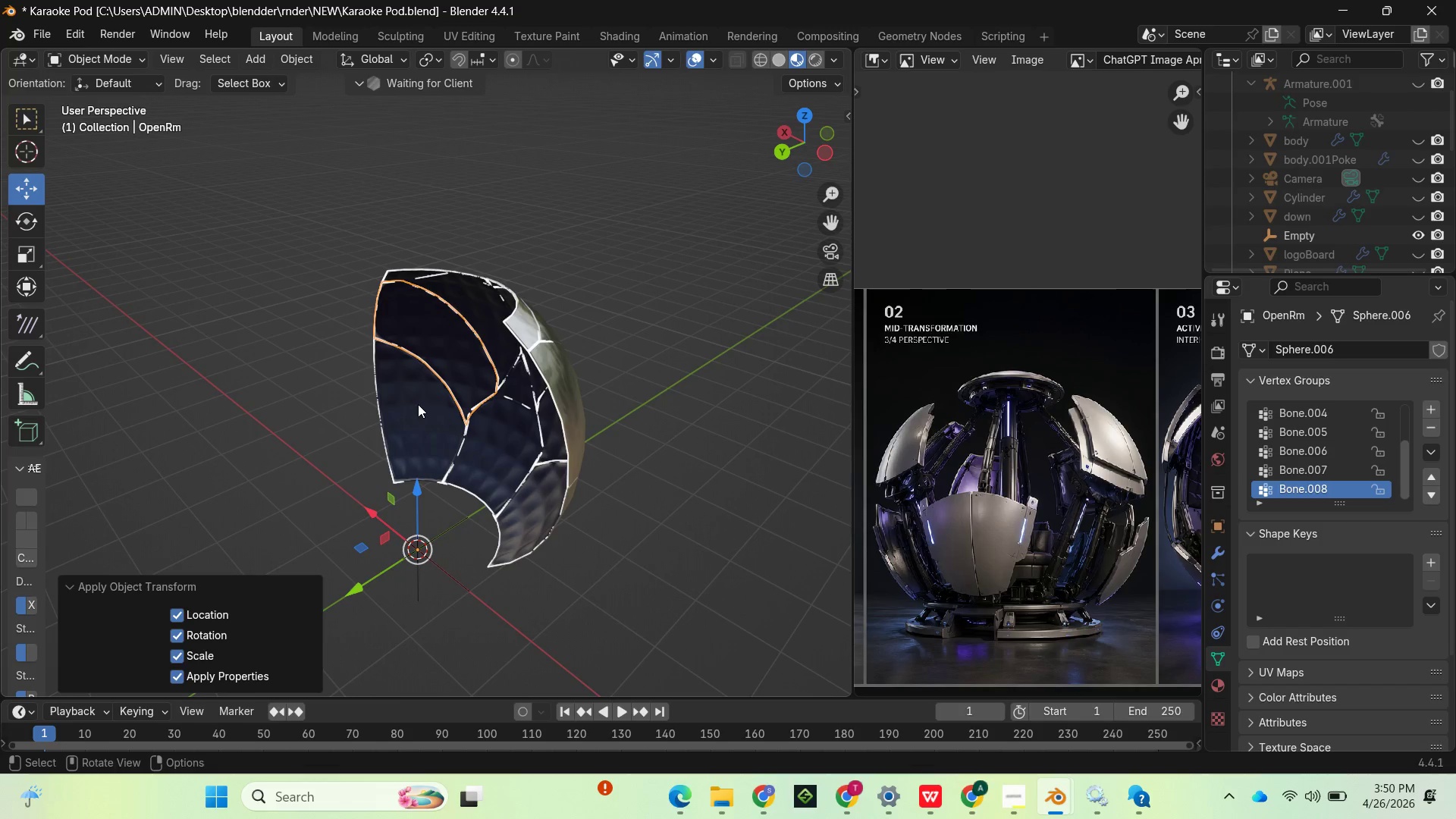 
left_click([412, 403])
 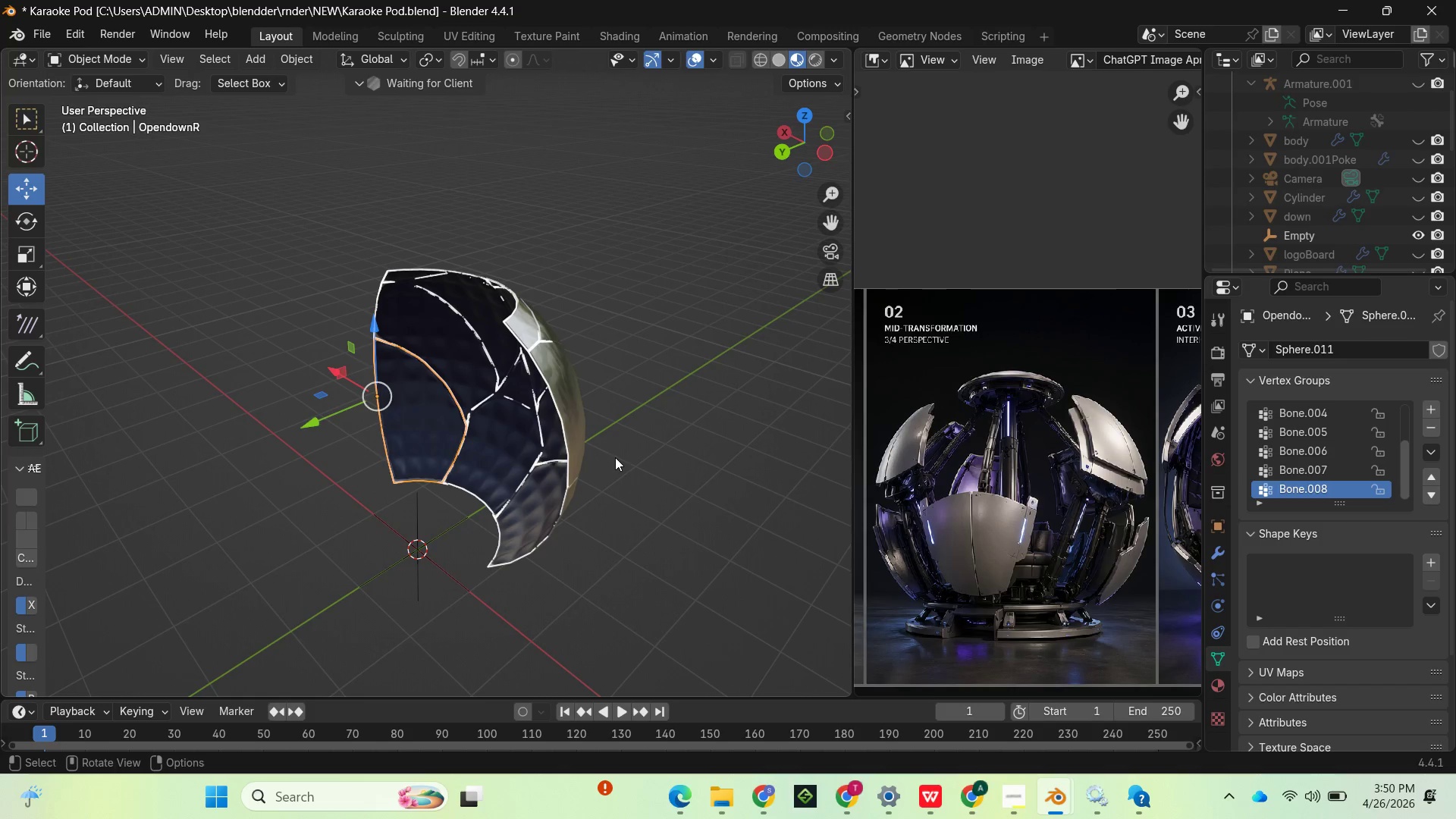 
key(Control+A)
 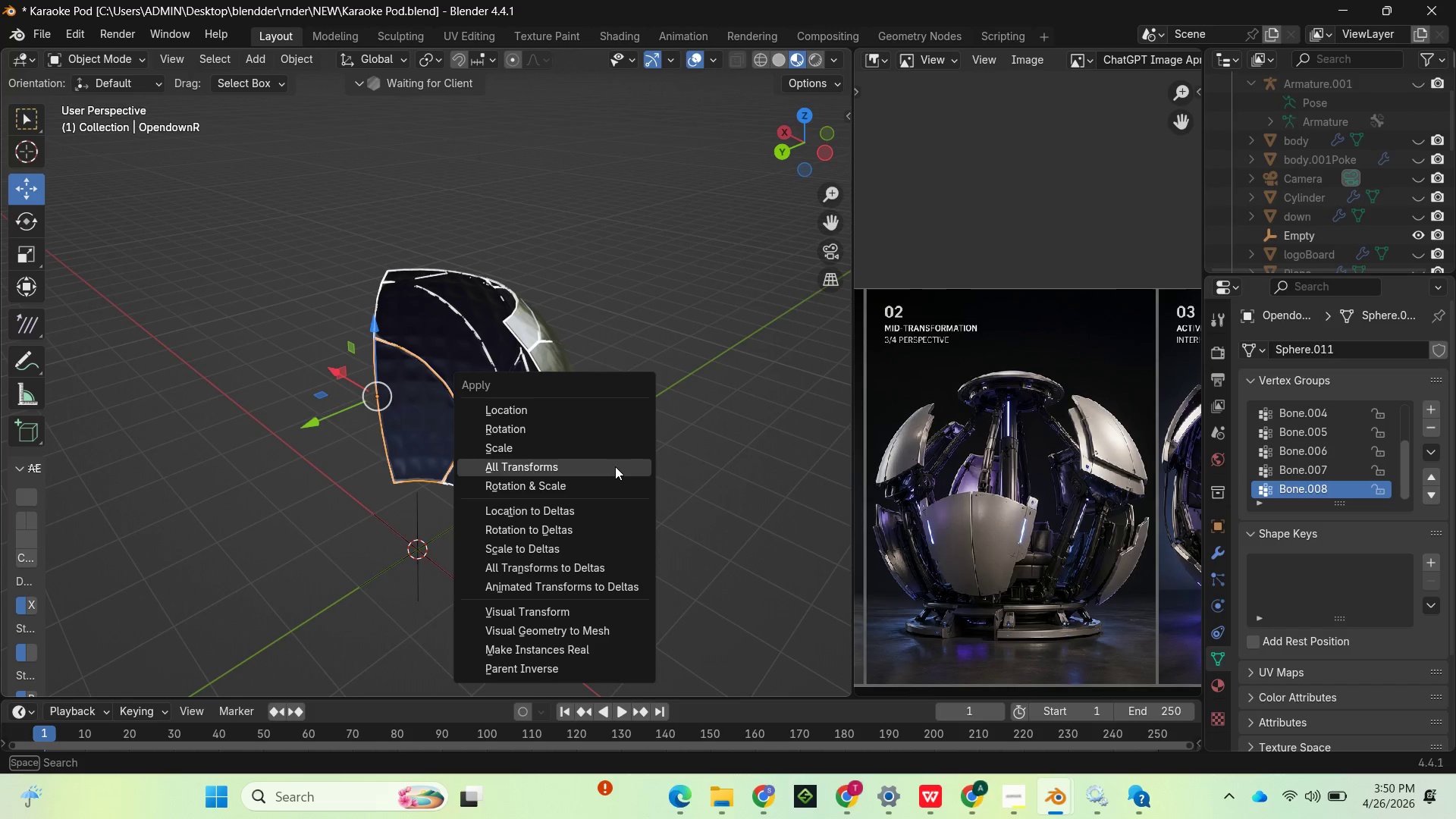 
left_click([615, 466])
 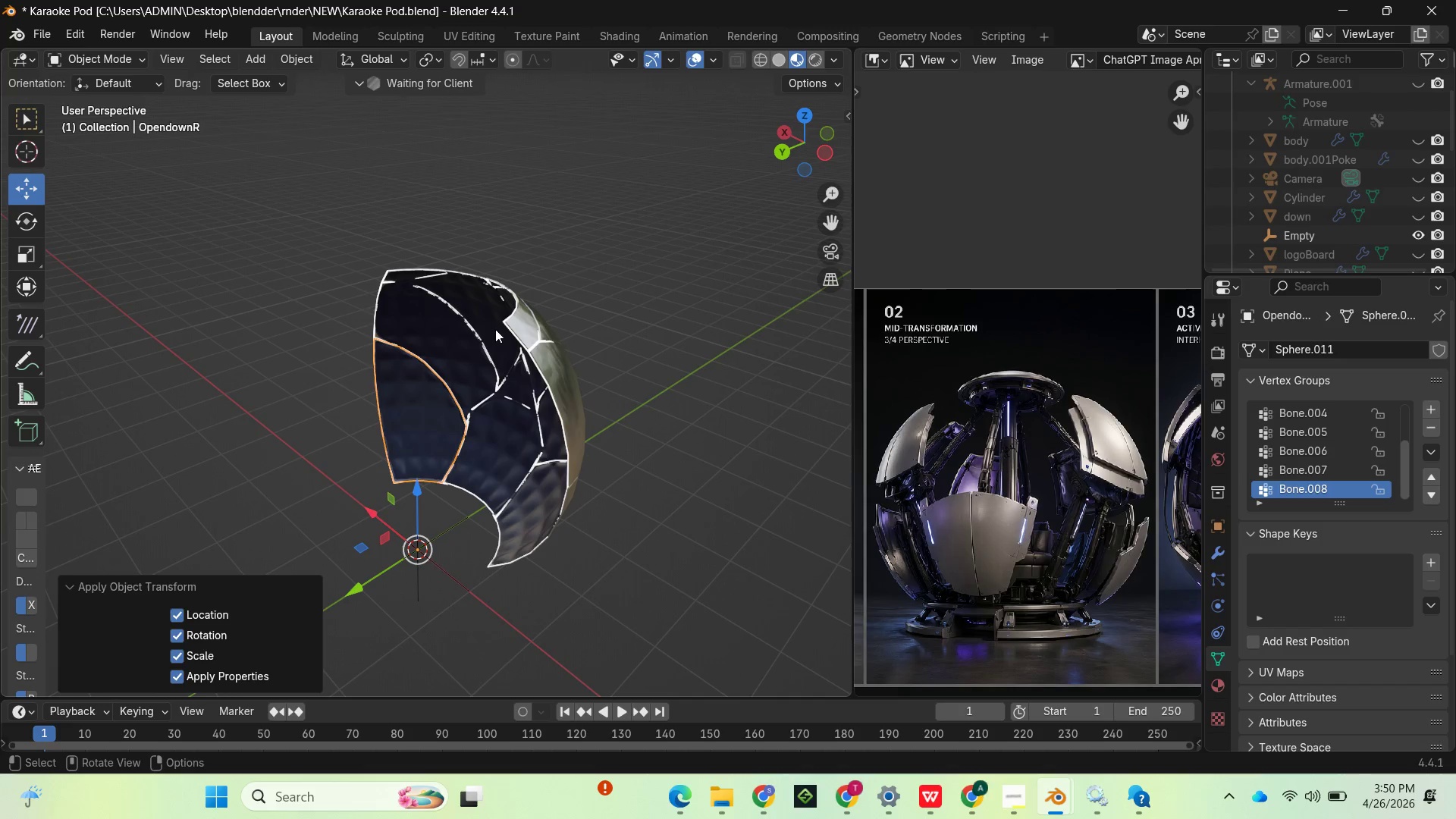 
left_click([485, 316])
 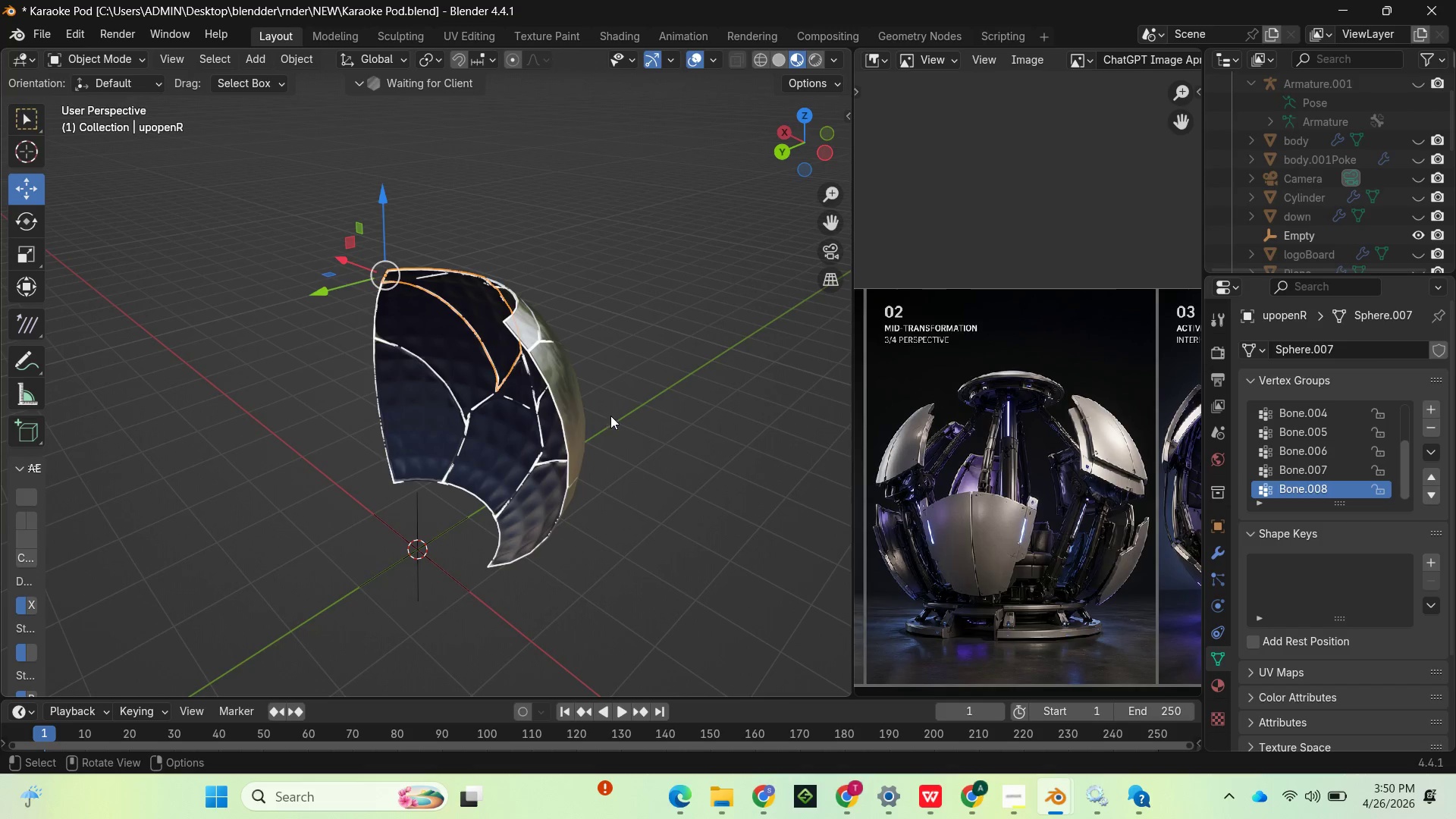 
key(Control+A)
 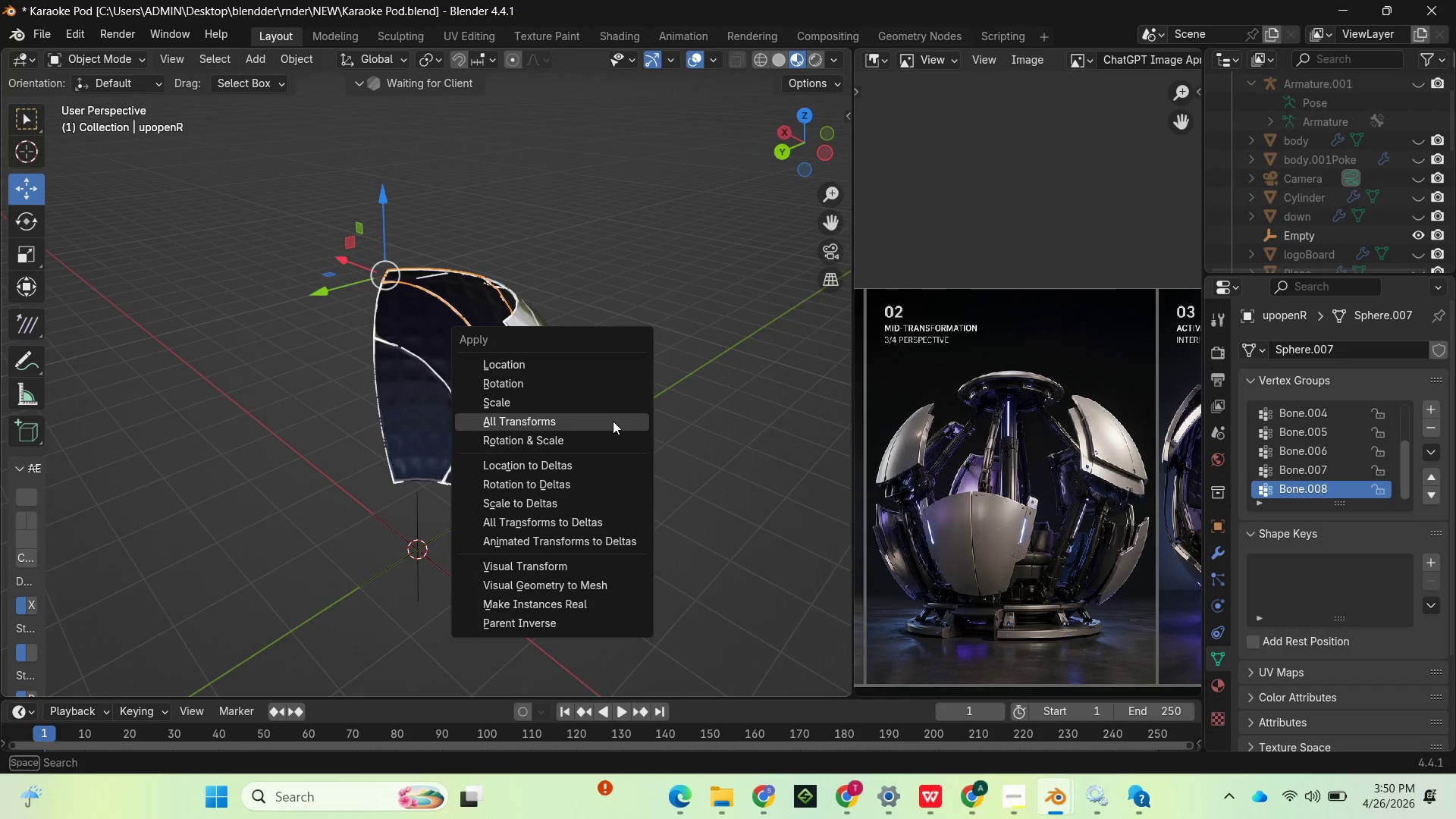 
left_click([613, 421])
 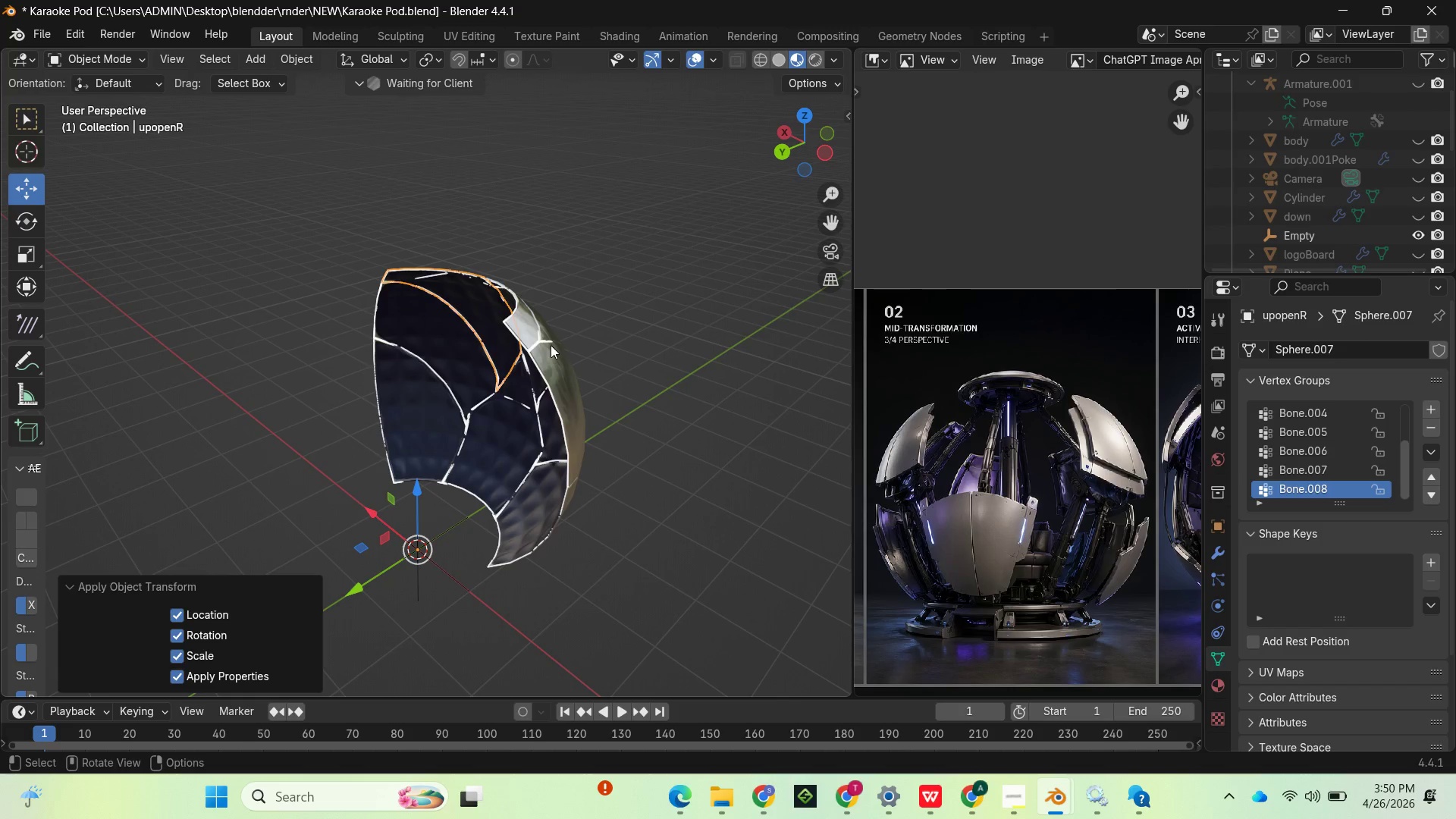 
left_click([543, 334])
 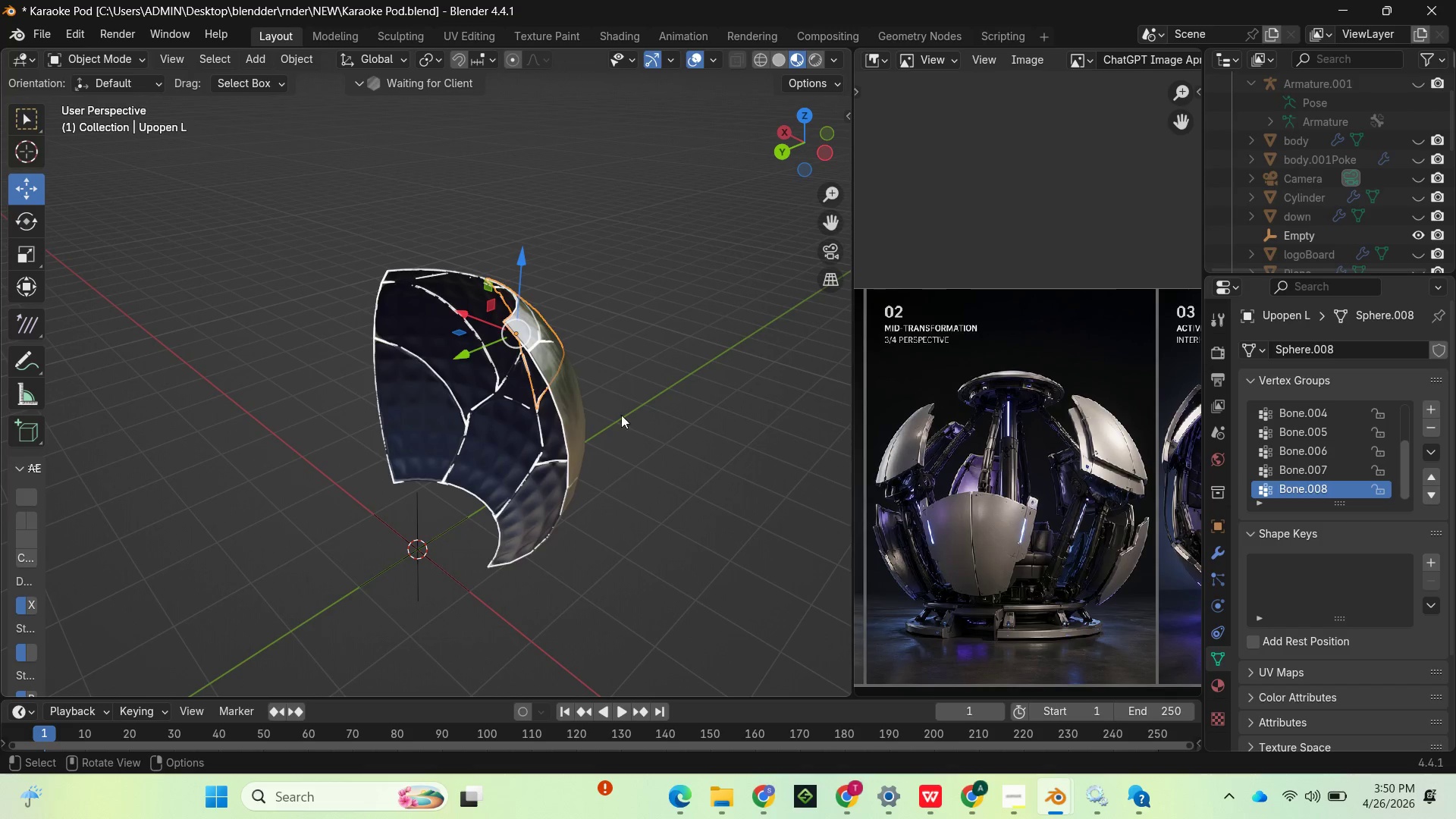 
key(Control+A)
 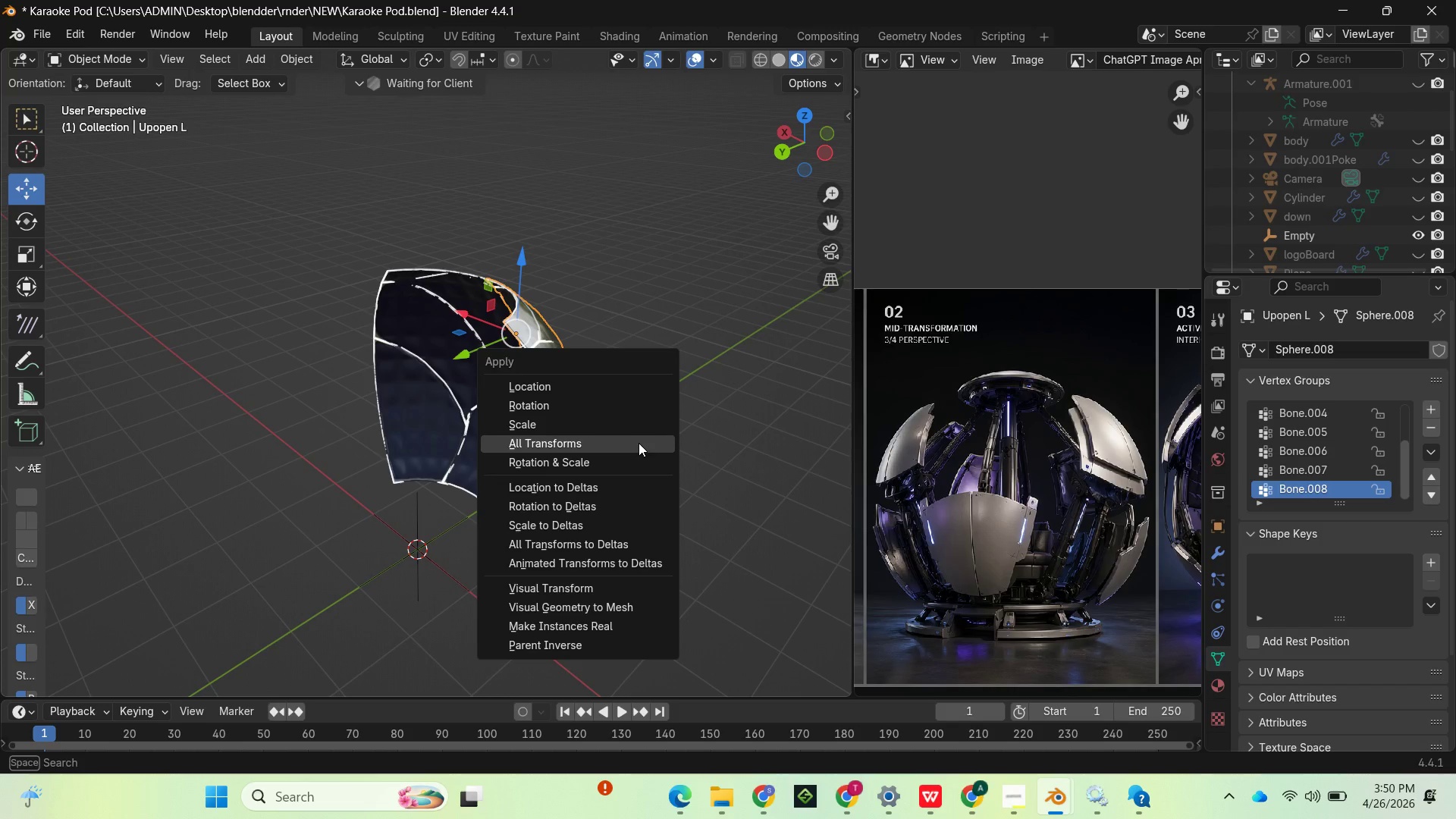 
left_click([639, 443])
 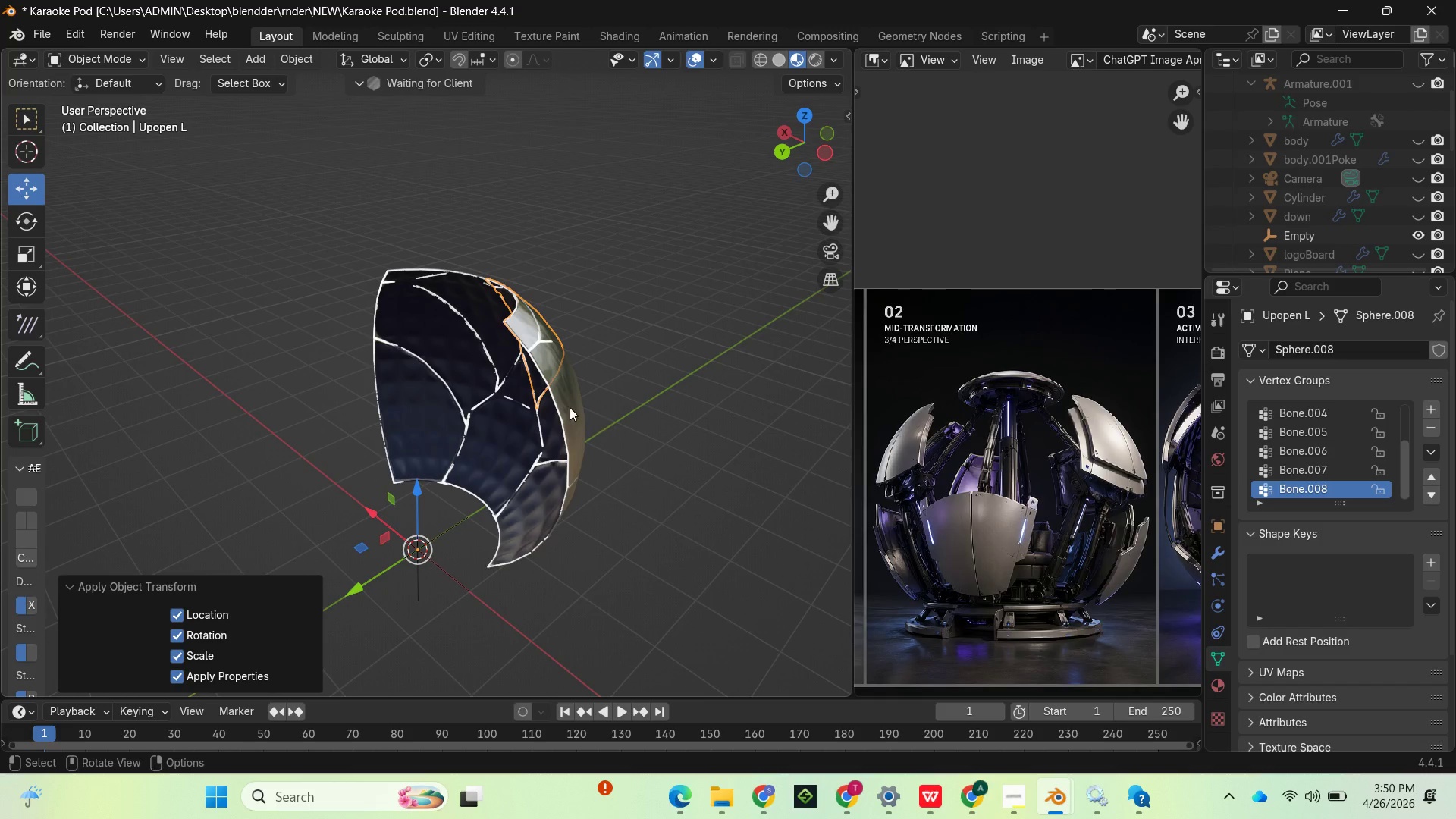 
left_click([561, 406])
 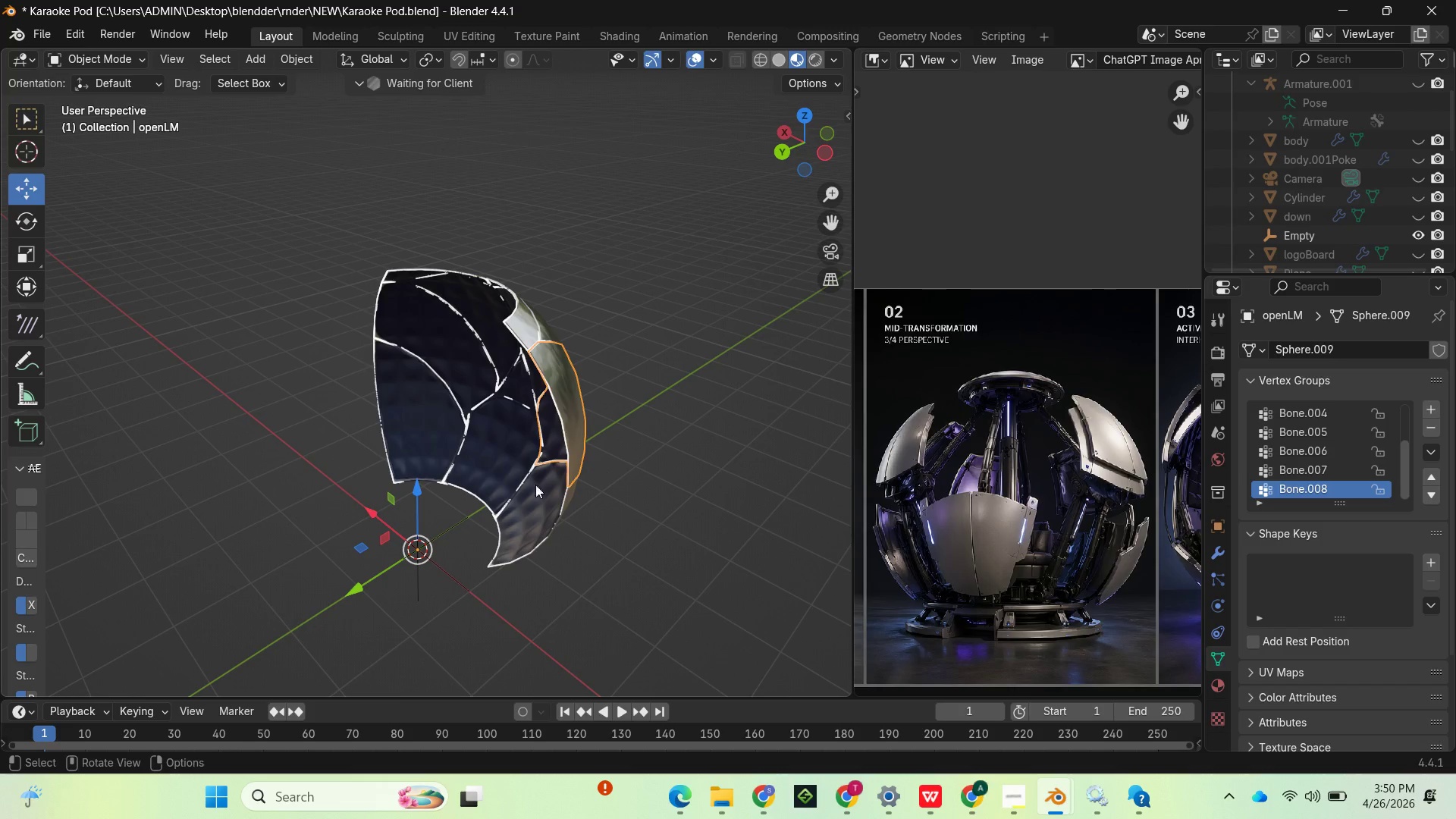 
left_click([510, 513])
 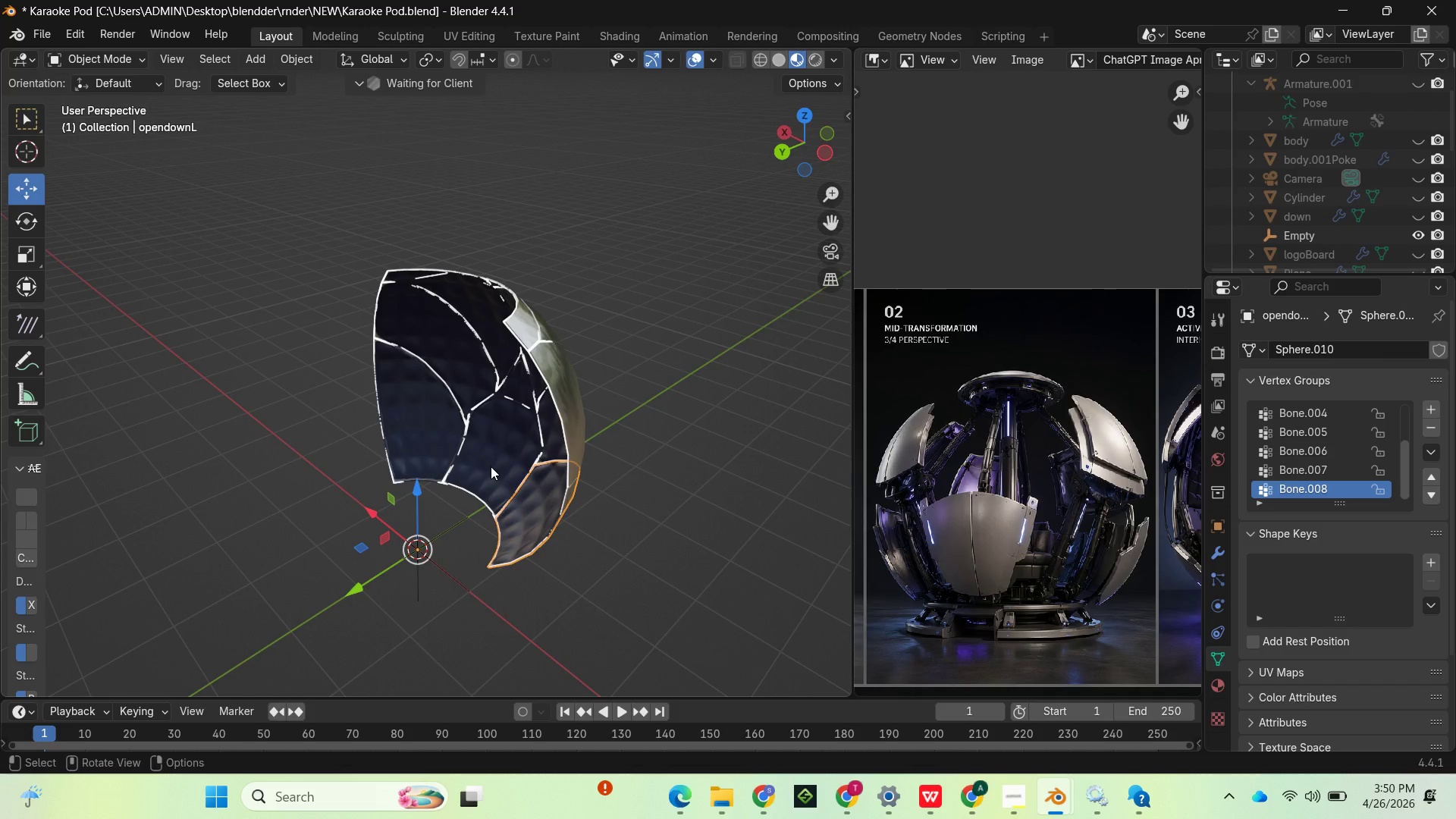 
left_click([491, 466])
 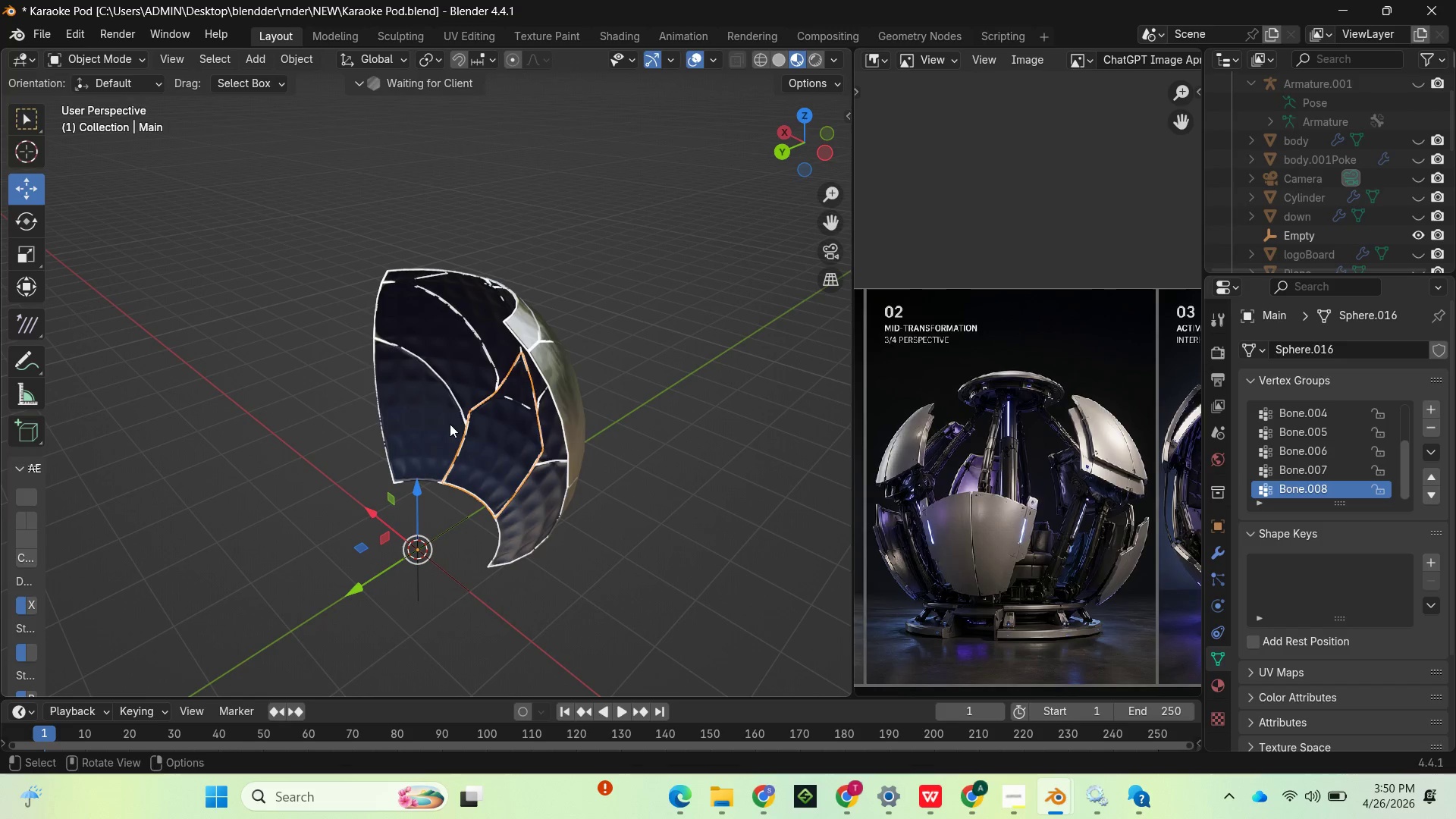 
left_click([448, 424])
 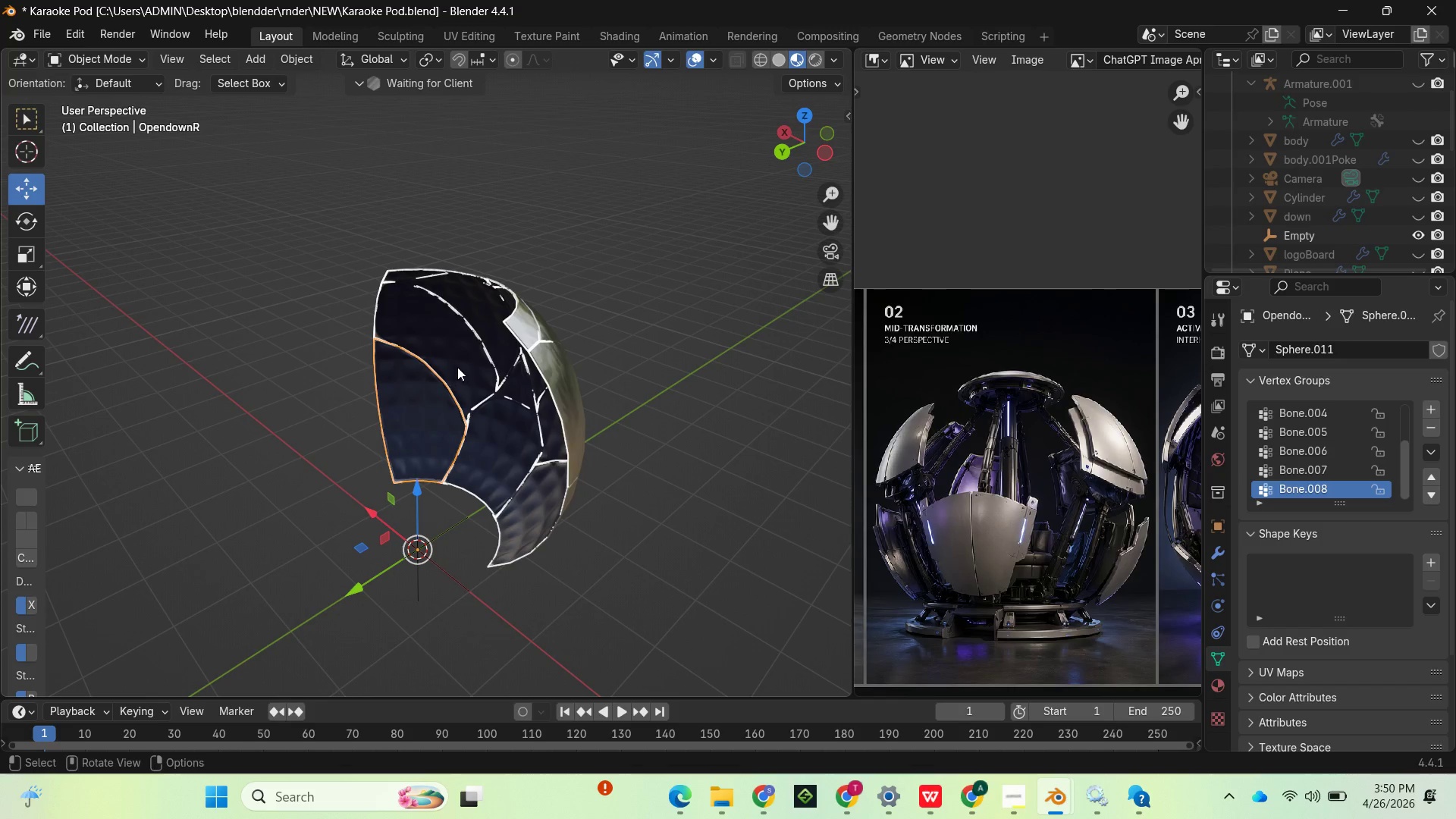 
left_click([458, 367])
 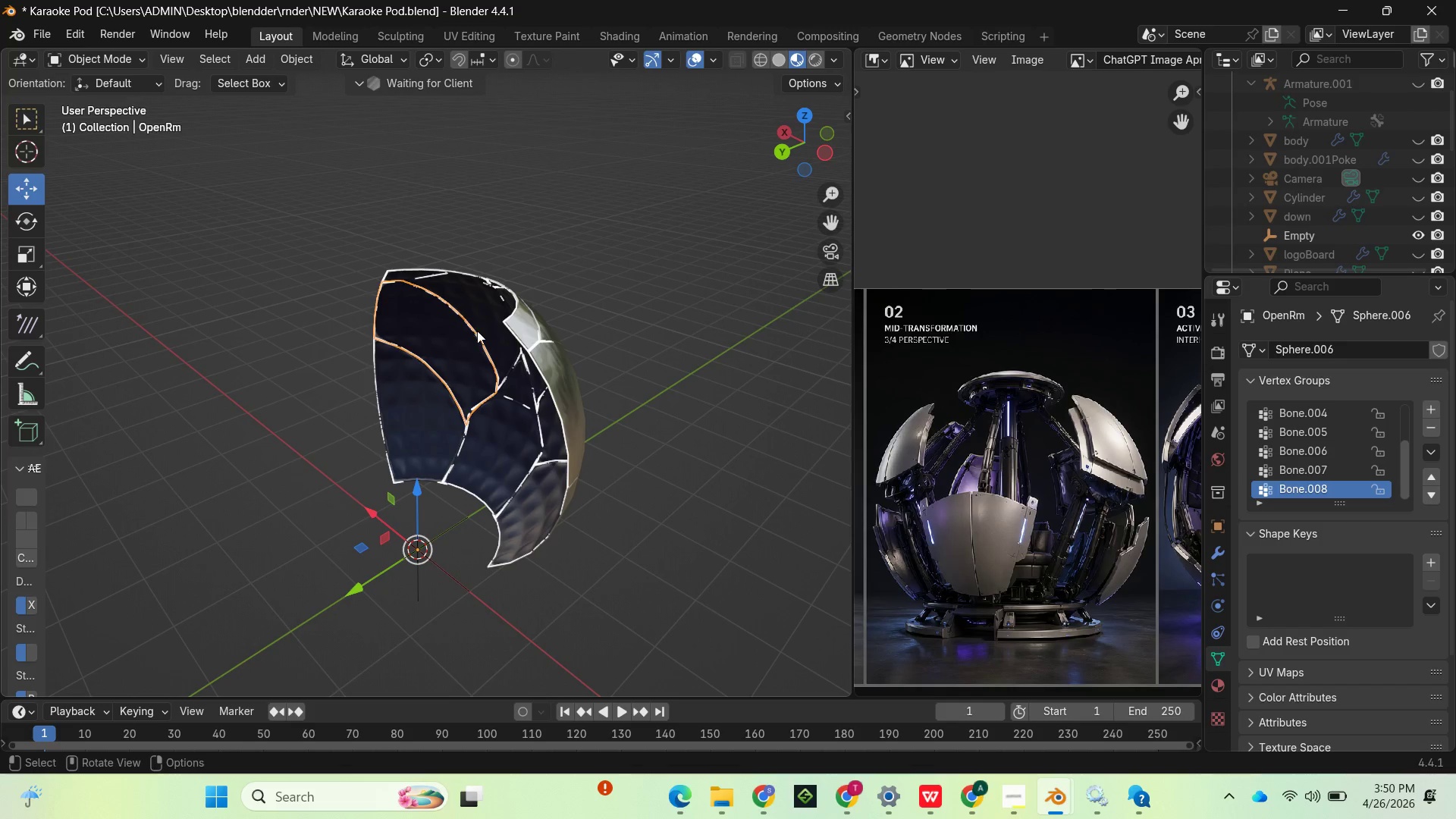 
left_click([485, 312])
 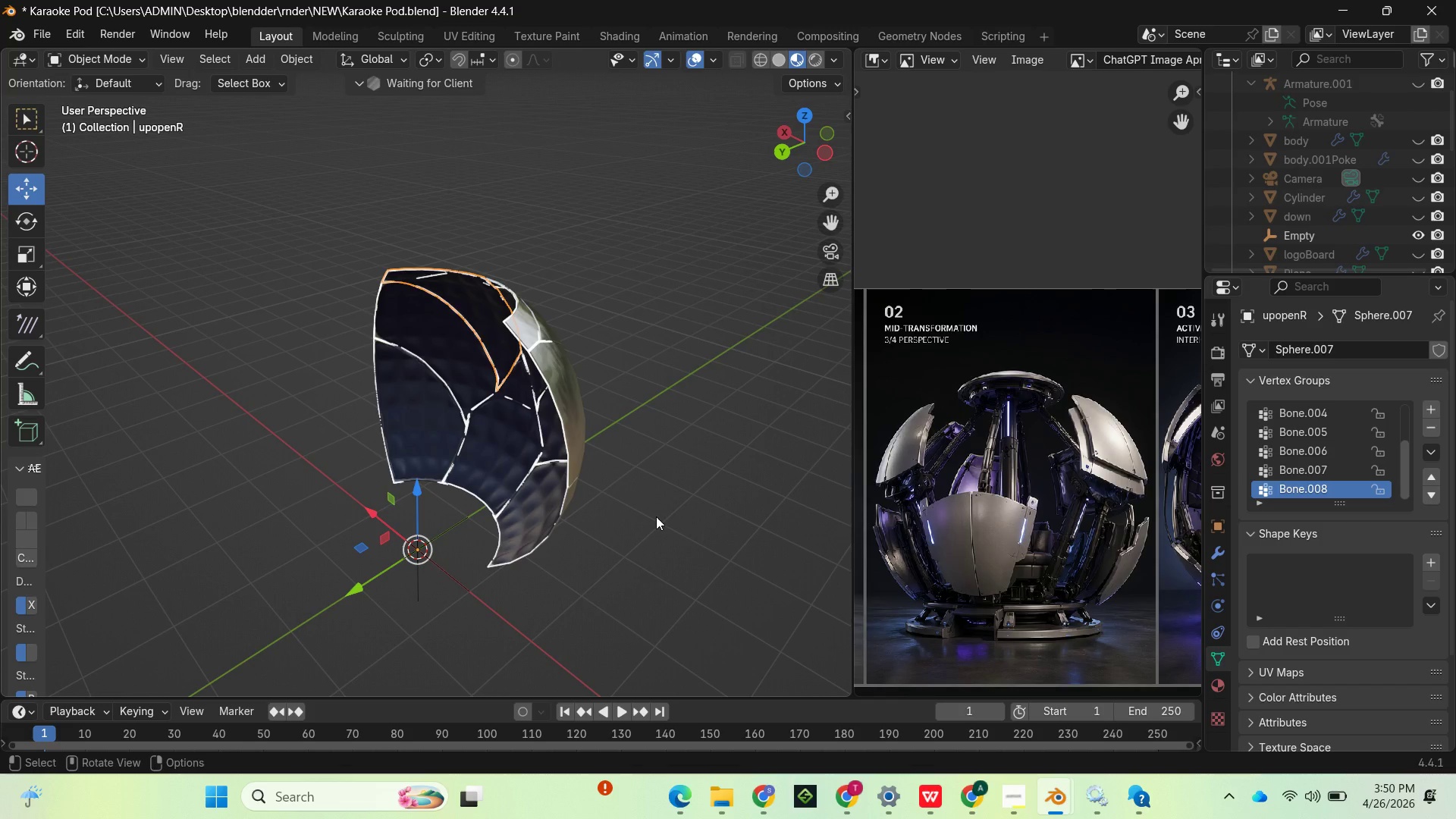 
key(A)
 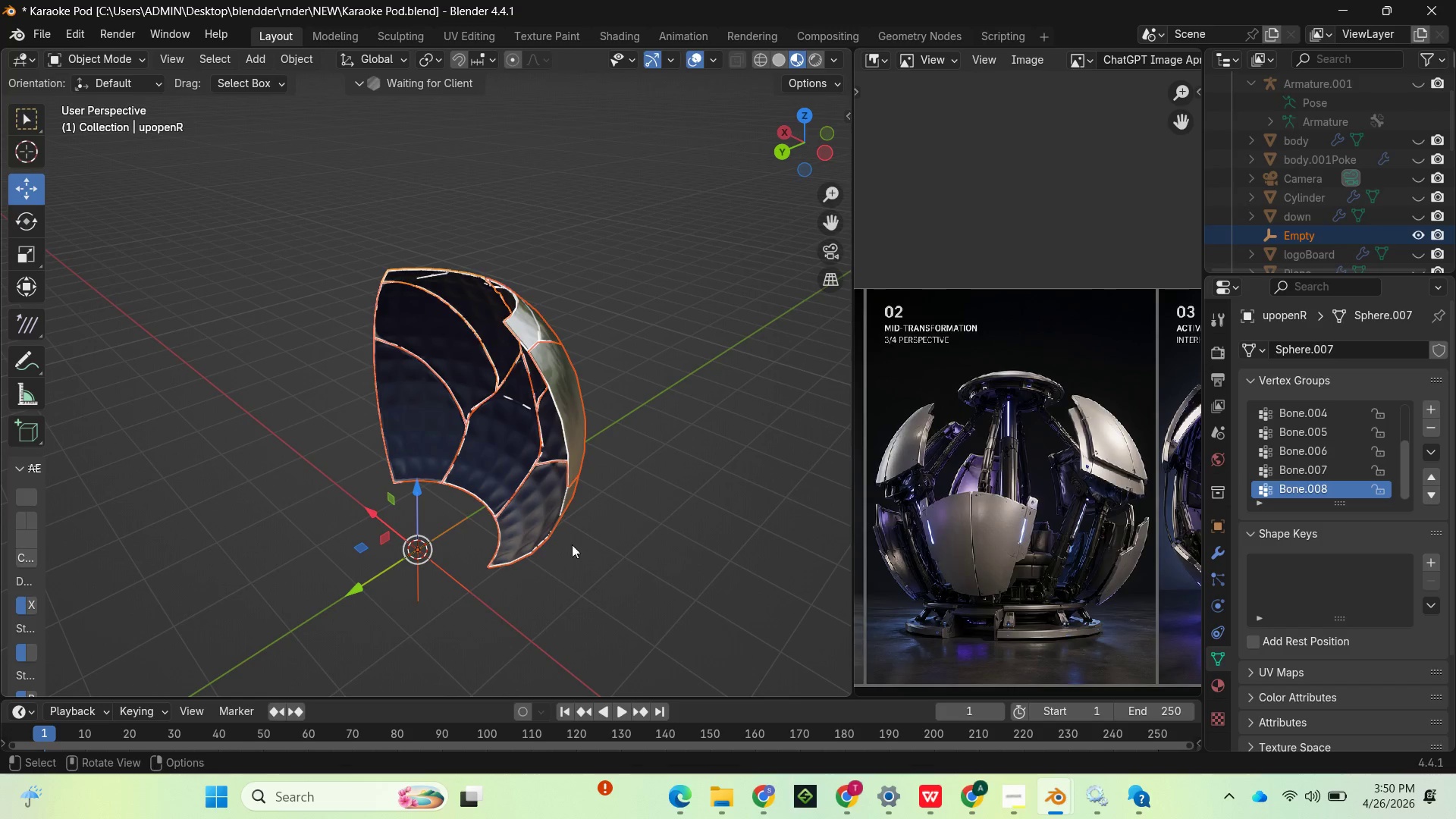 
hold_key(key=ShiftLeft, duration=1.17)
 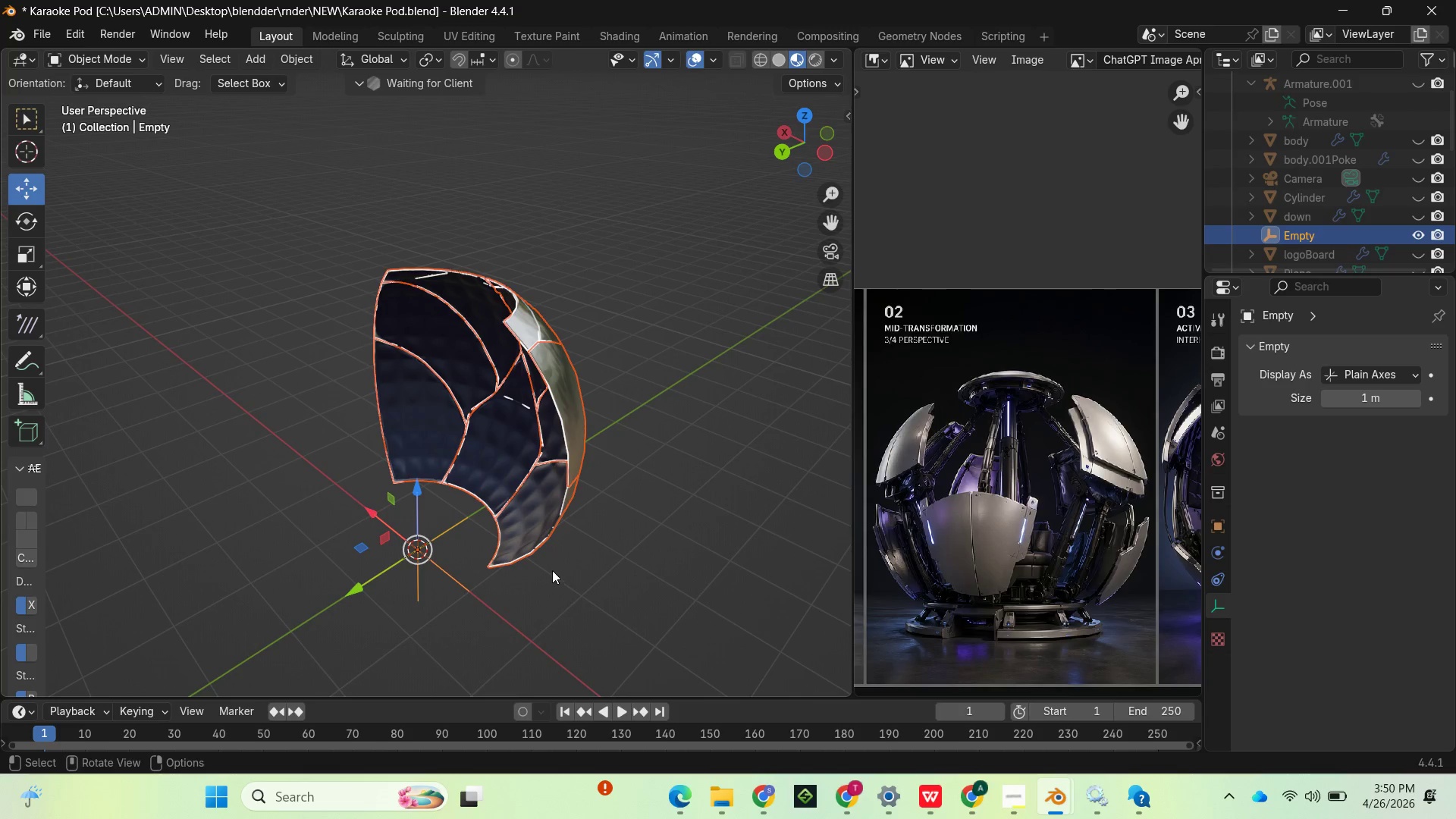 
hold_key(key=ControlLeft, duration=3.31)
 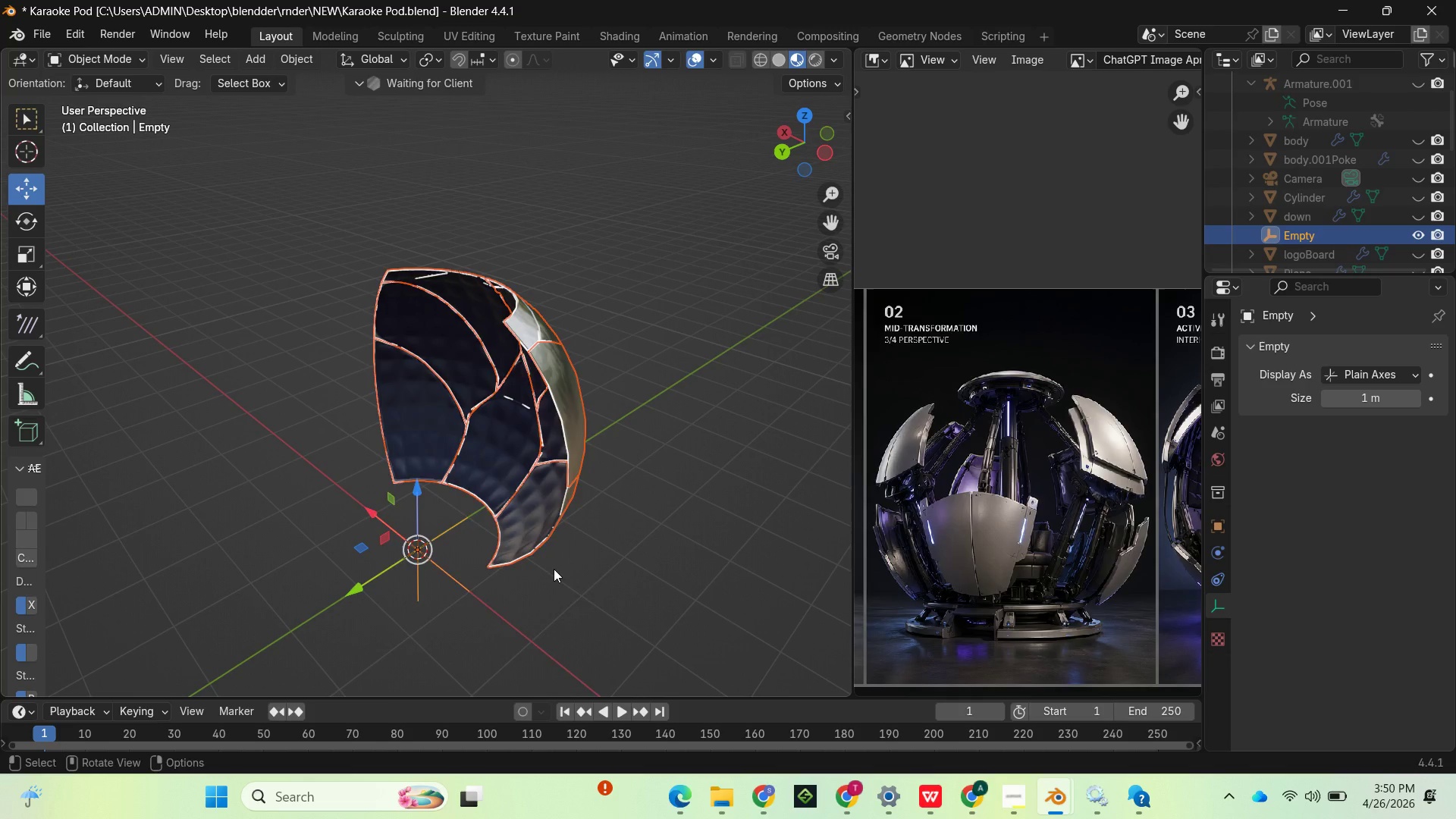 
right_click([554, 569])
 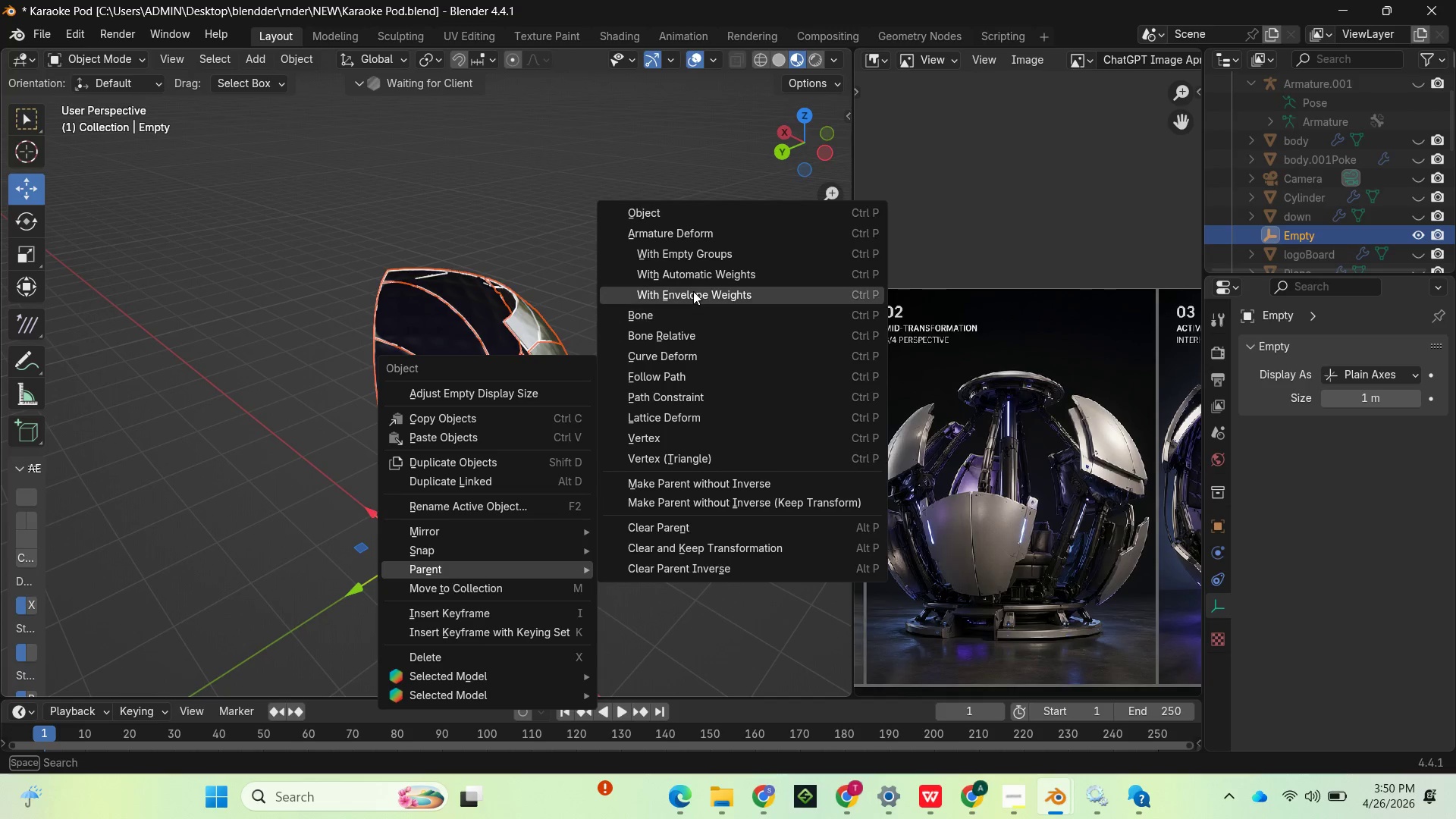 
left_click([679, 214])
 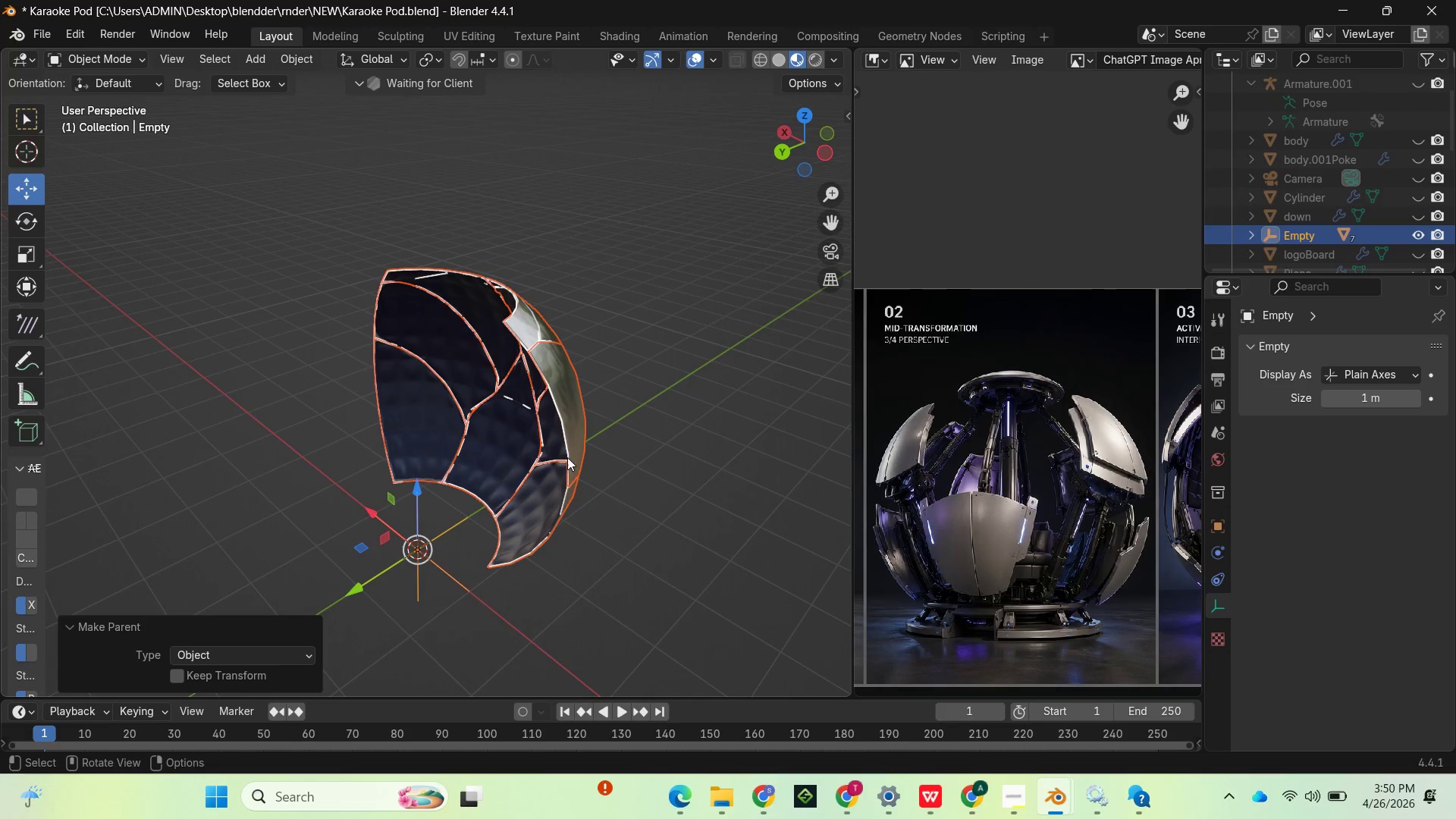 
scroll: coordinate [535, 507], scroll_direction: up, amount: 2.0
 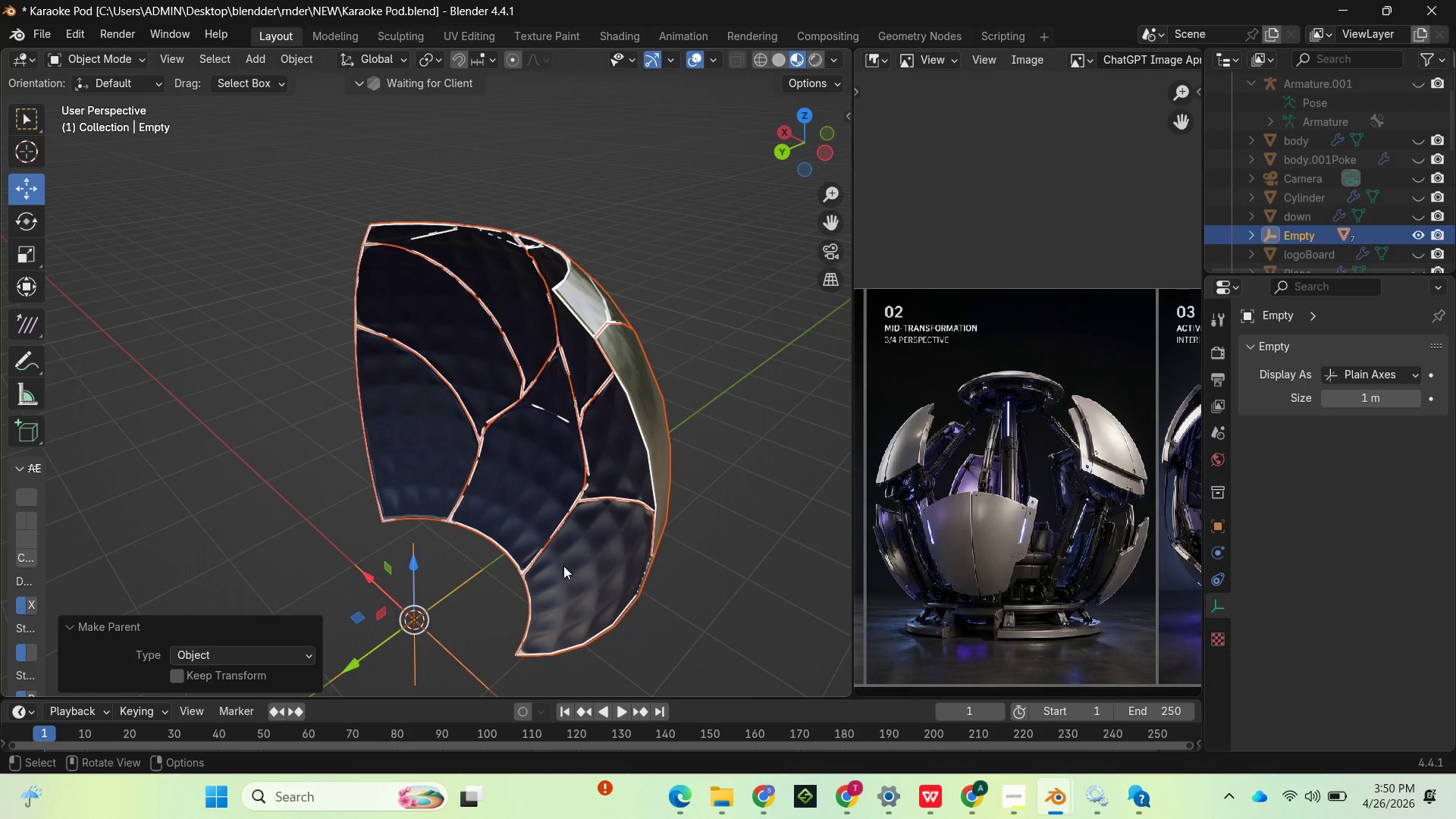 
key(R)
 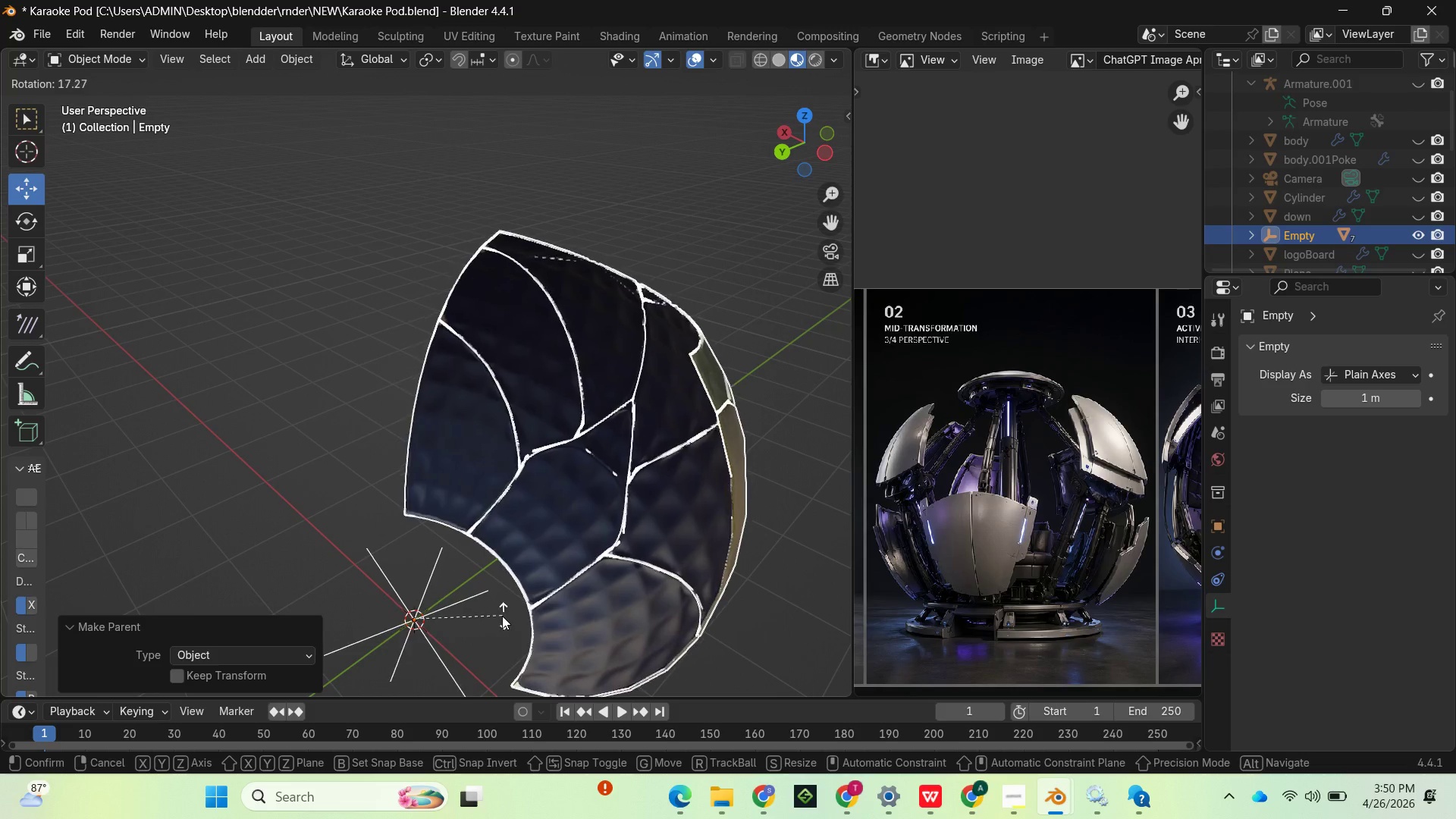 
right_click([520, 588])
 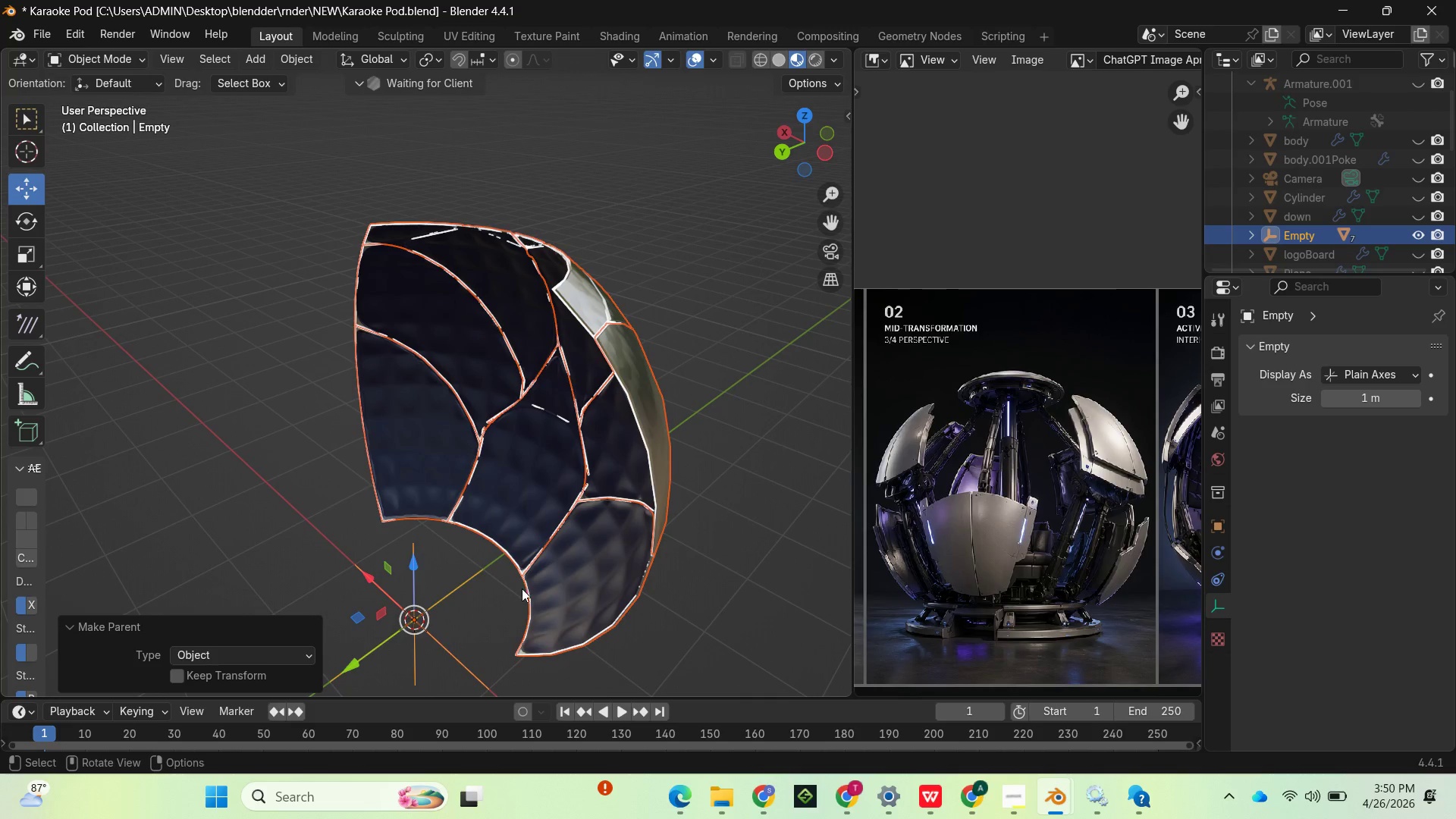 
key(Control+Z)
 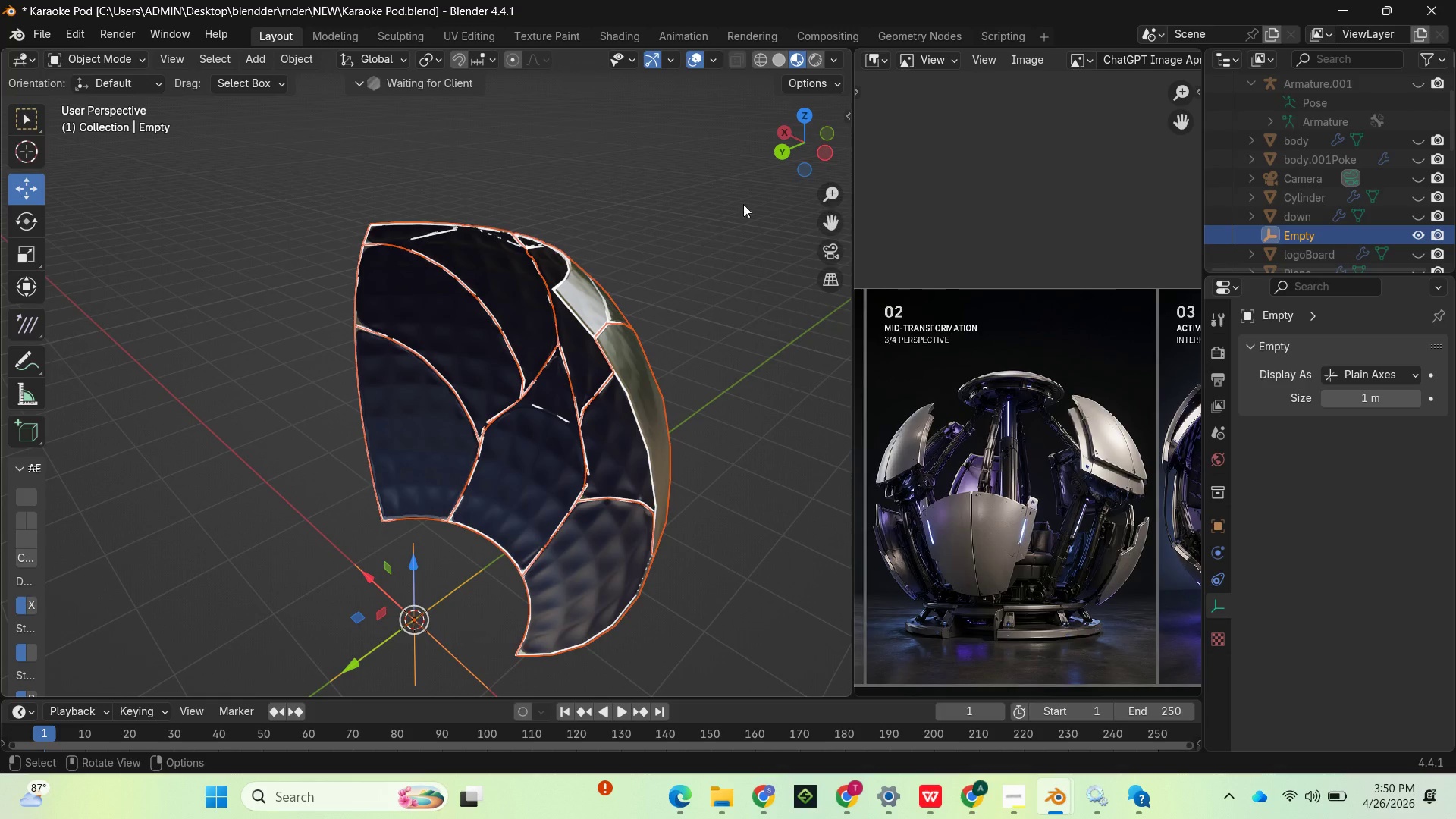 
left_click_drag(start_coordinate=[799, 142], to_coordinate=[92, 99])
 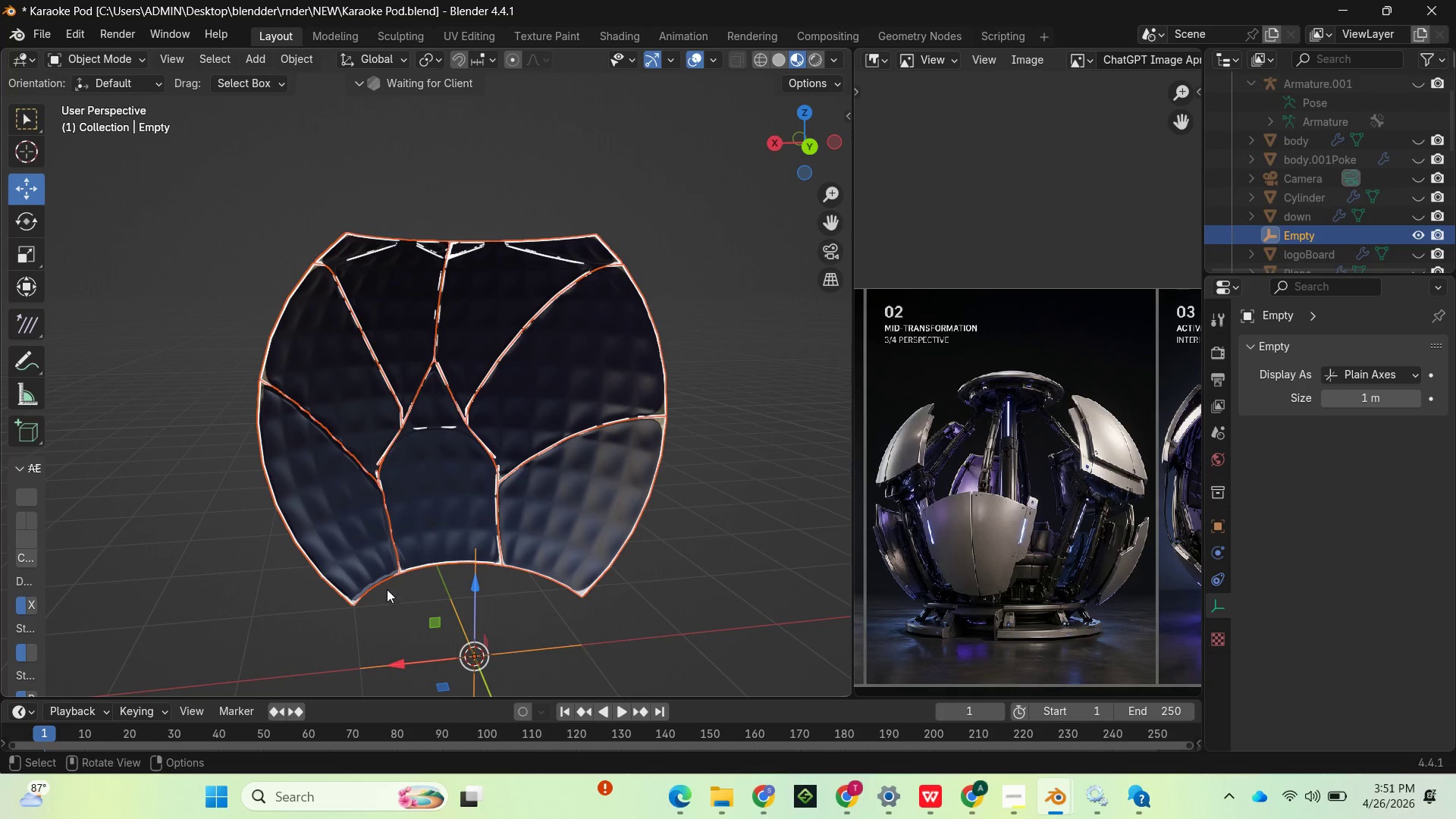 
left_click([358, 567])
 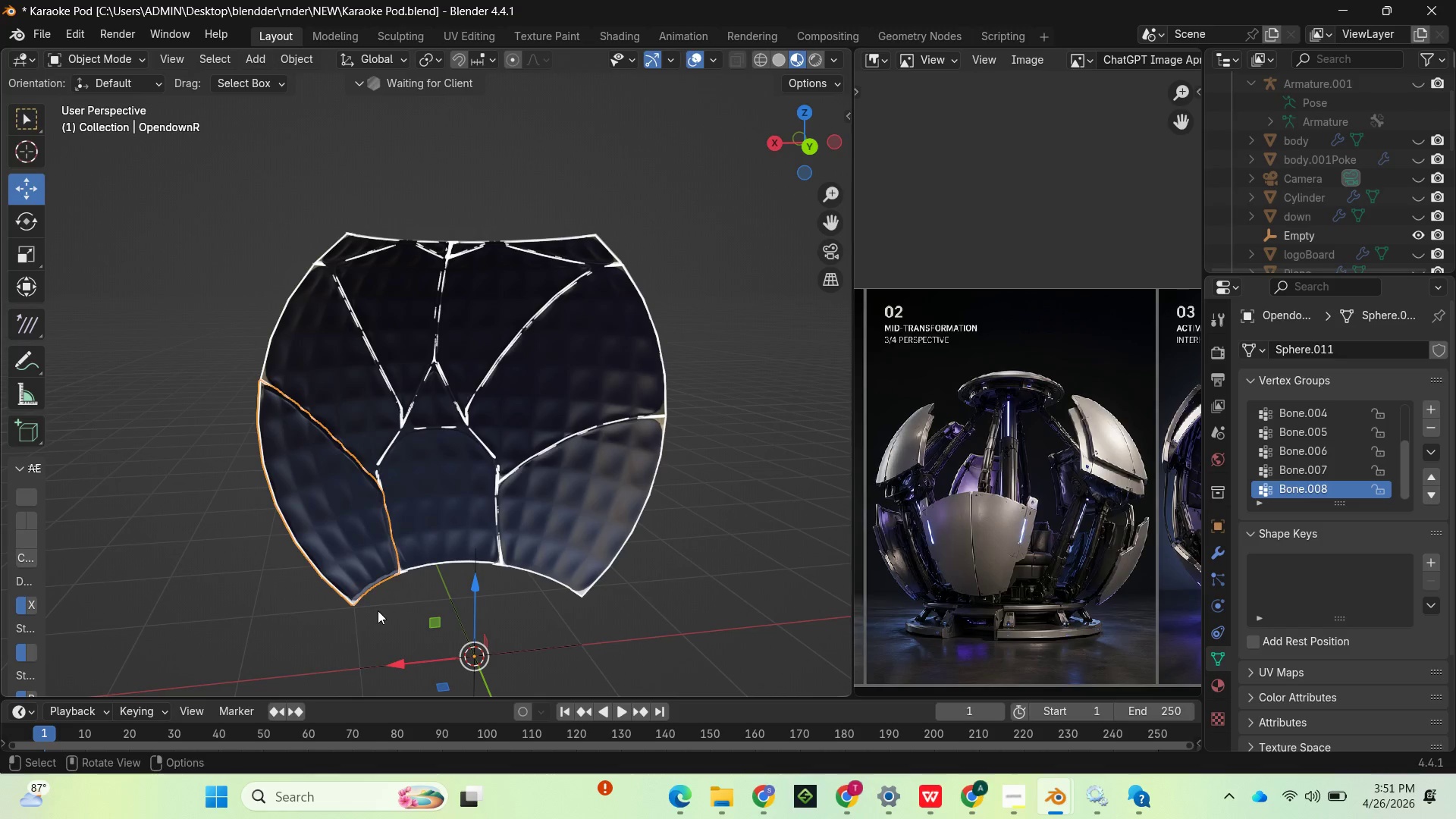 
wait(9.37)
 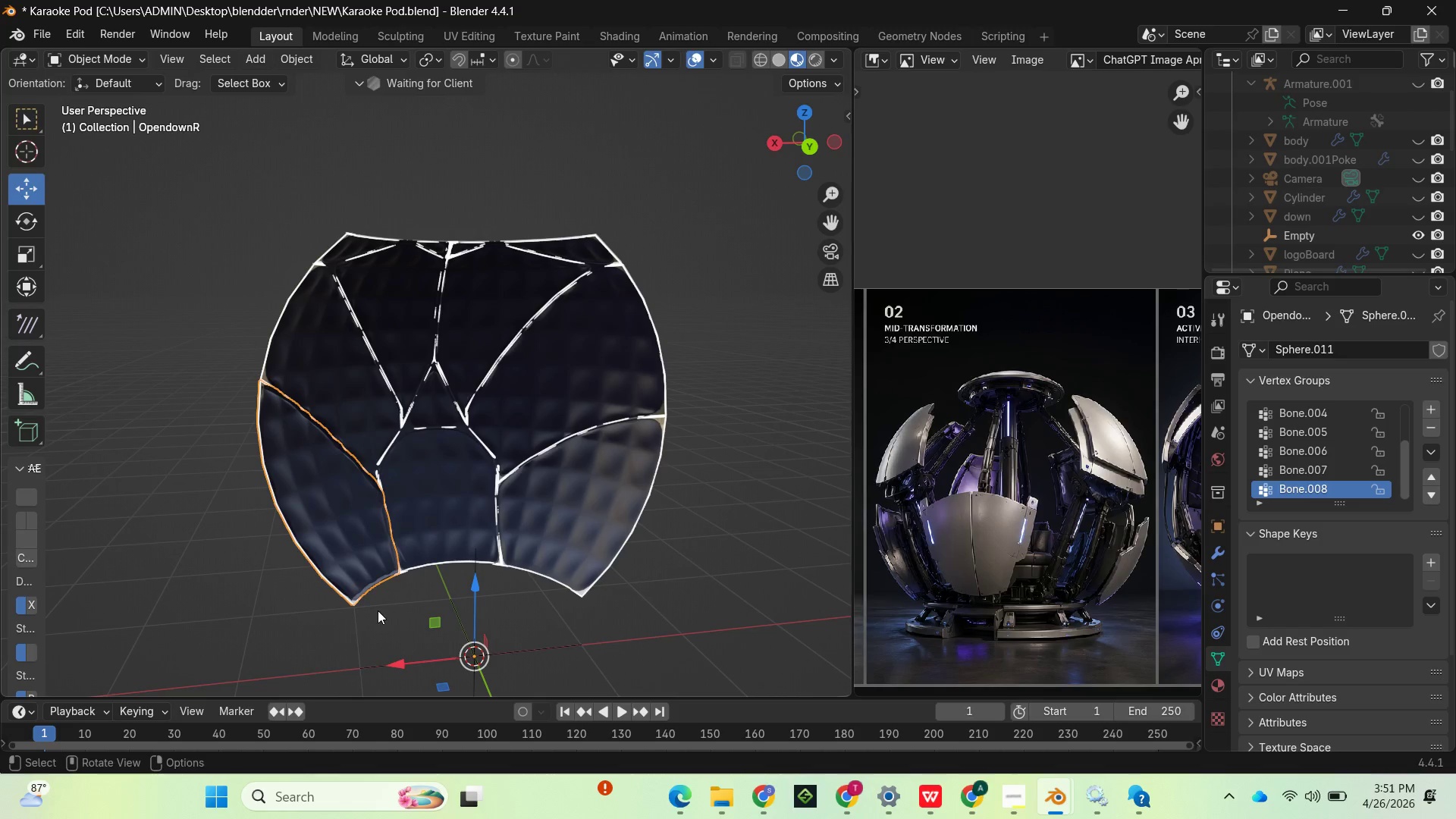 
mouse_move([473, 620])
 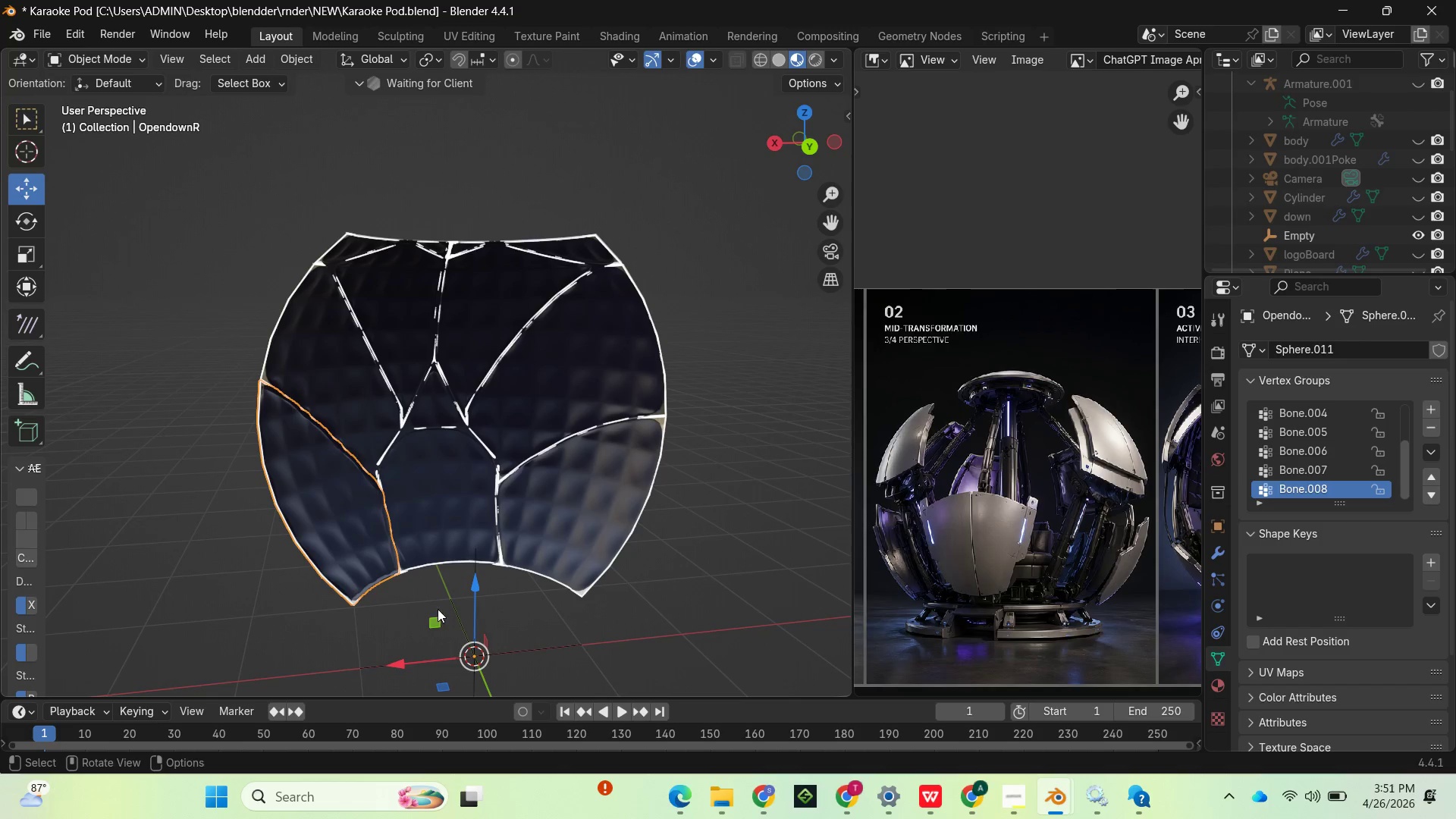 
wait(29.63)
 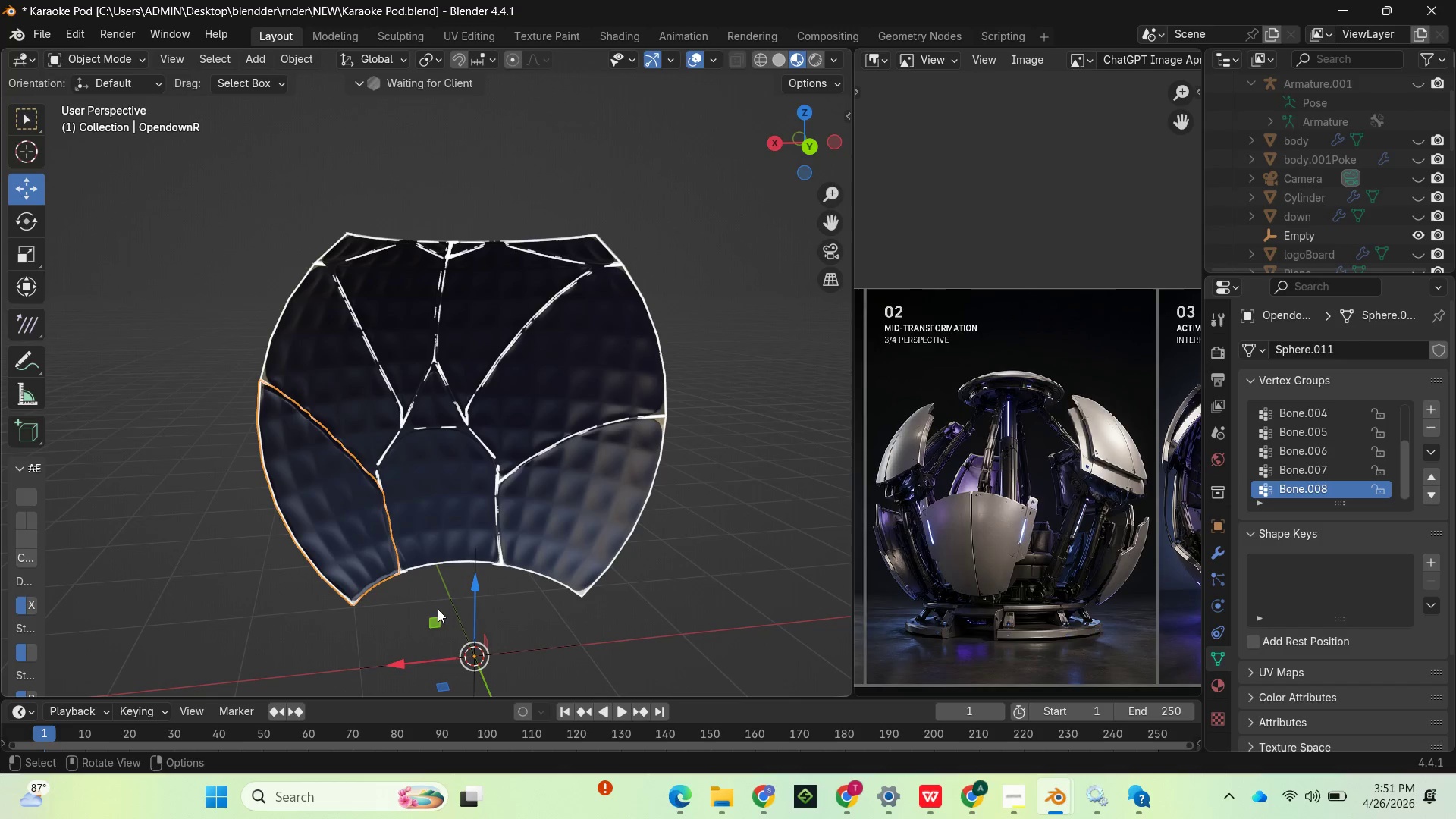 
scroll: coordinate [1379, 227], scroll_direction: up, amount: 5.0
 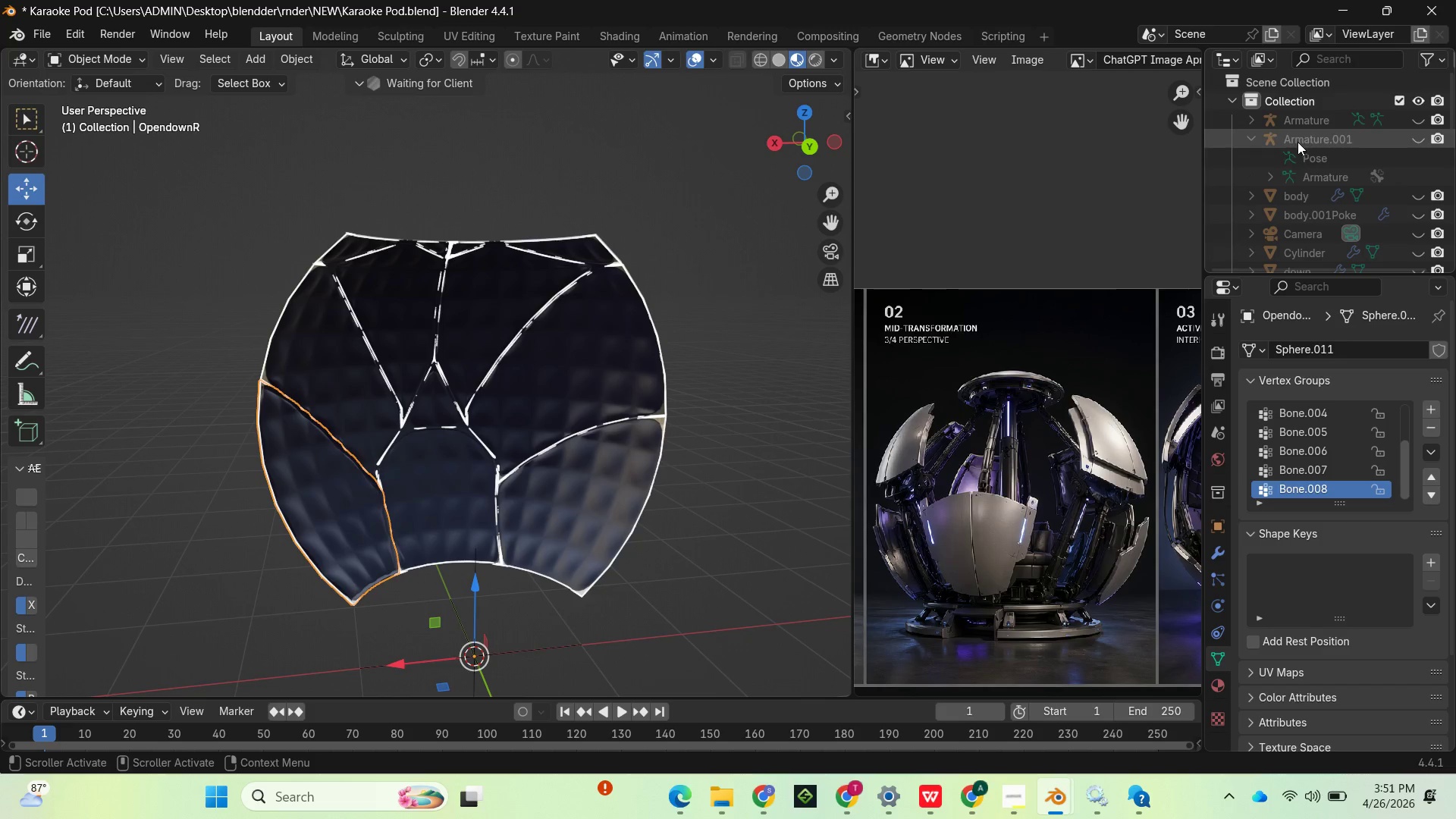 
scroll: coordinate [1314, 255], scroll_direction: down, amount: 11.0
 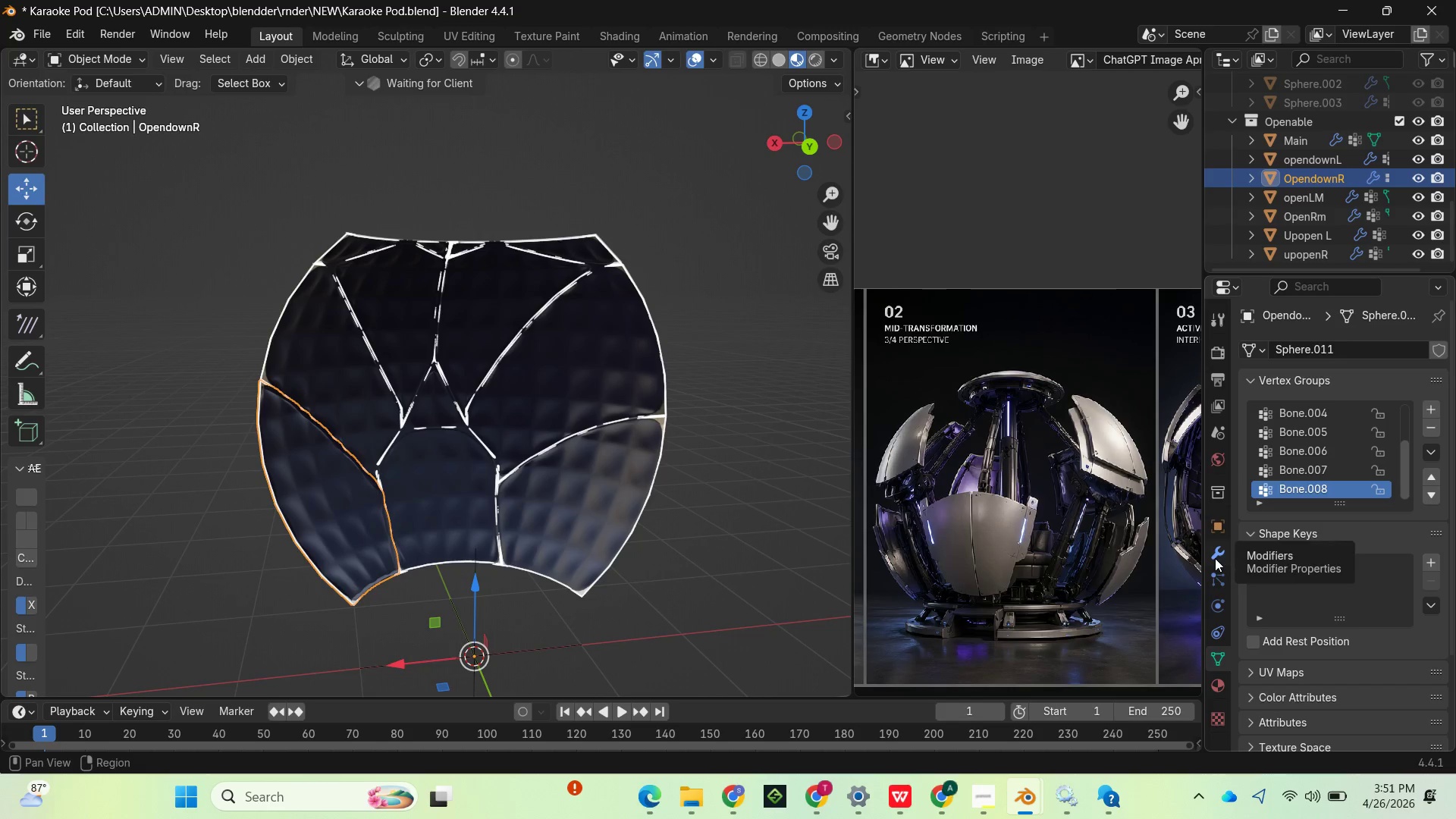 
wait(10.05)
 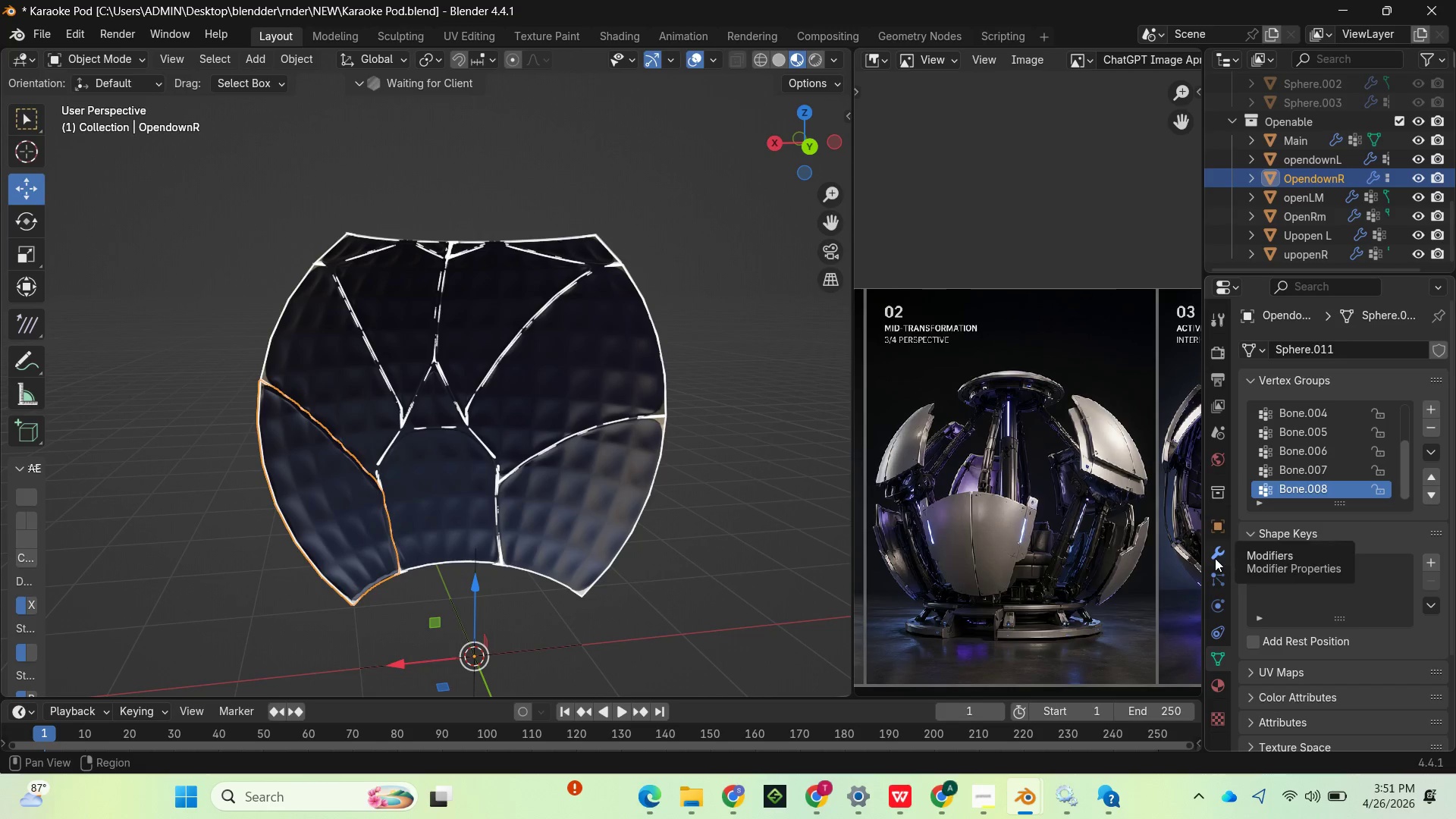 
mouse_move([1219, 587])
 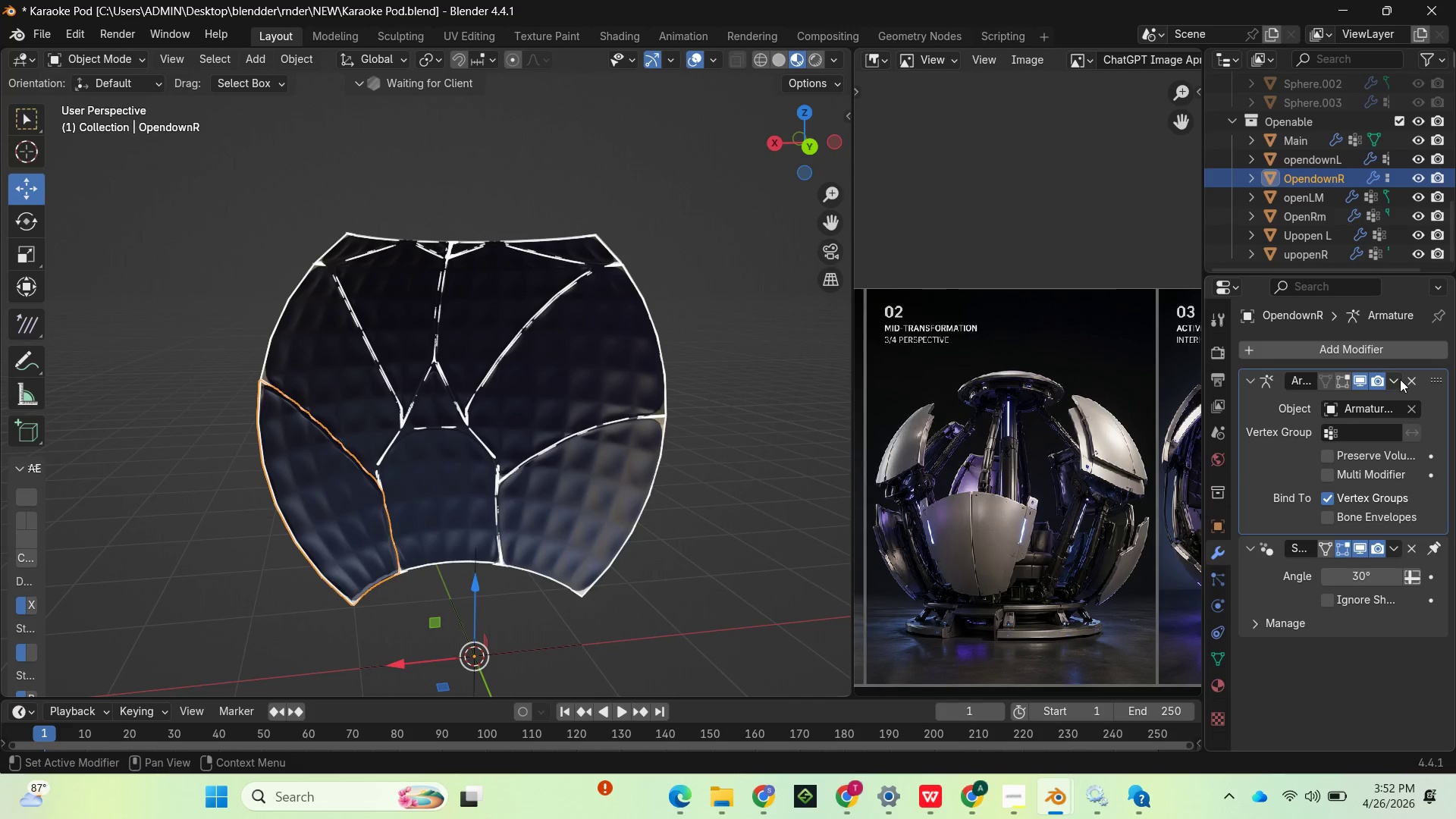 
left_click([1408, 382])
 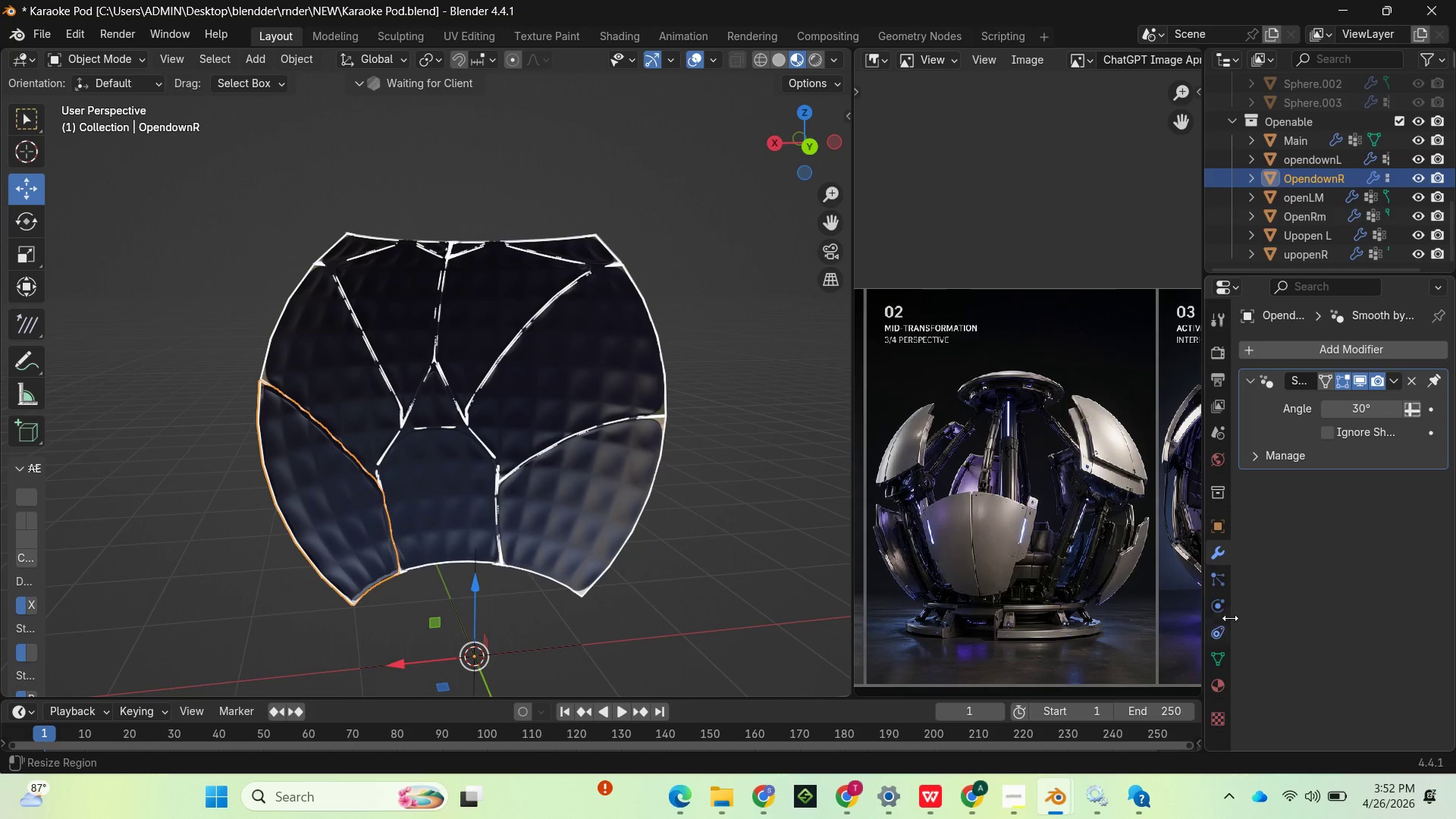 
left_click([1216, 574])
 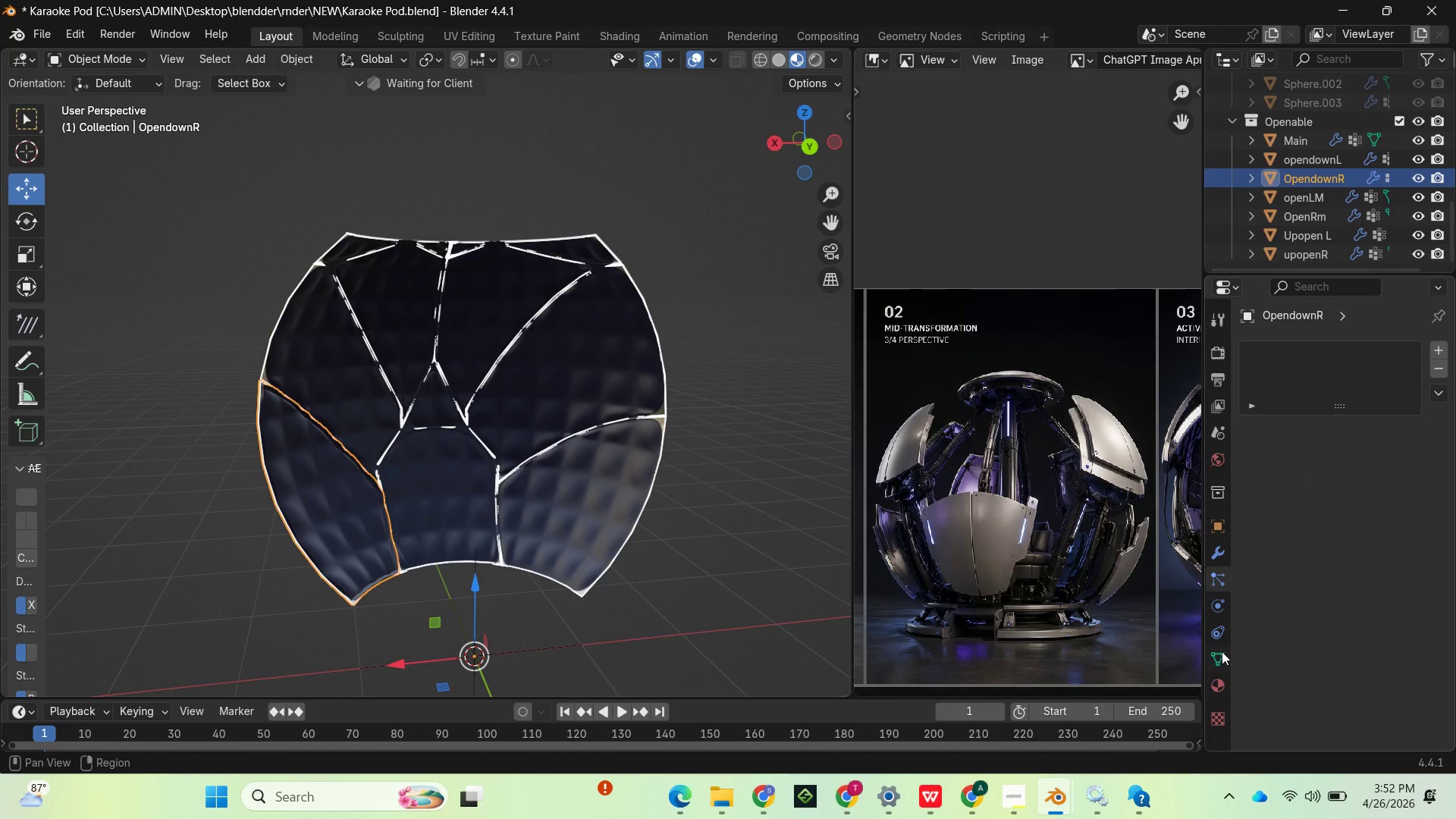 
left_click([1222, 654])
 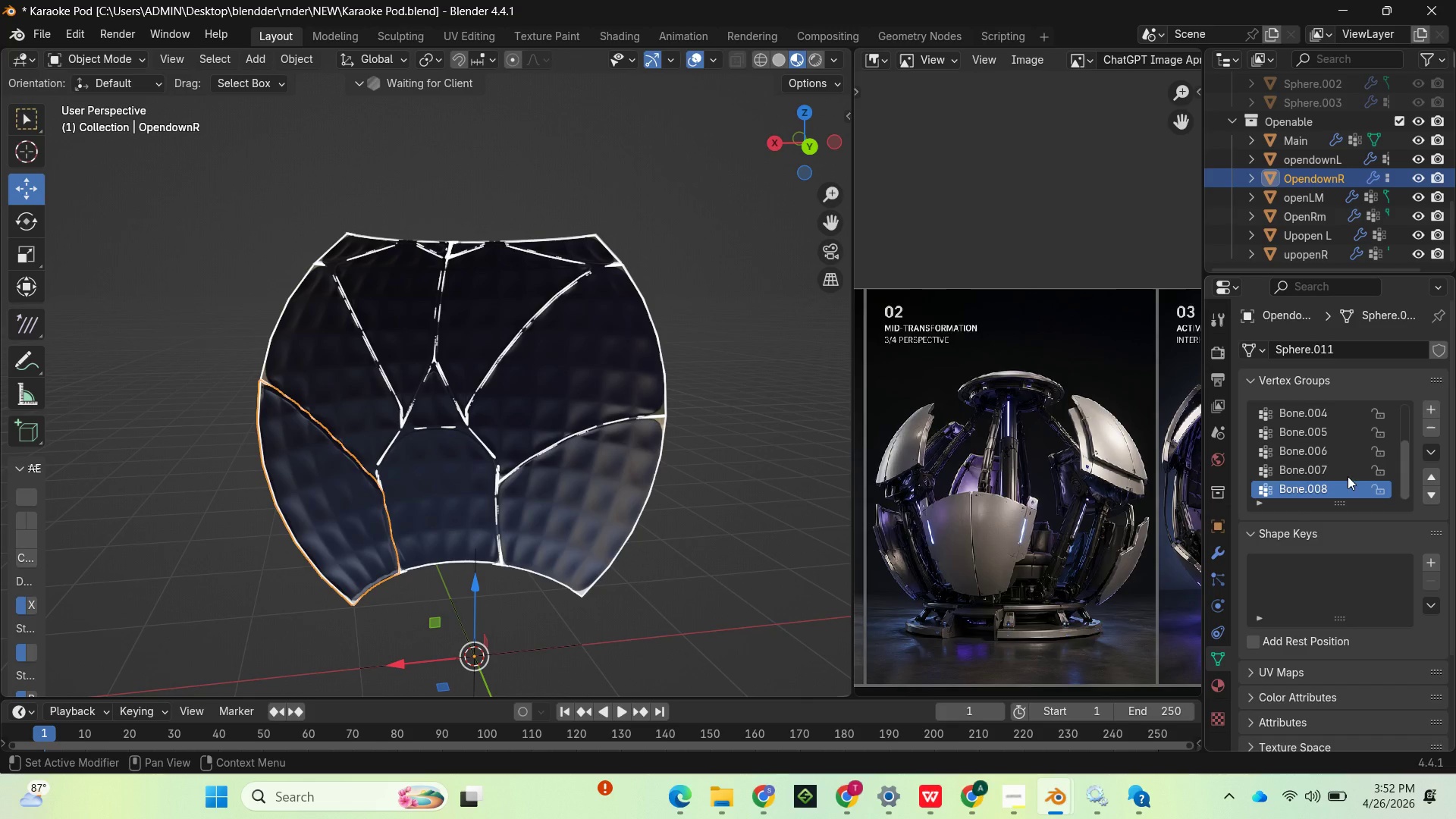 
scroll: coordinate [1350, 467], scroll_direction: down, amount: 3.0
 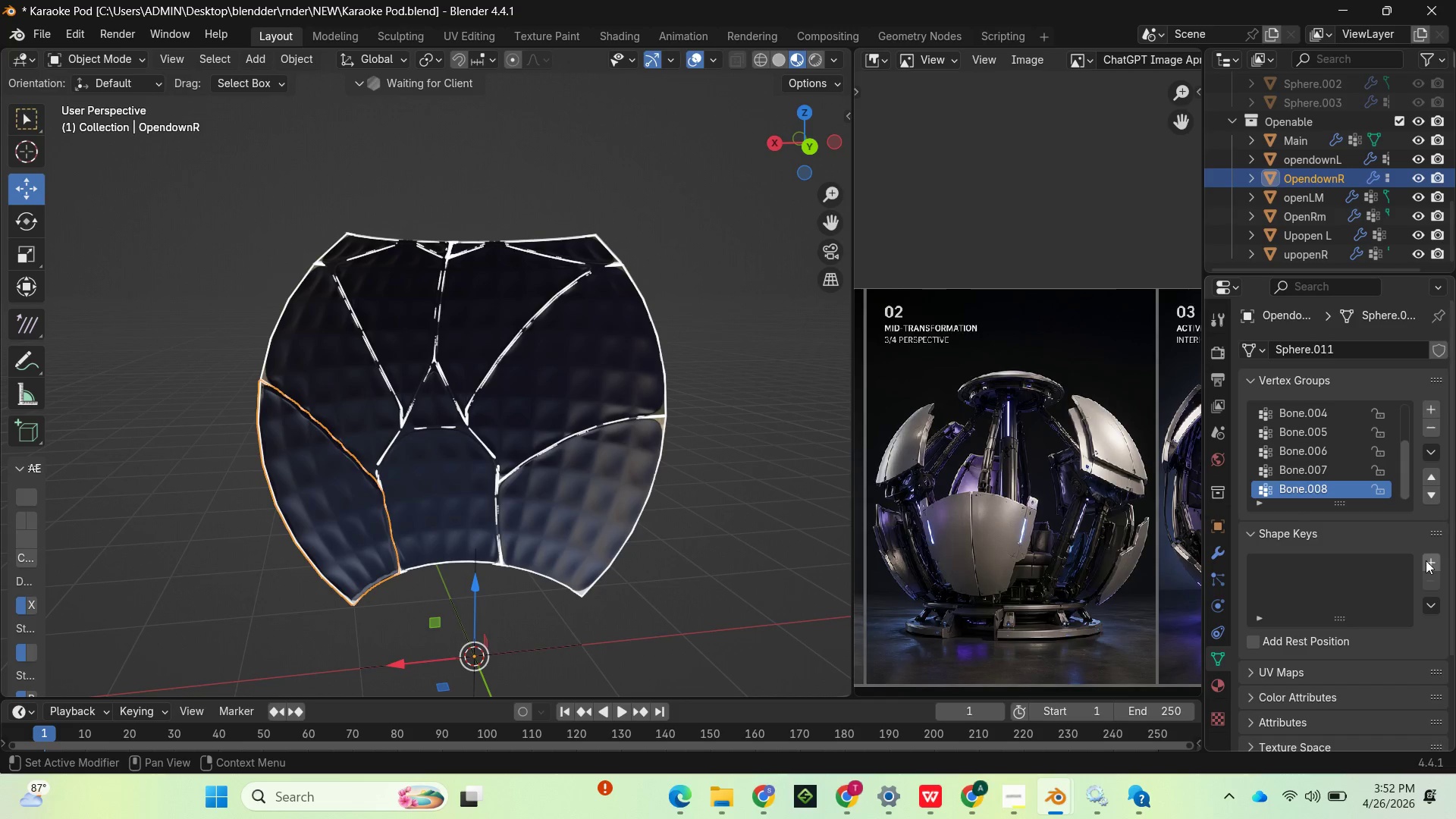 
left_click([1426, 560])
 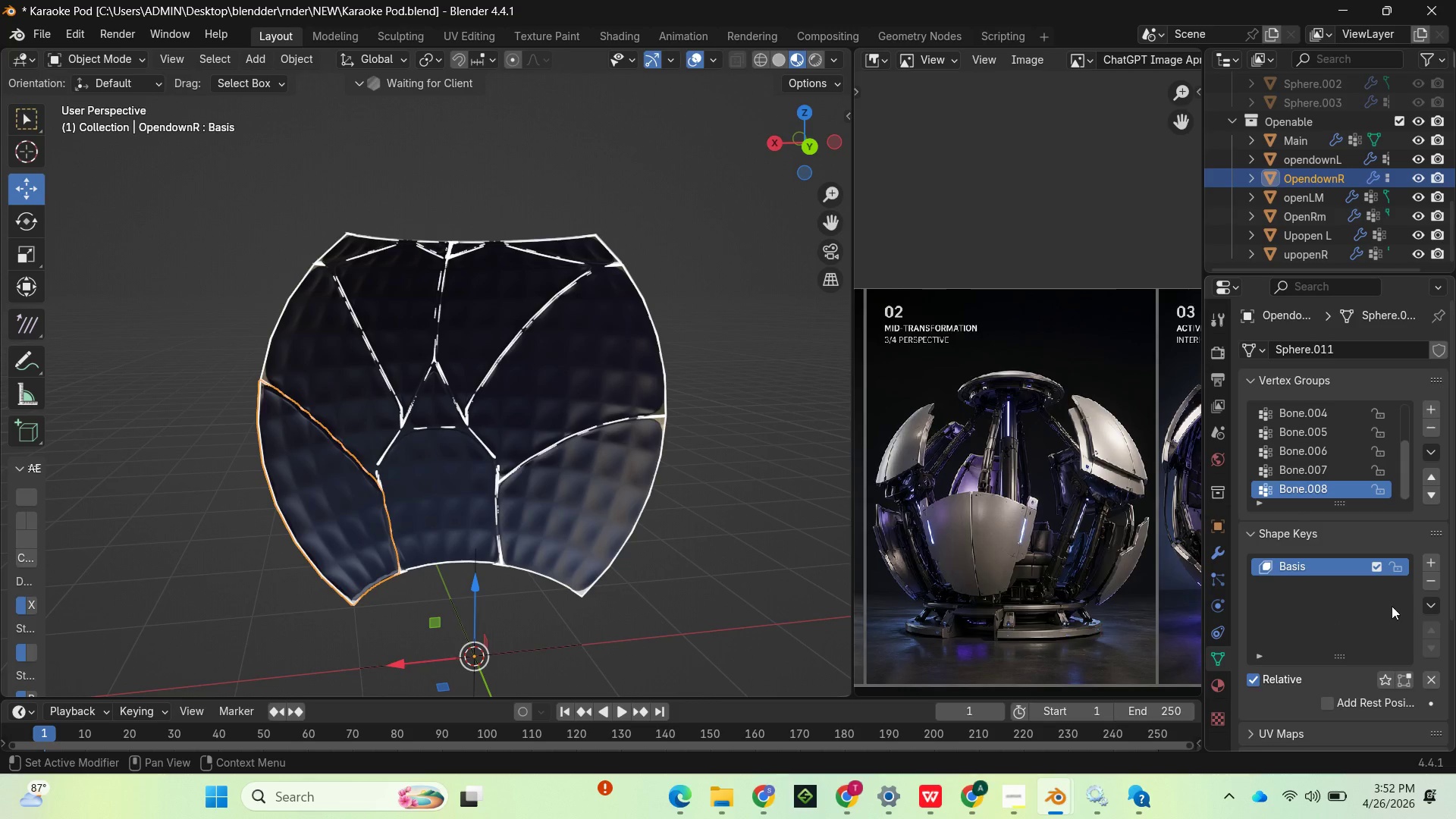 
scroll: coordinate [1353, 672], scroll_direction: down, amount: 2.0
 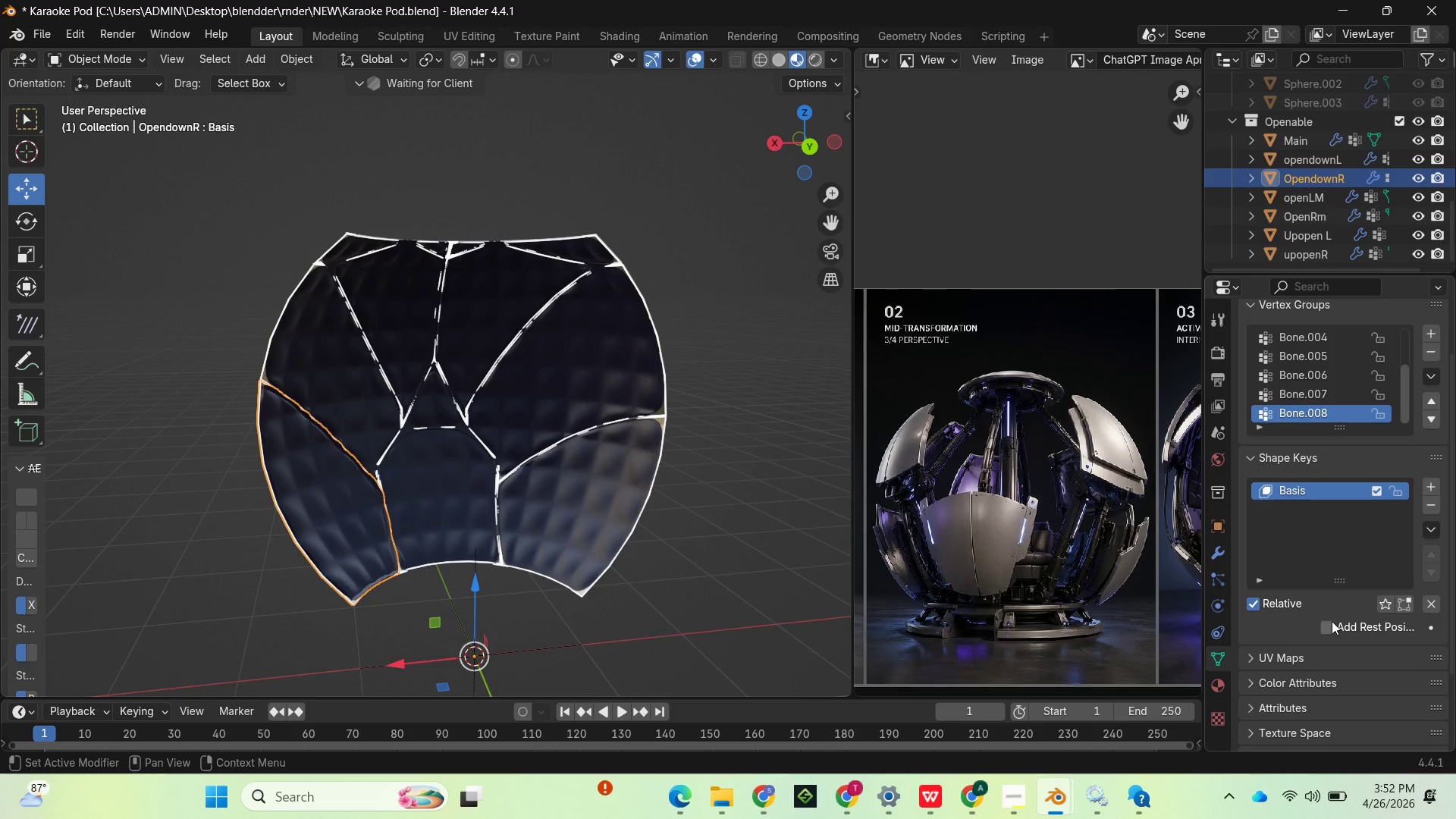 
wait(5.05)
 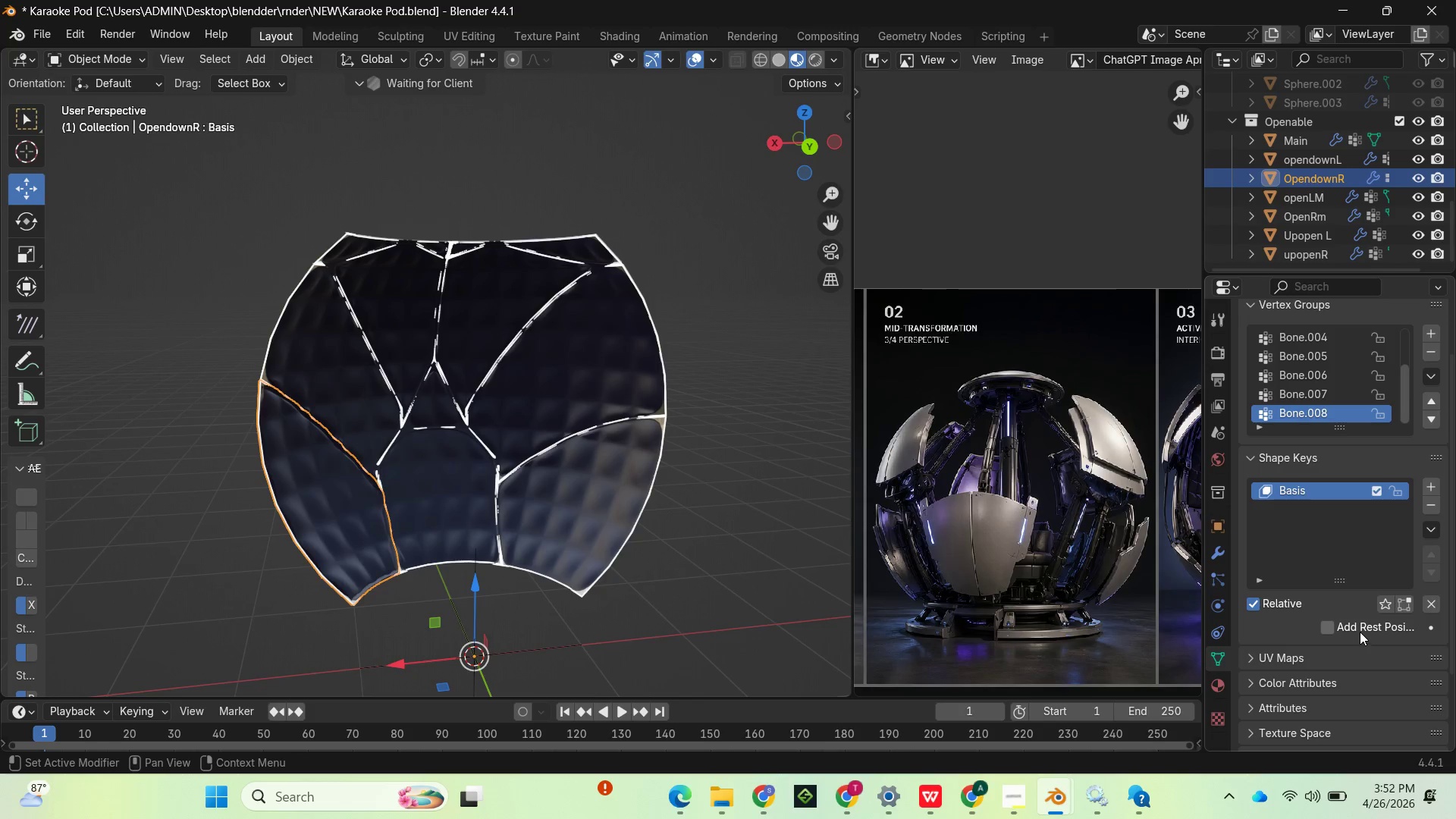 
scroll: coordinate [1345, 629], scroll_direction: down, amount: 2.0
 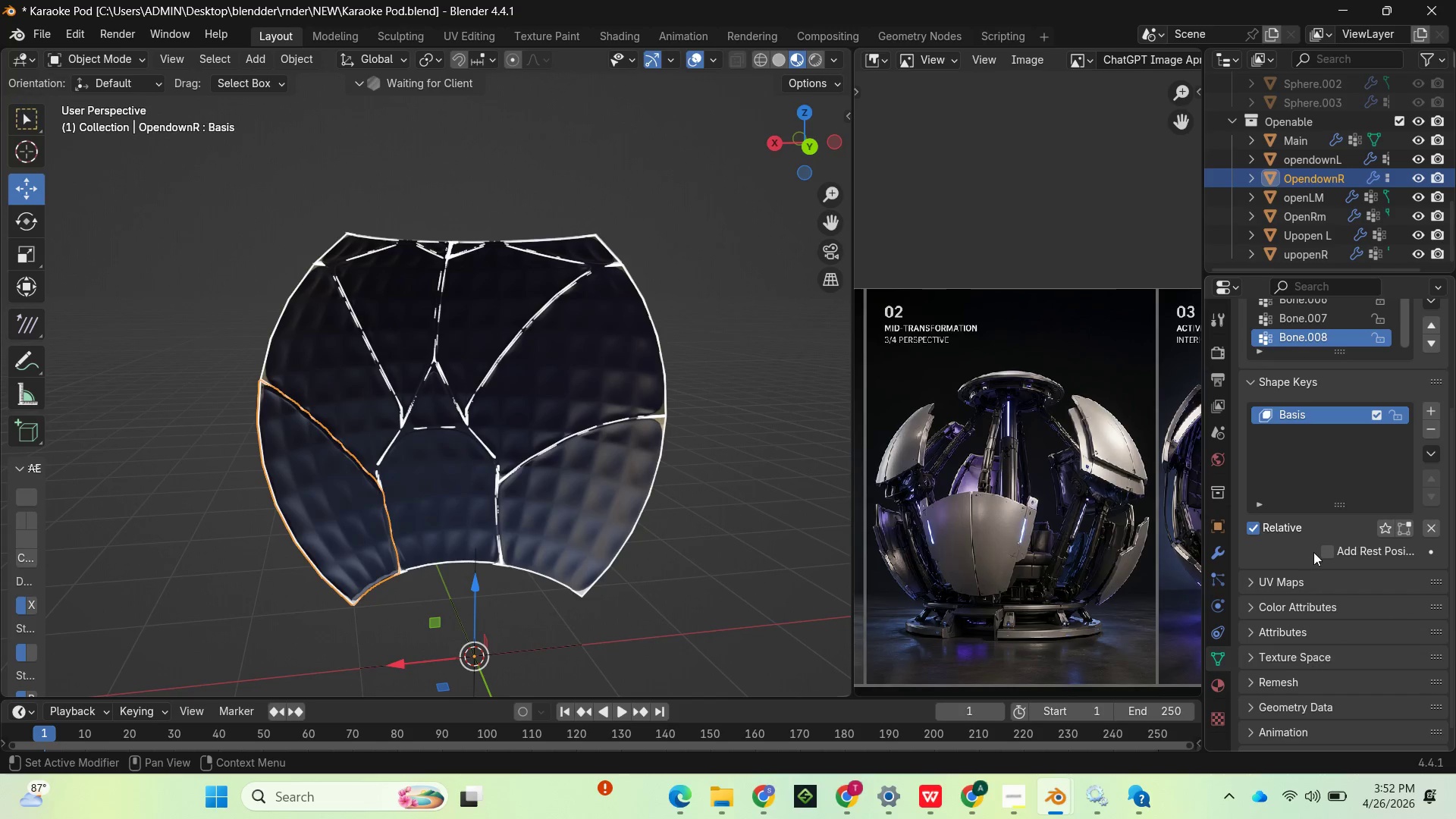 
mouse_move([1331, 534])
 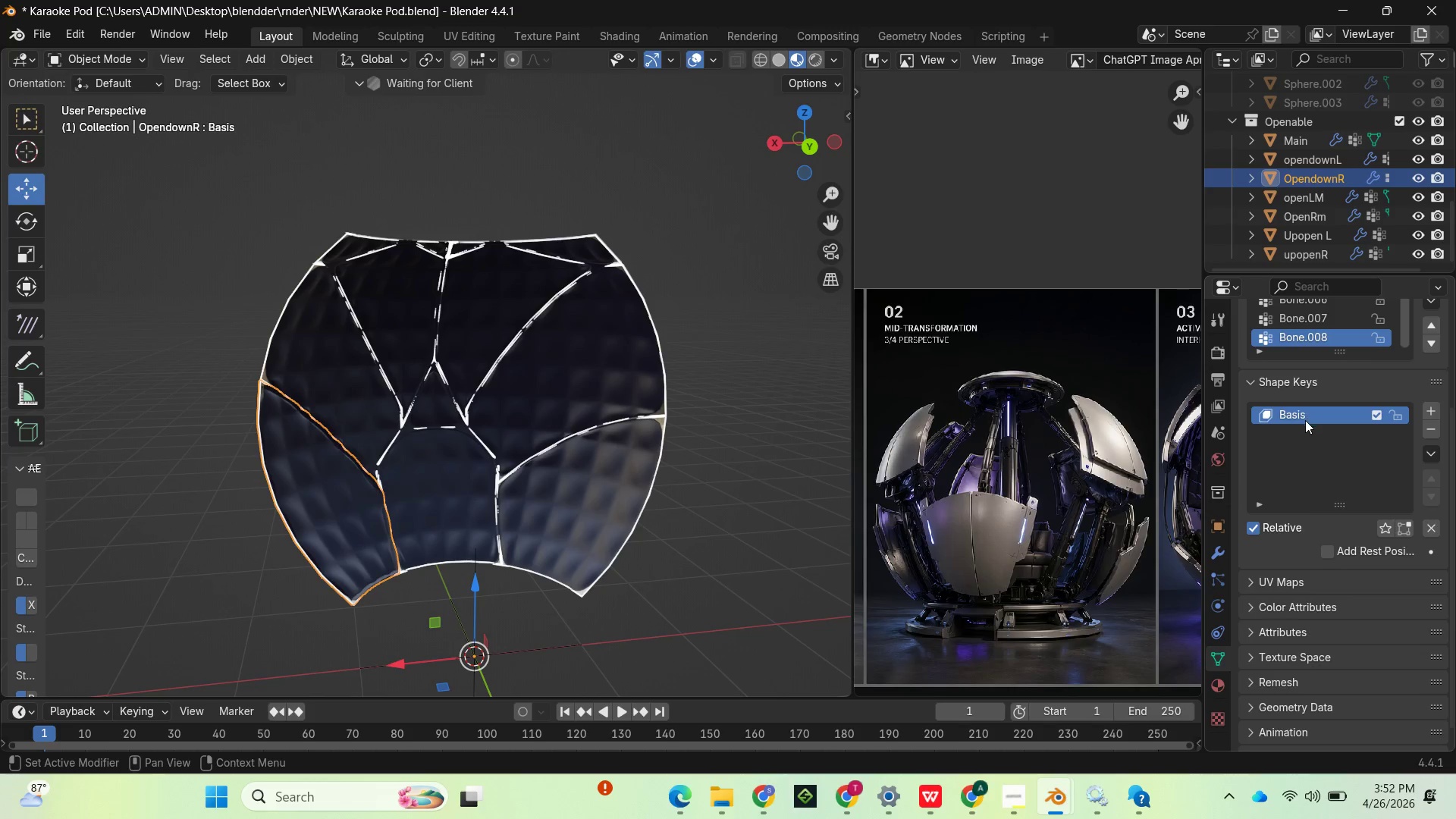 
left_click([1304, 420])
 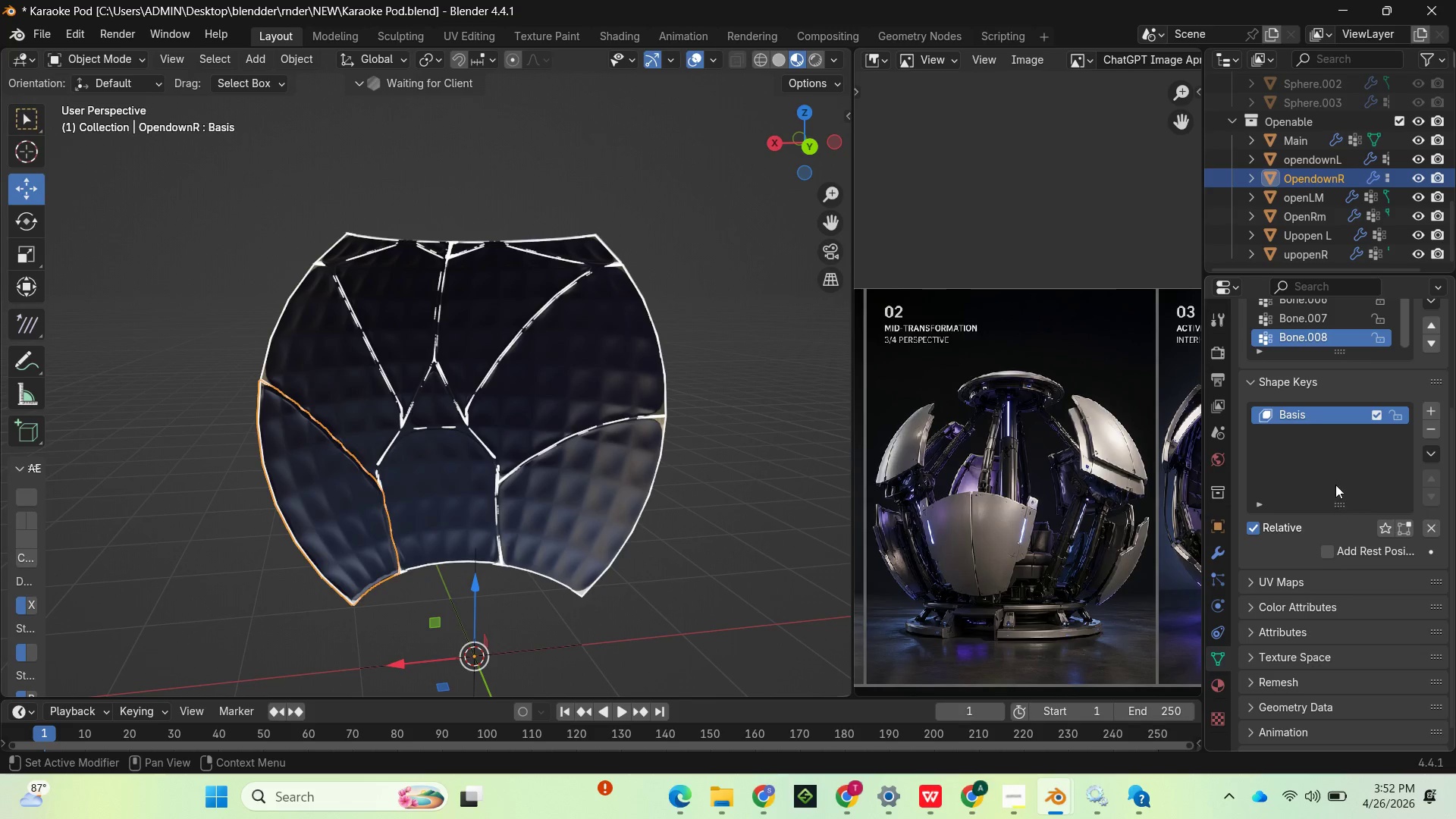 
key(Tab)
 